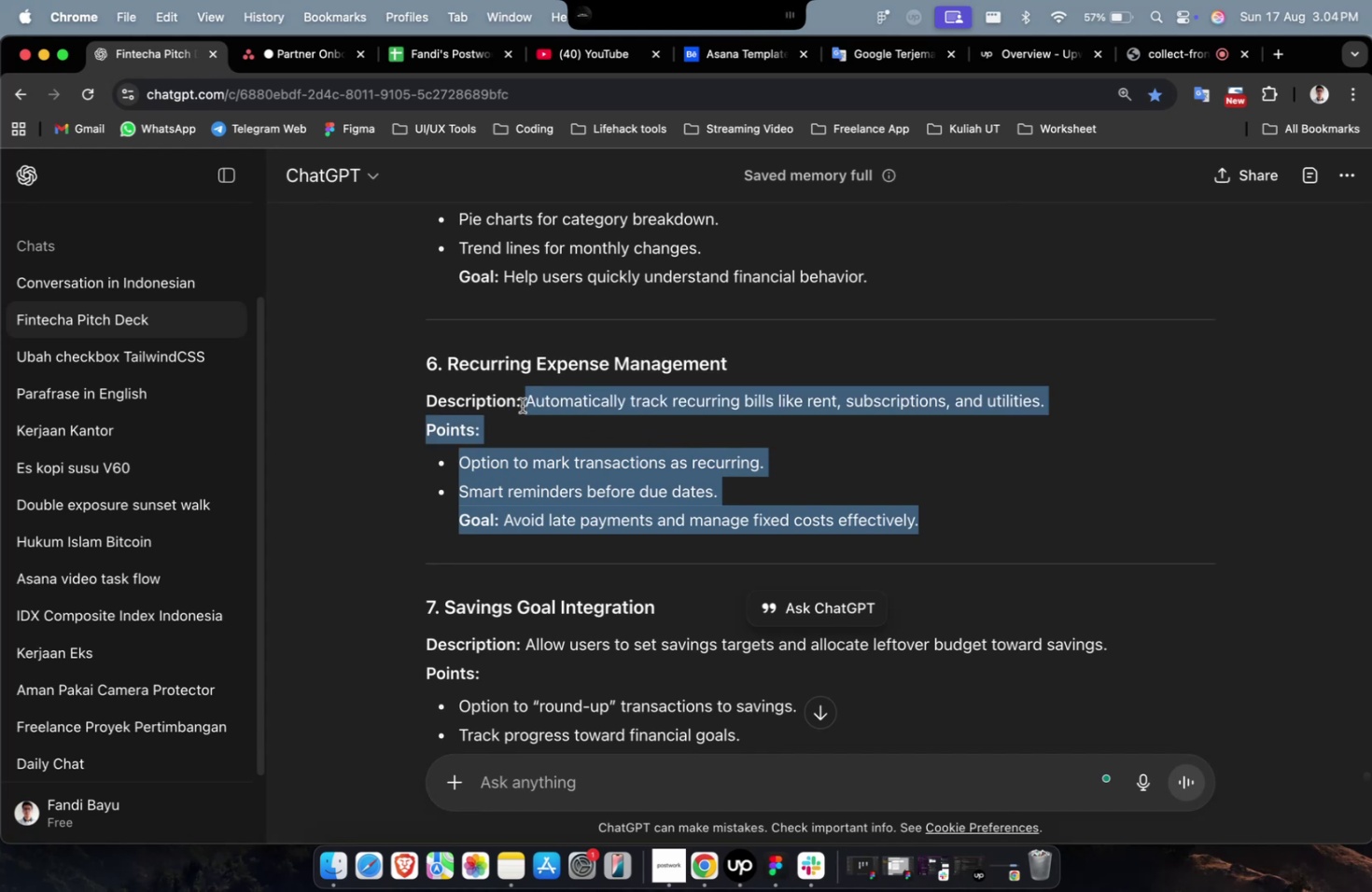 
key(Meta+C)
 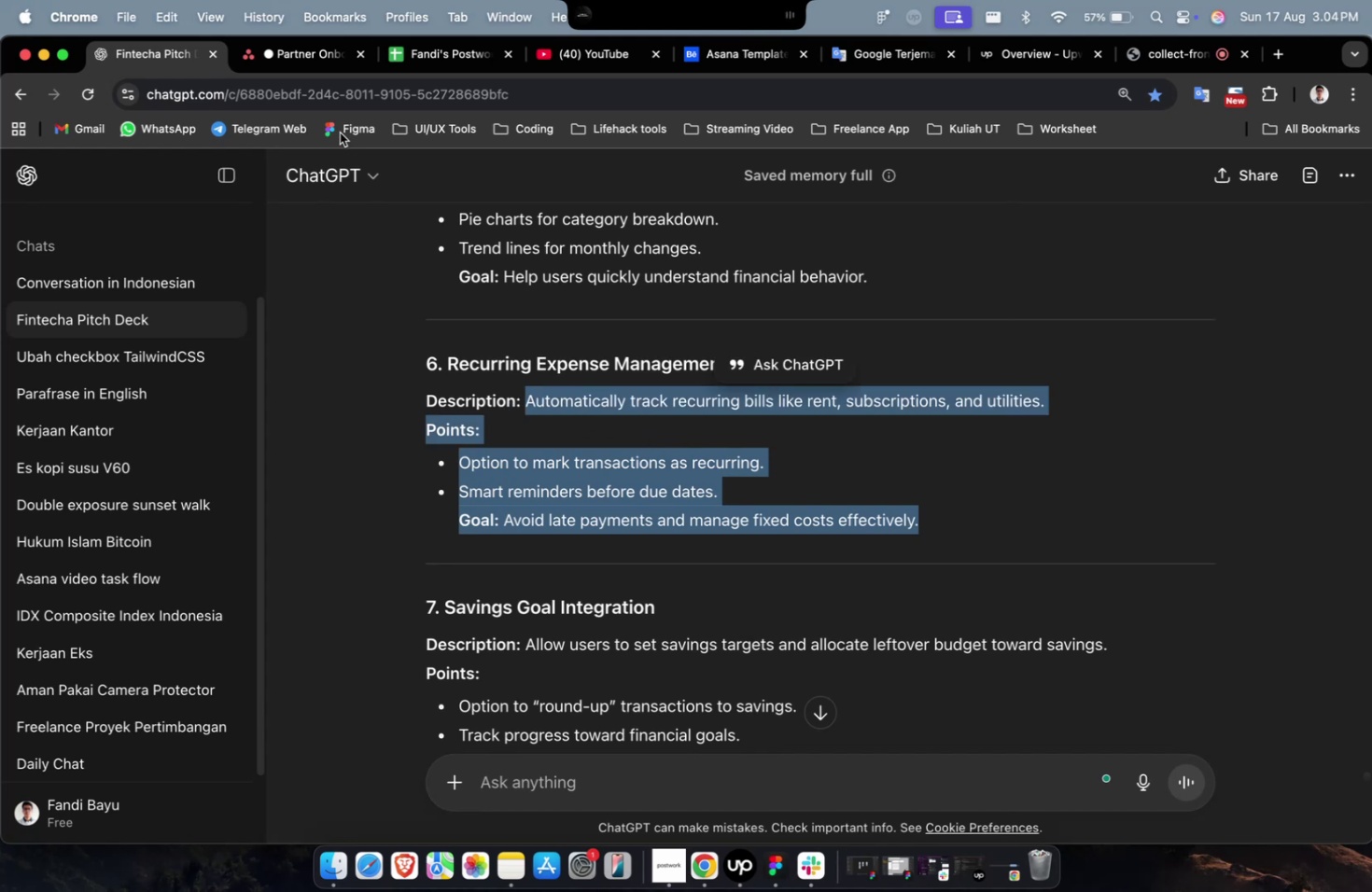 
key(Meta+C)
 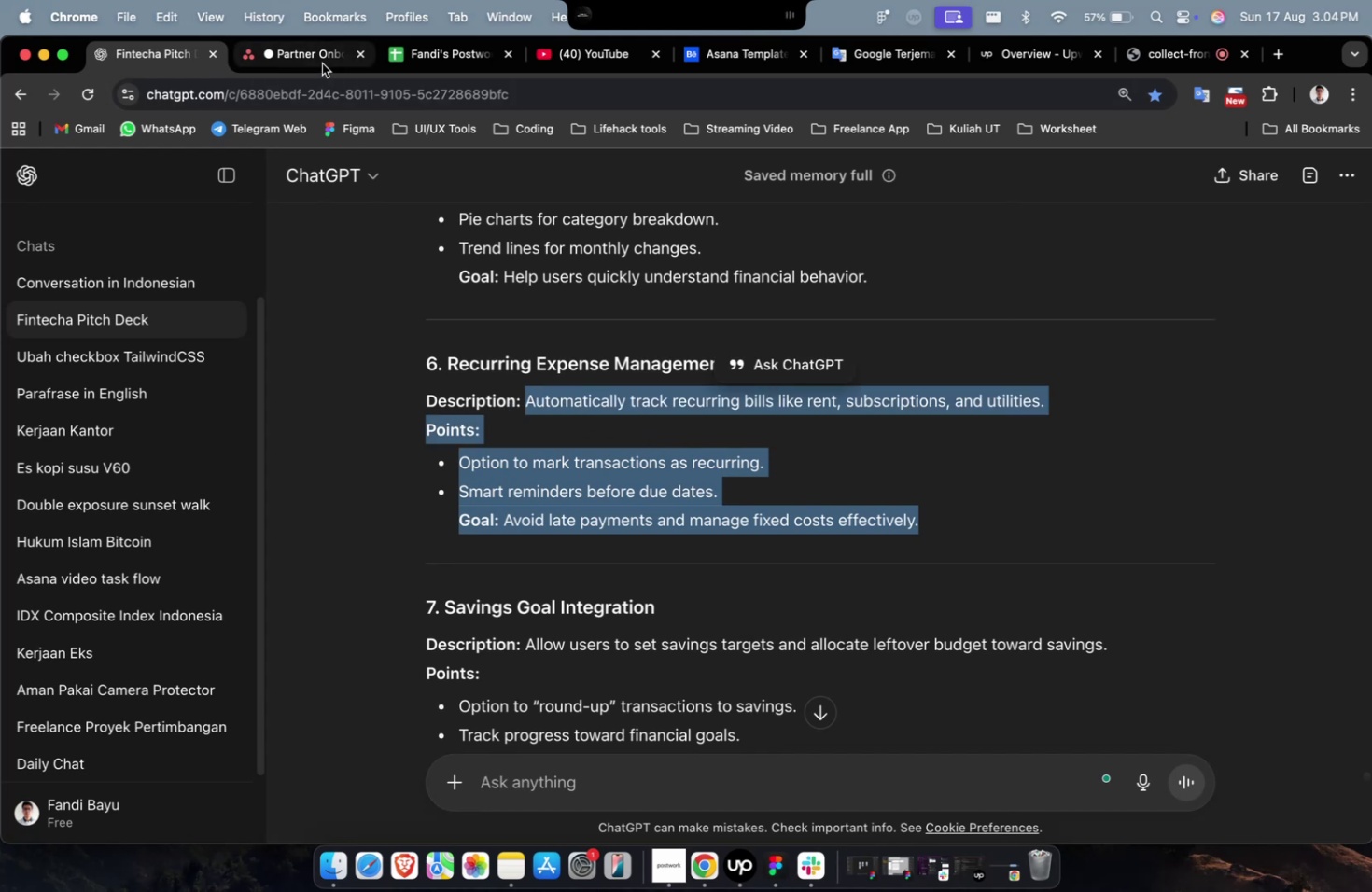 
left_click([322, 63])
 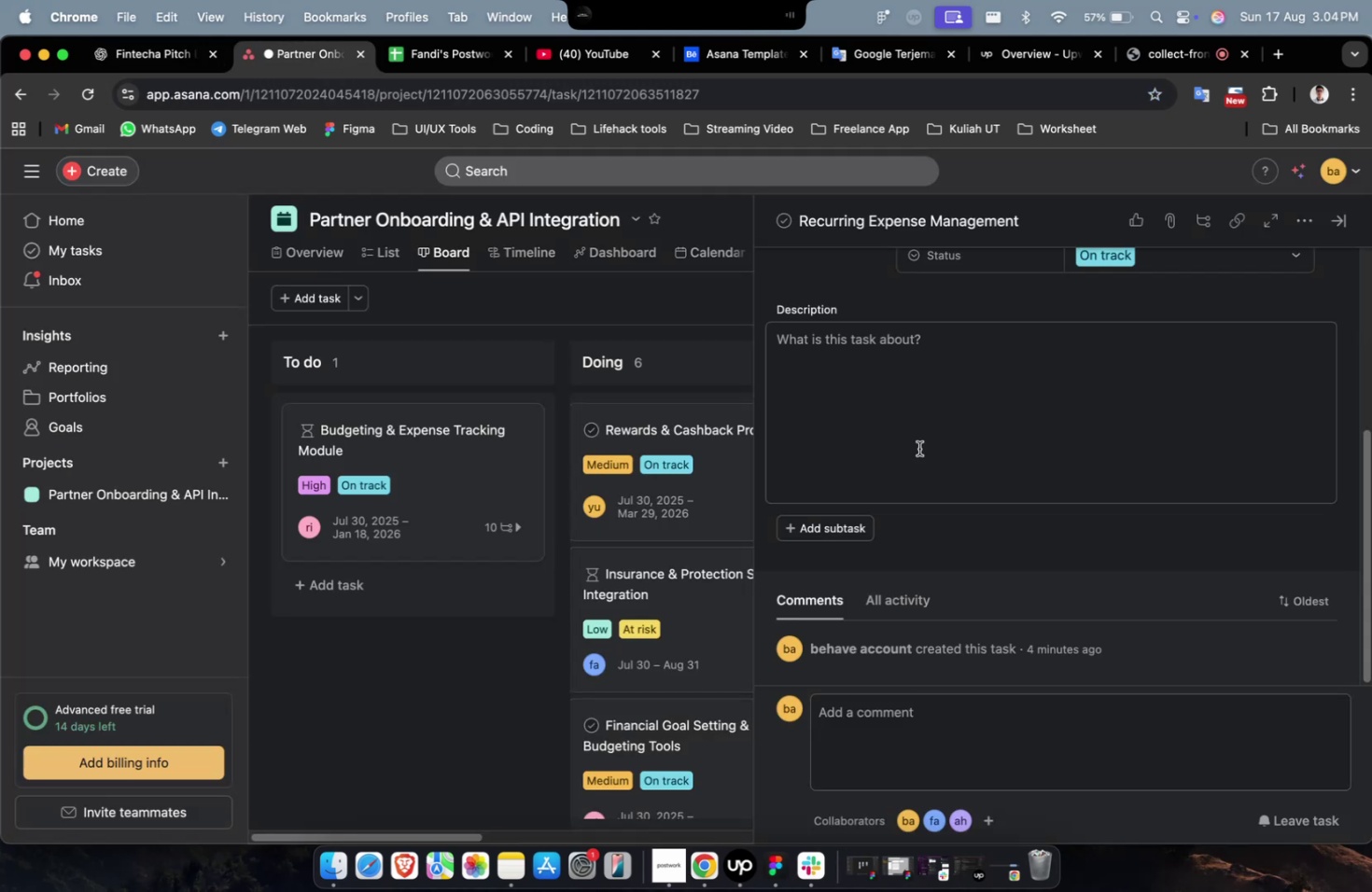 
double_click([919, 435])
 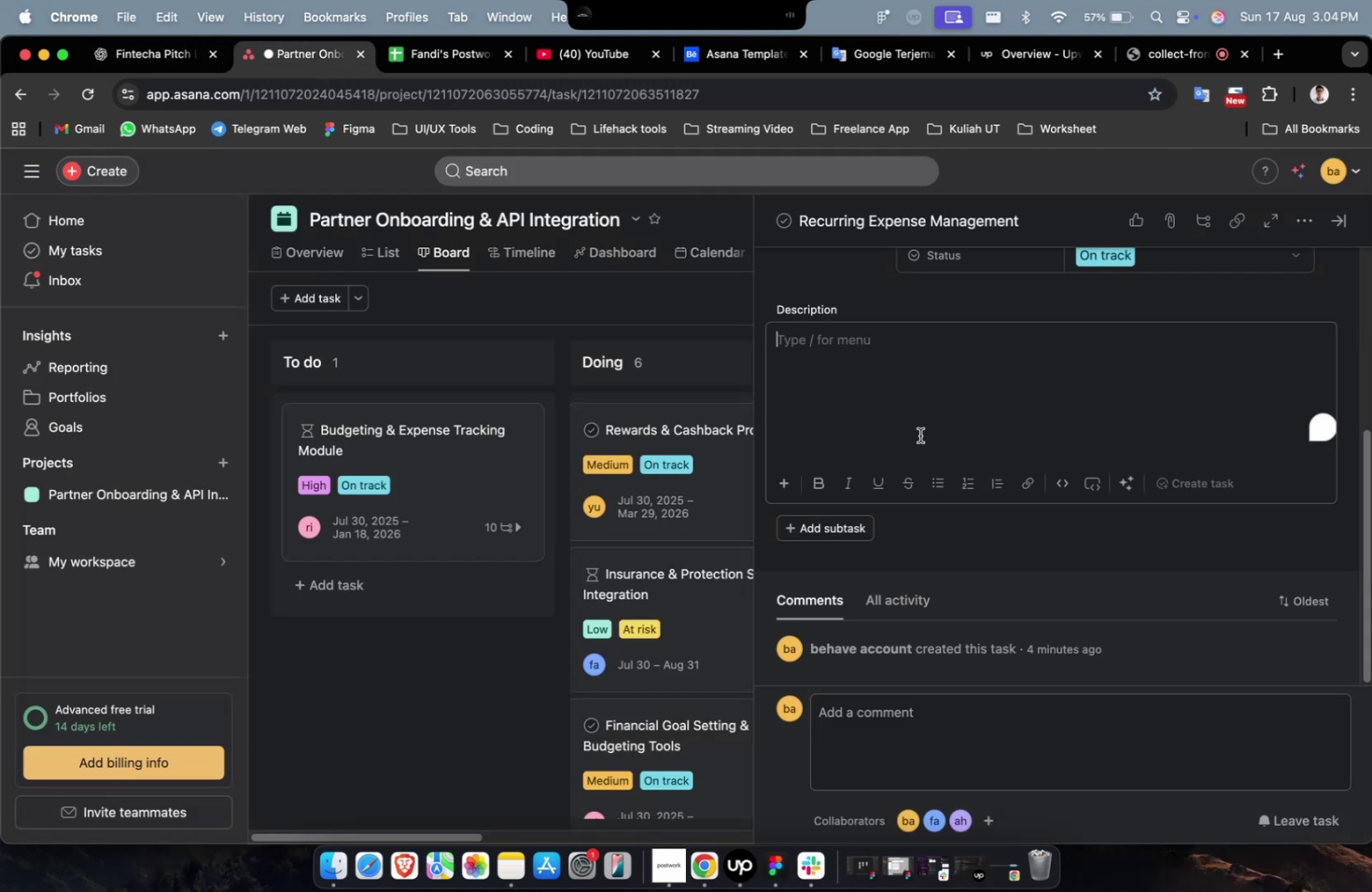 
key(Meta+V)
 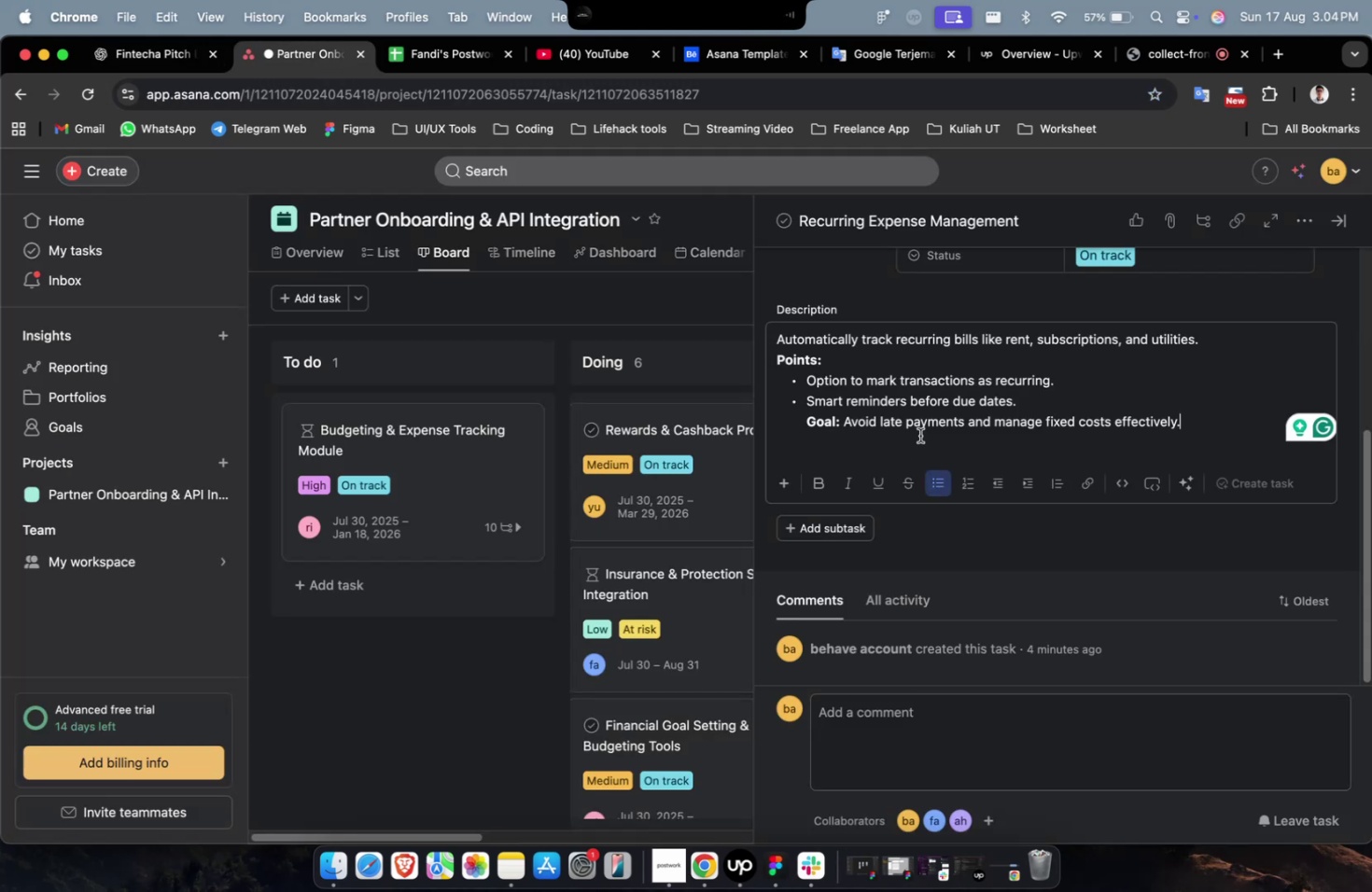 
wait(11.23)
 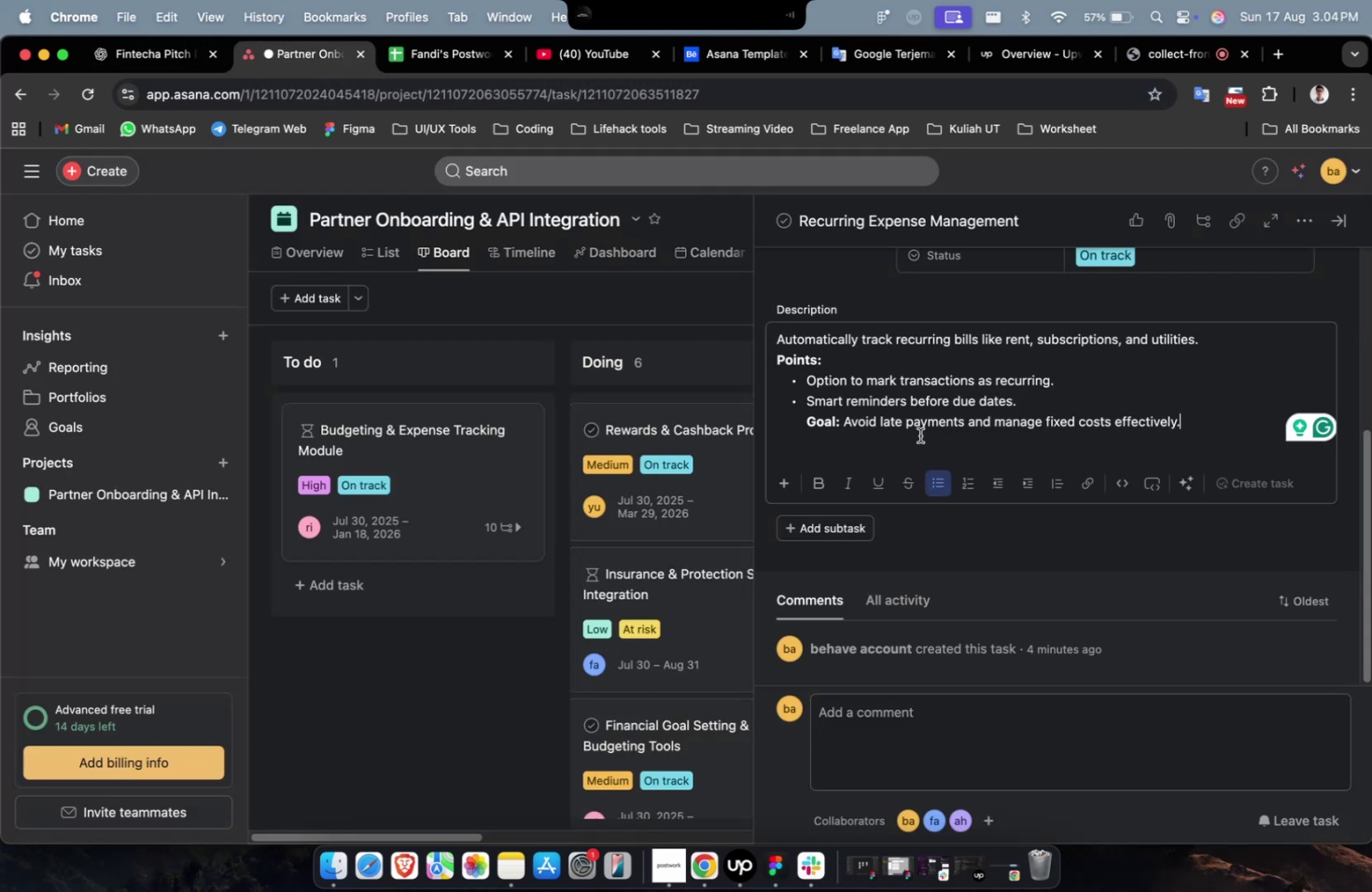 
scroll: coordinate [926, 432], scroll_direction: up, amount: 8.0
 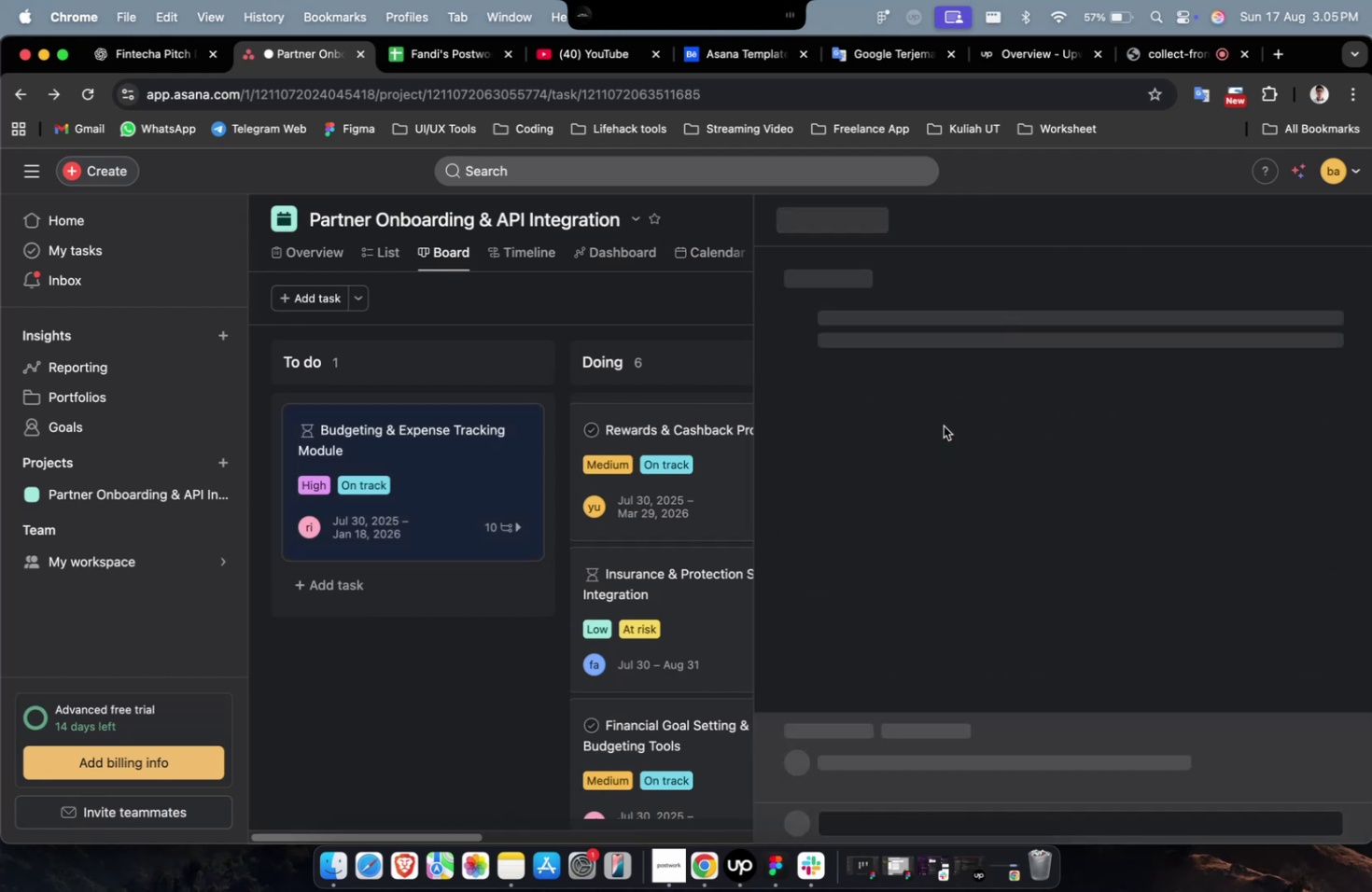 
scroll: coordinate [940, 442], scroll_direction: down, amount: 32.0
 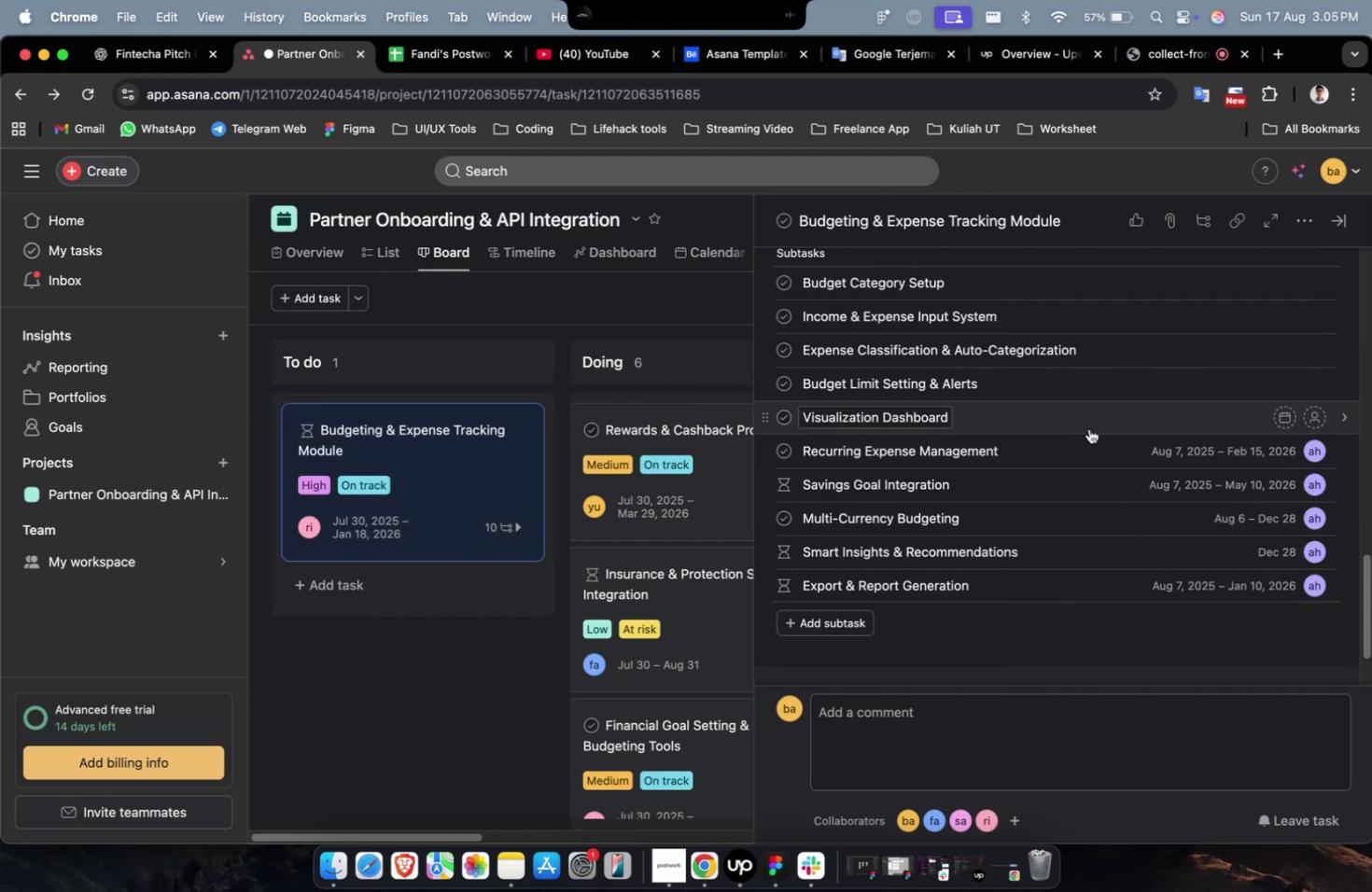 
left_click([1088, 428])
 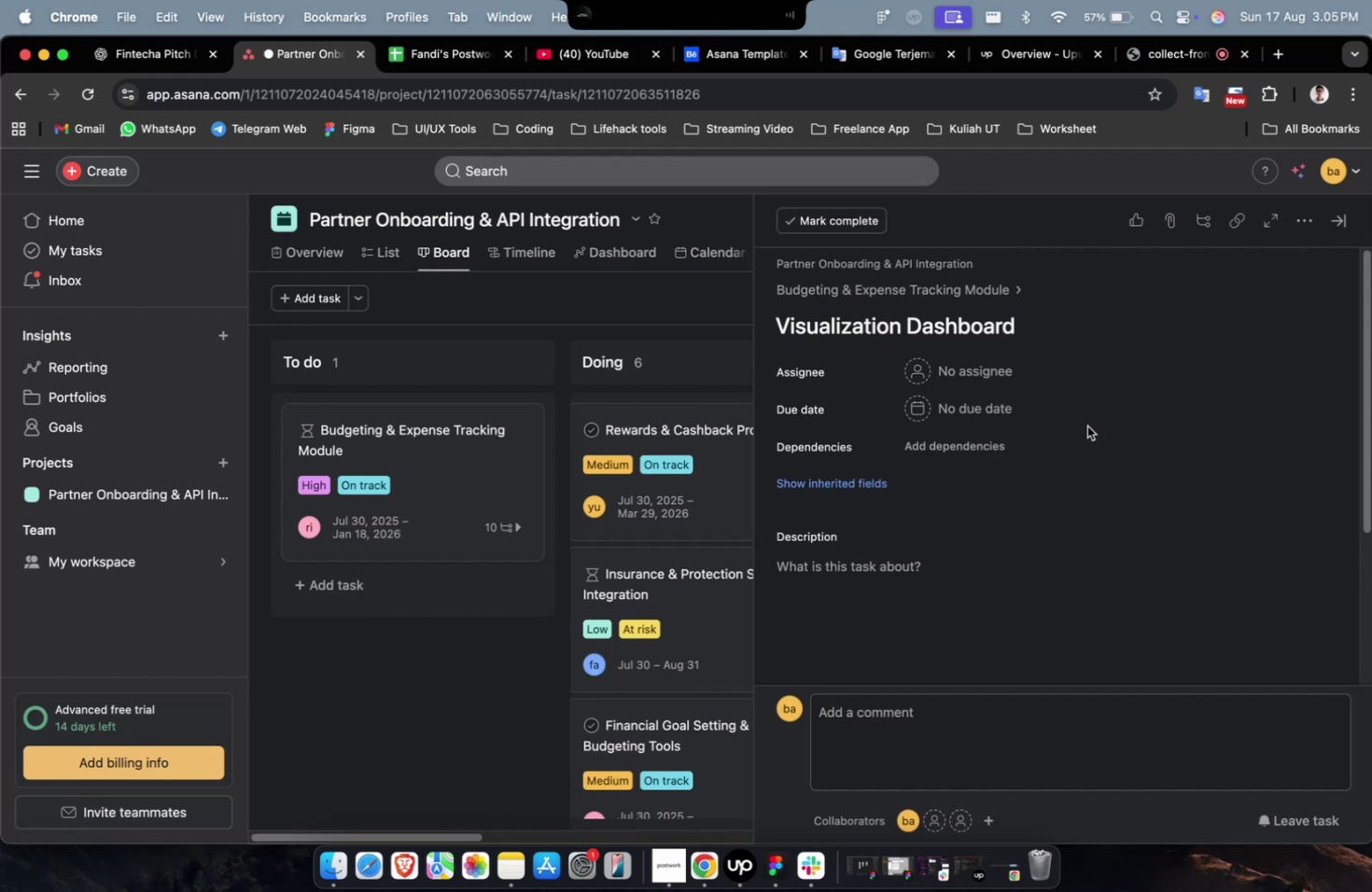 
wait(26.85)
 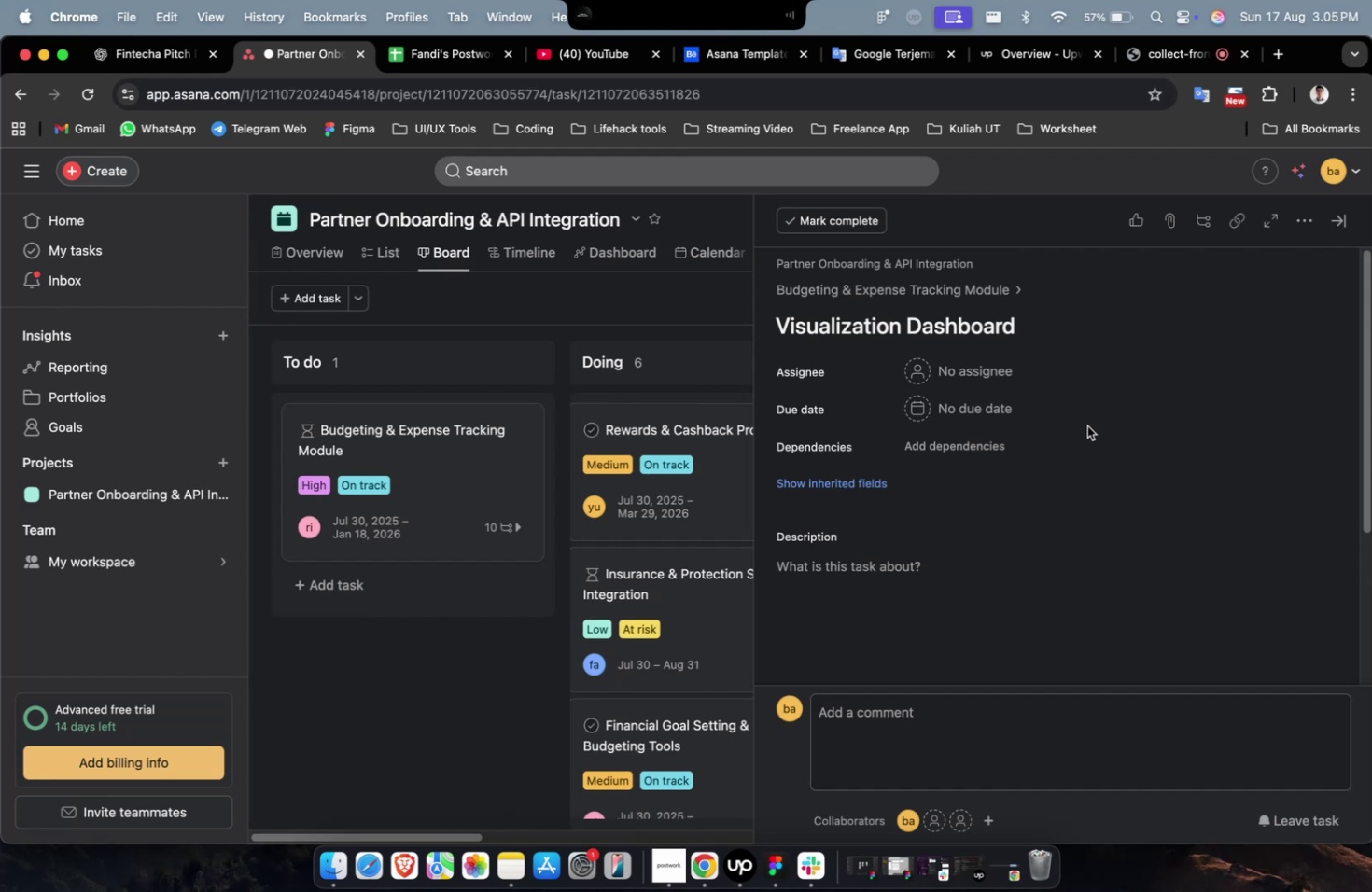 
left_click([978, 378])
 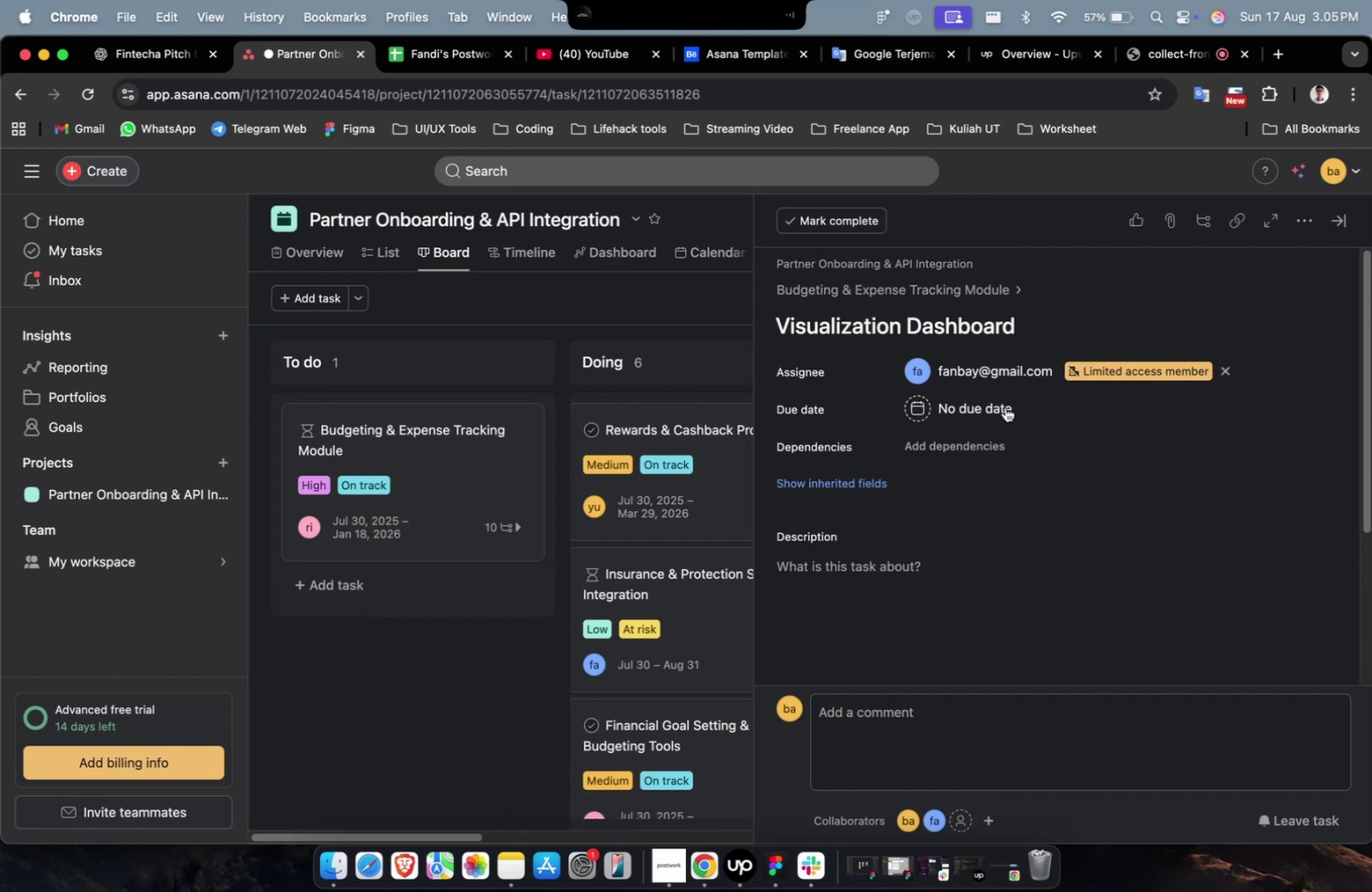 
double_click([1000, 369])
 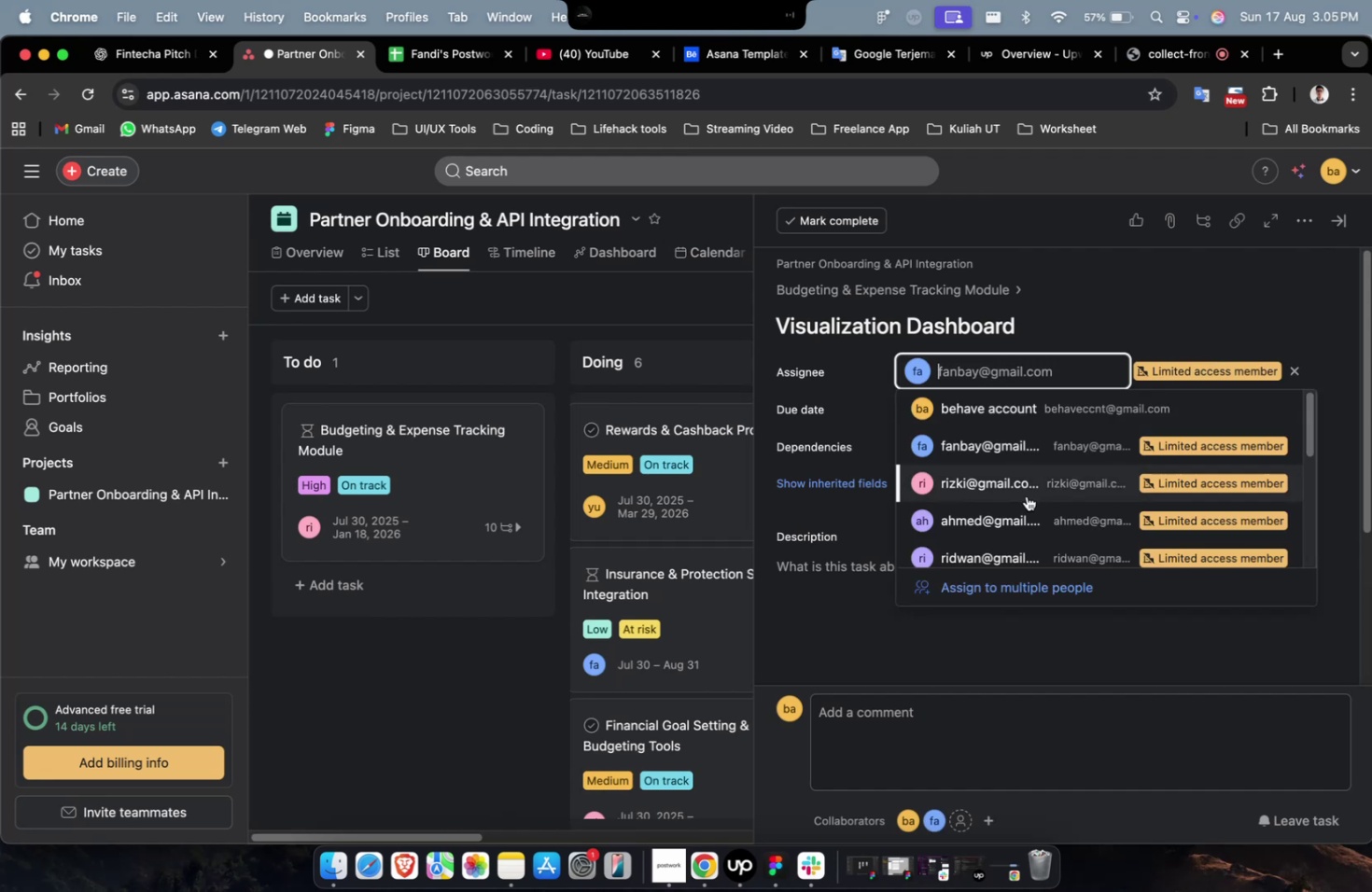 
triple_click([1026, 495])
 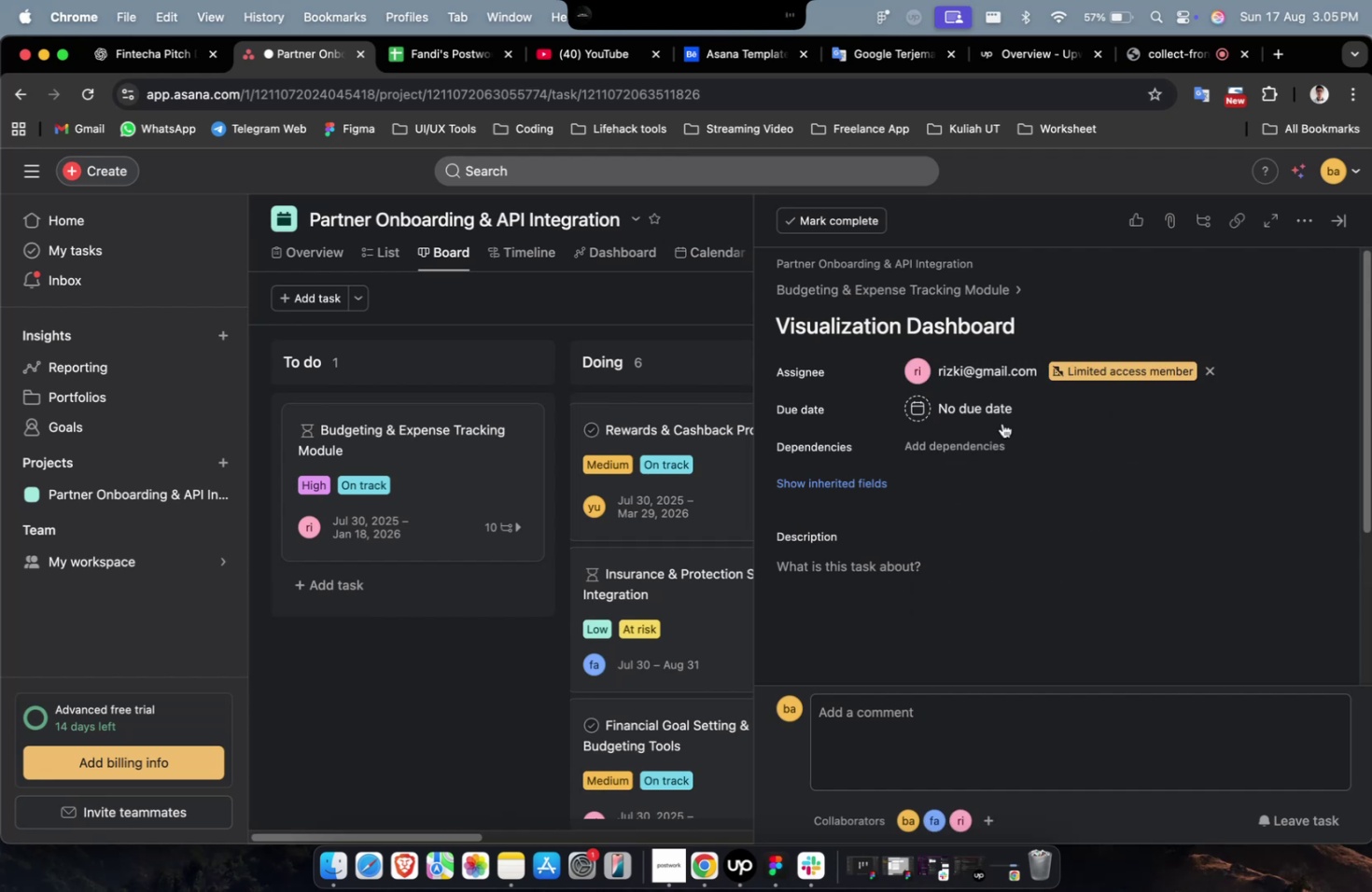 
triple_click([990, 410])
 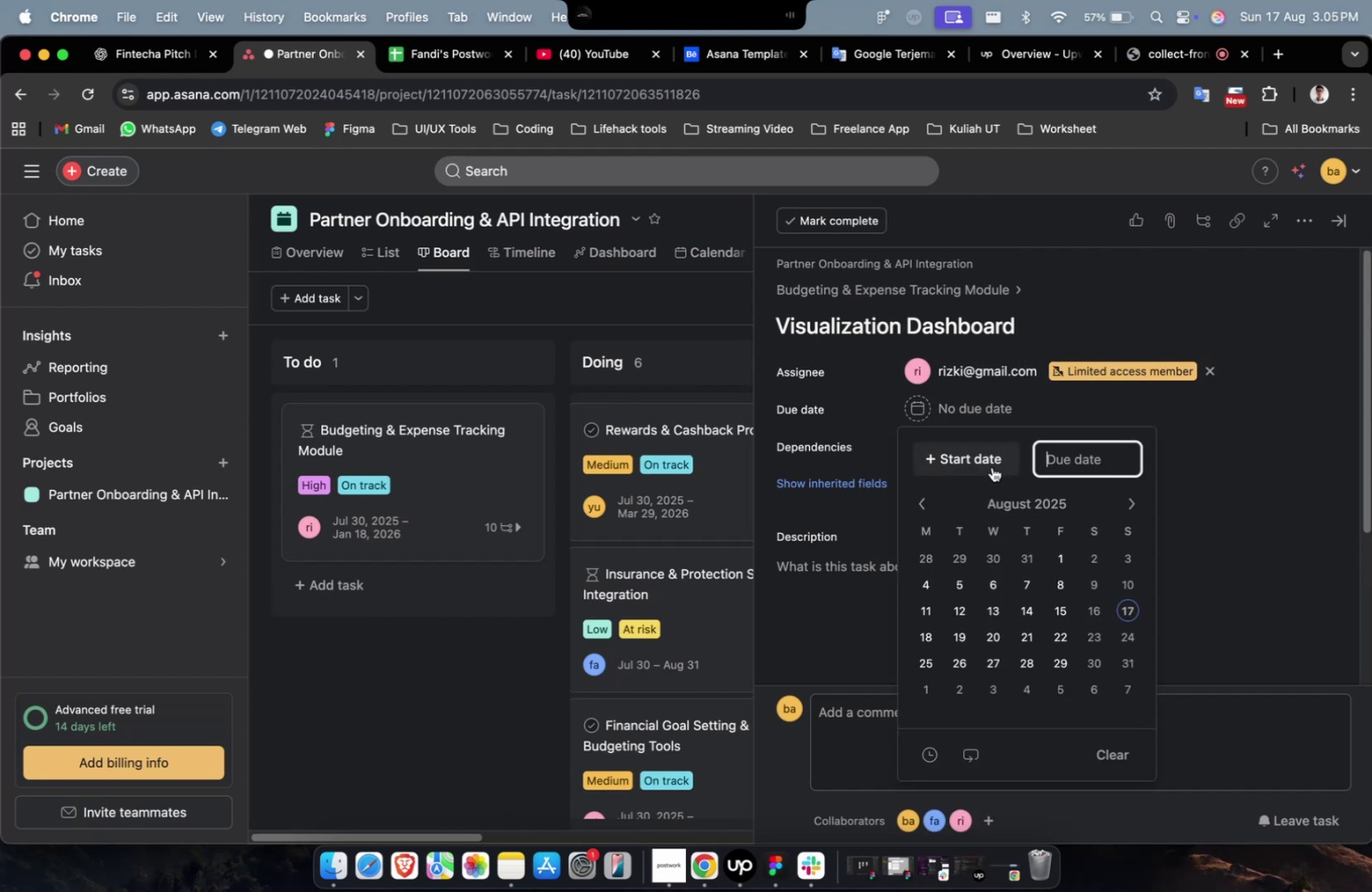 
left_click([991, 467])
 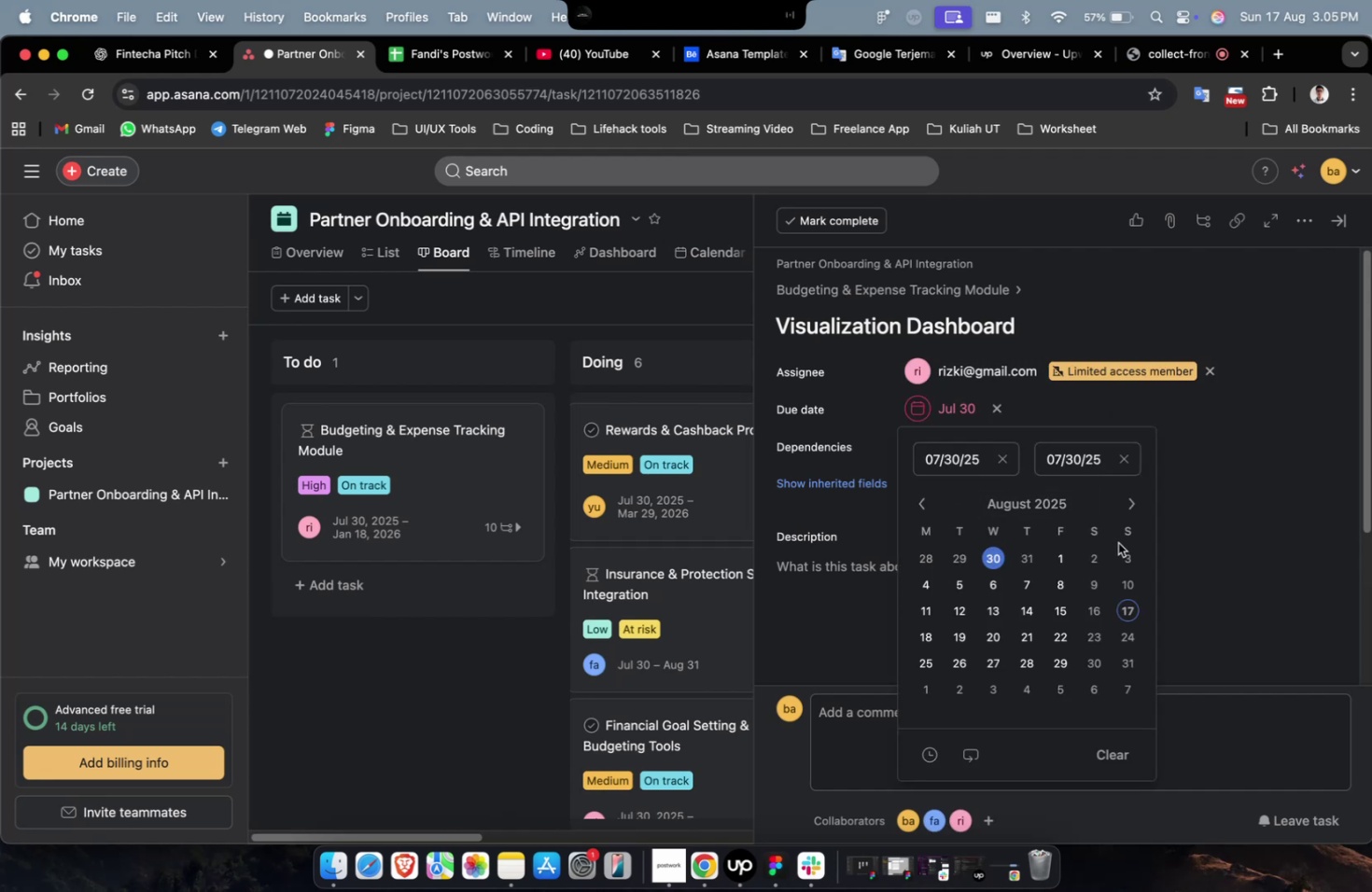 
double_click([1124, 515])
 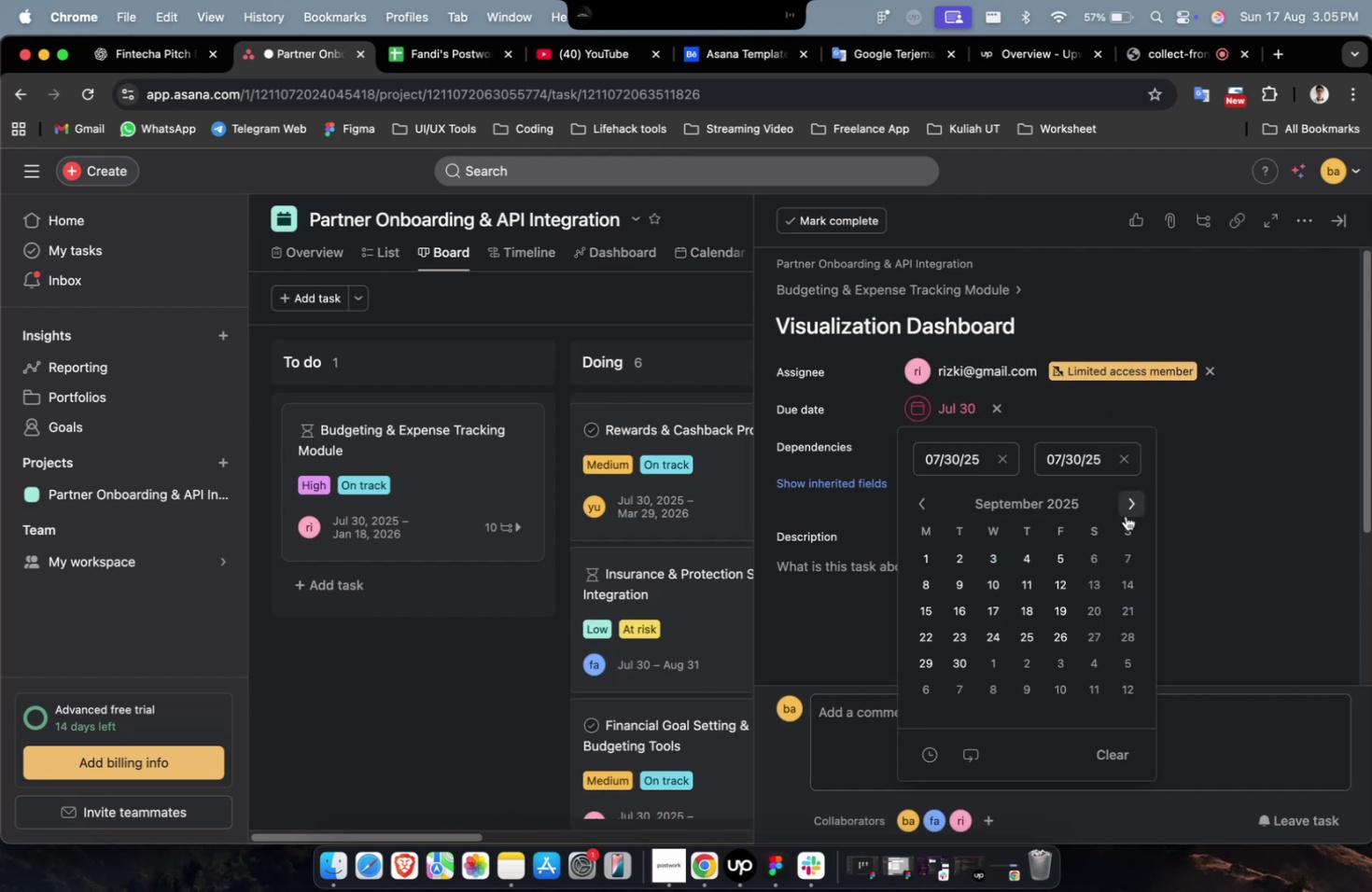 
triple_click([1125, 514])
 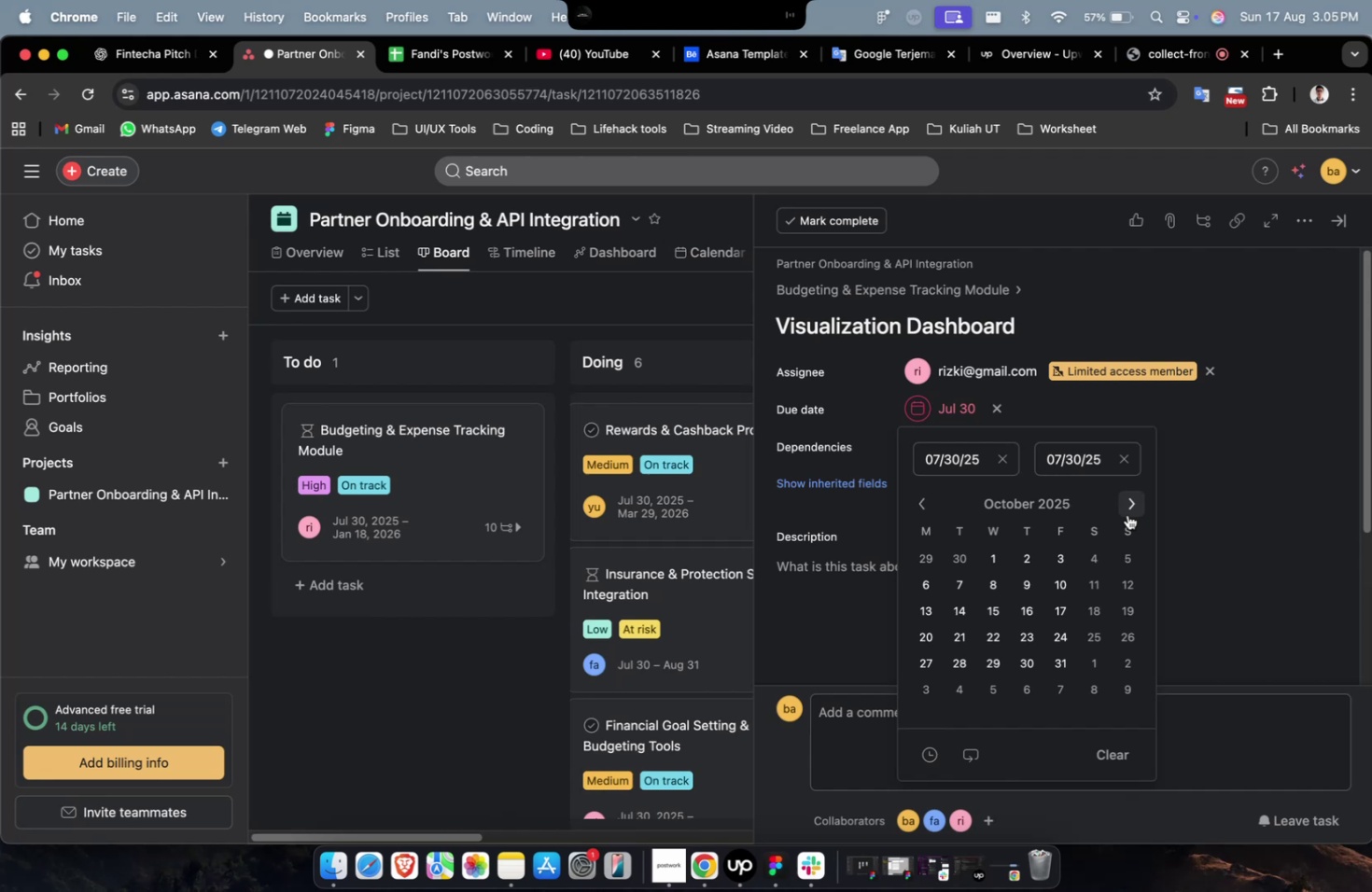 
triple_click([1127, 514])
 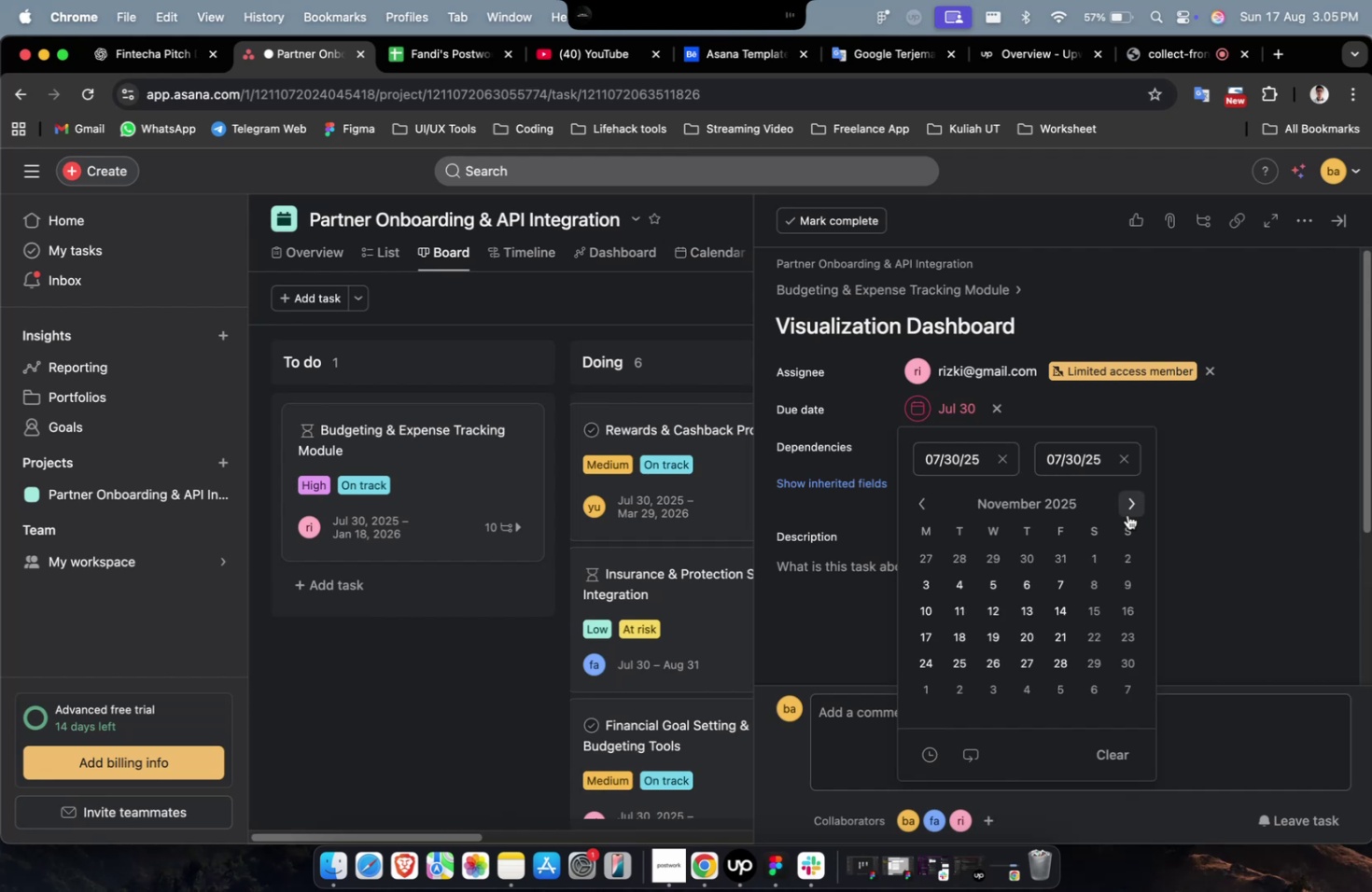 
triple_click([1127, 514])
 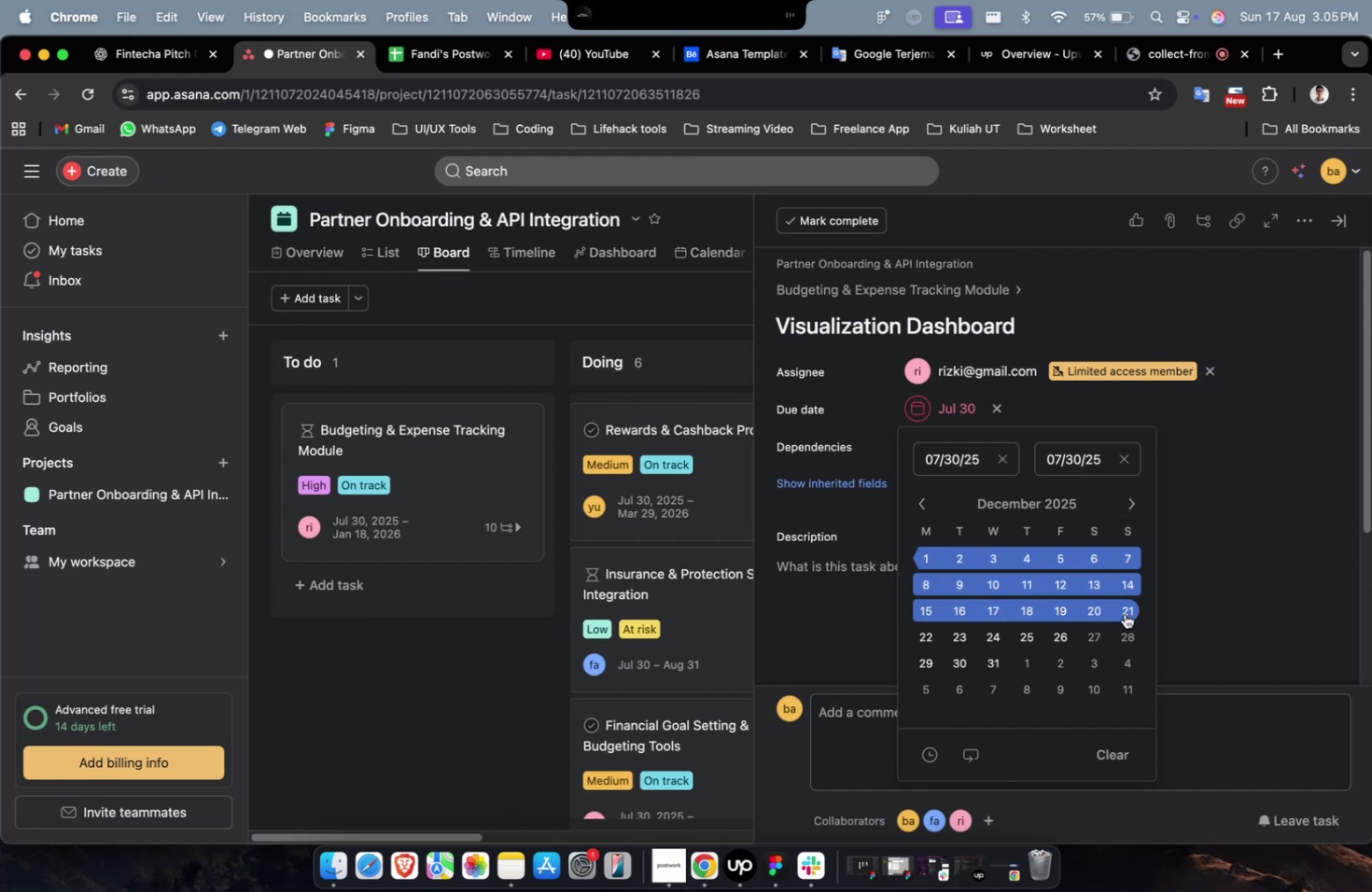 
triple_click([1124, 613])
 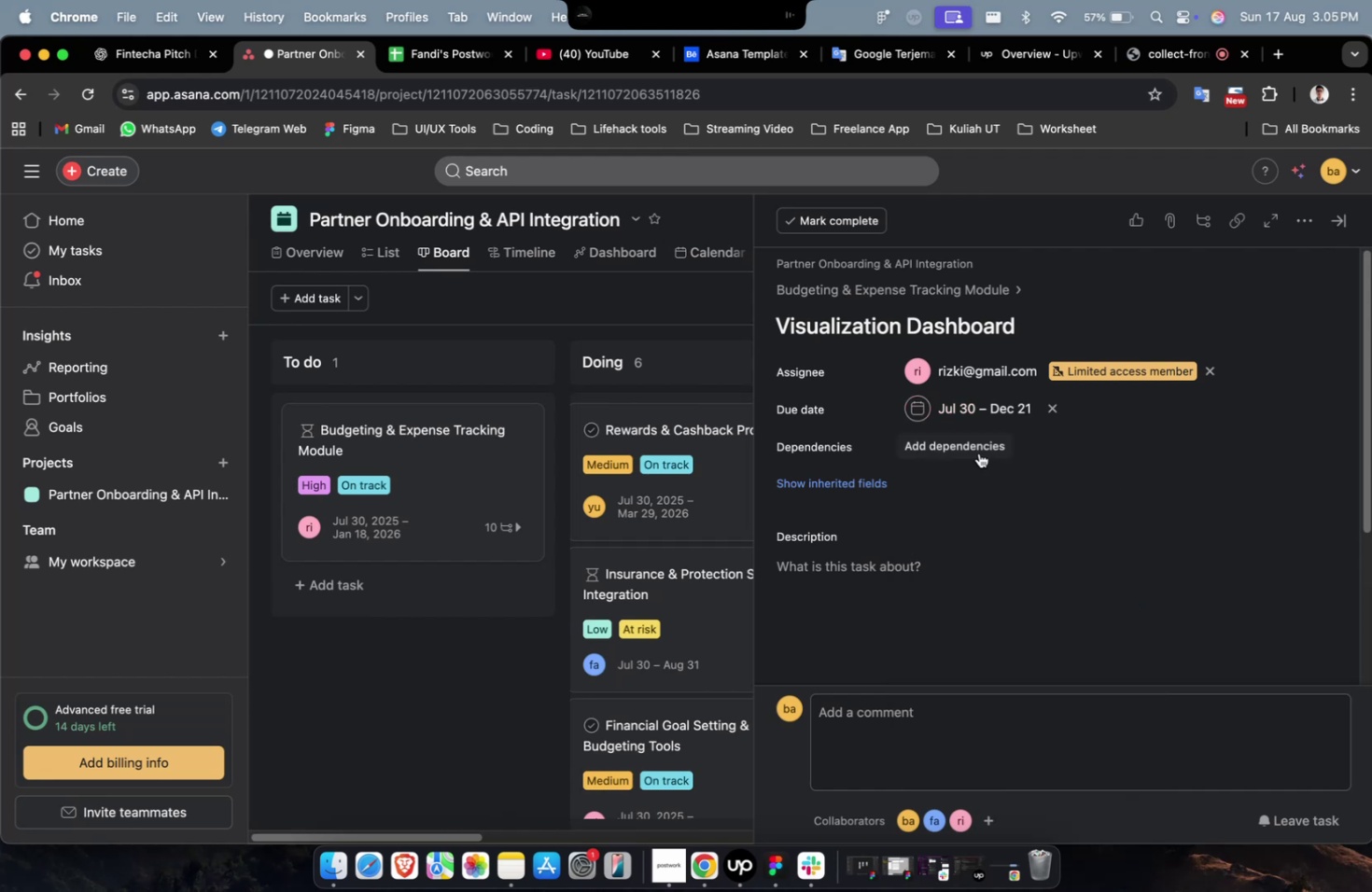 
triple_click([964, 452])
 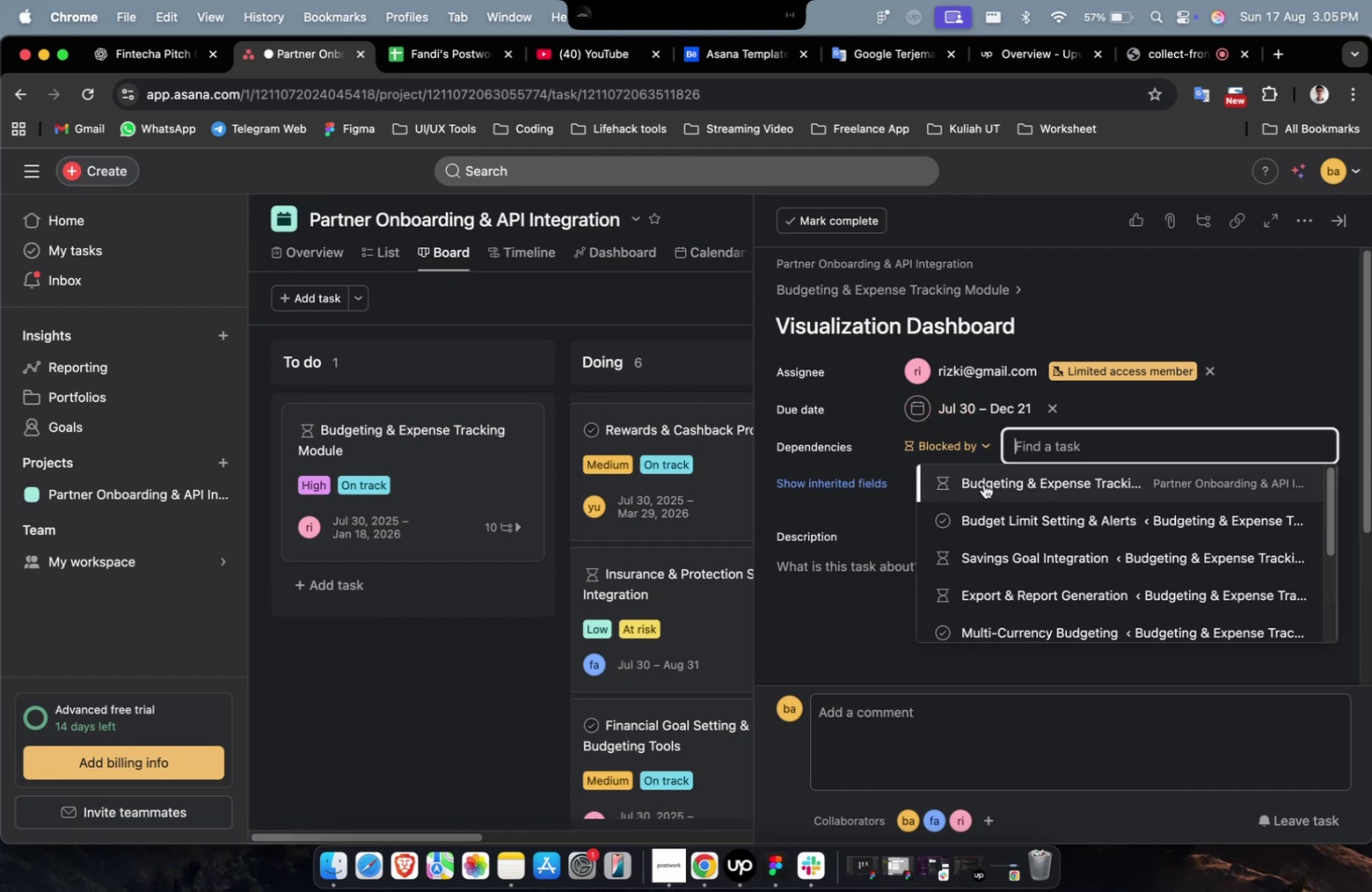 
triple_click([983, 483])
 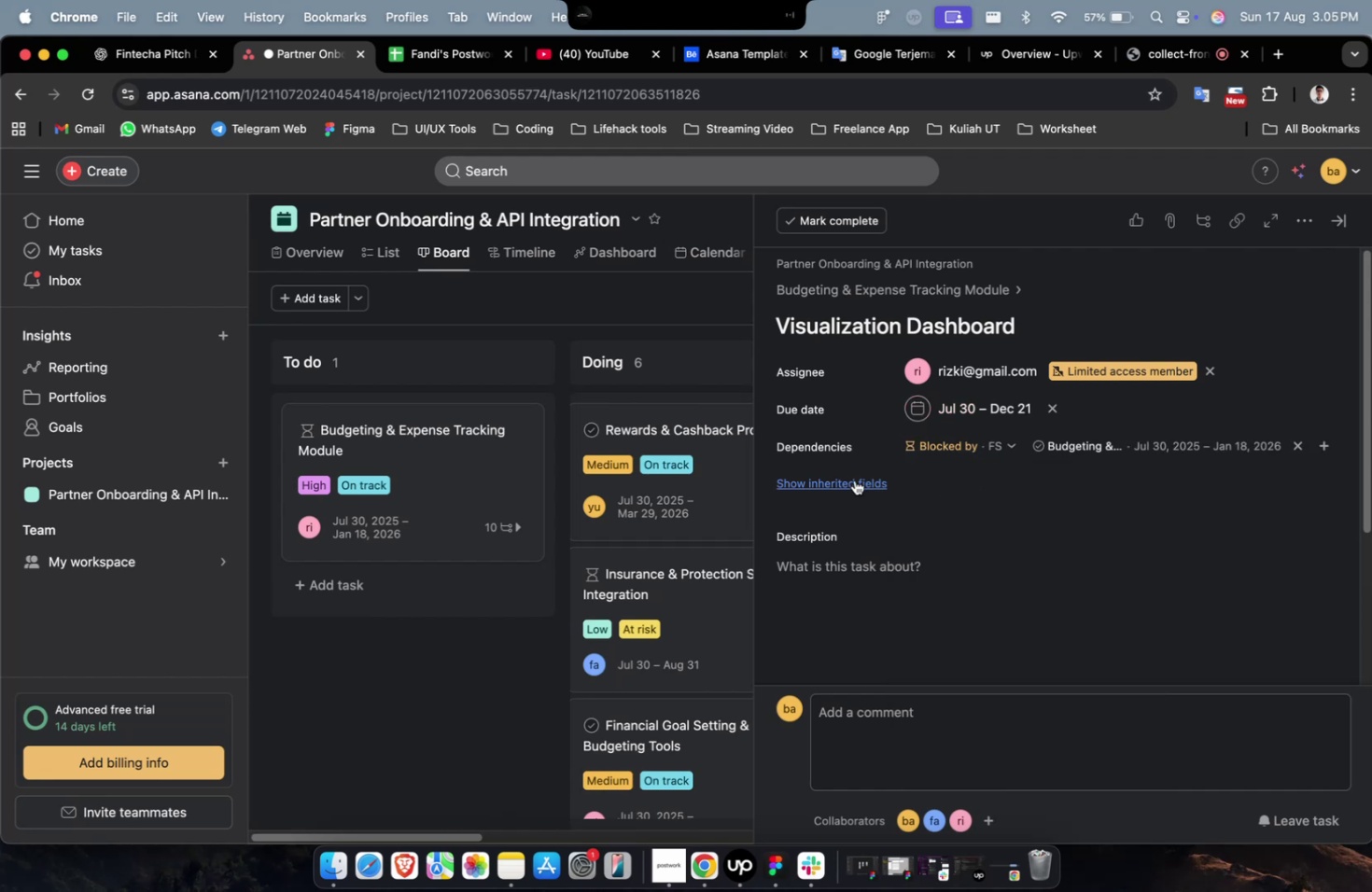 
triple_click([854, 480])
 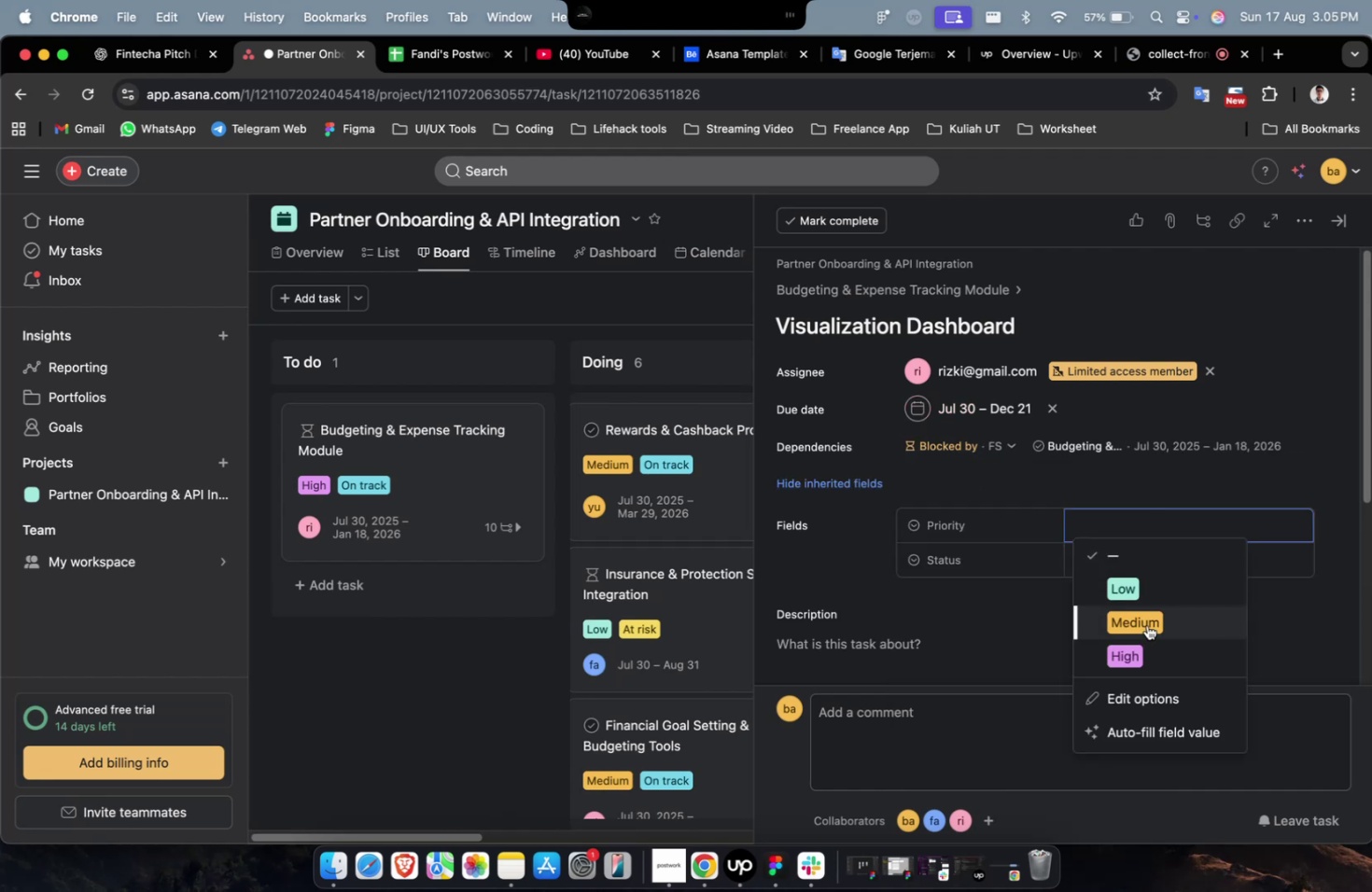 
triple_click([1139, 564])
 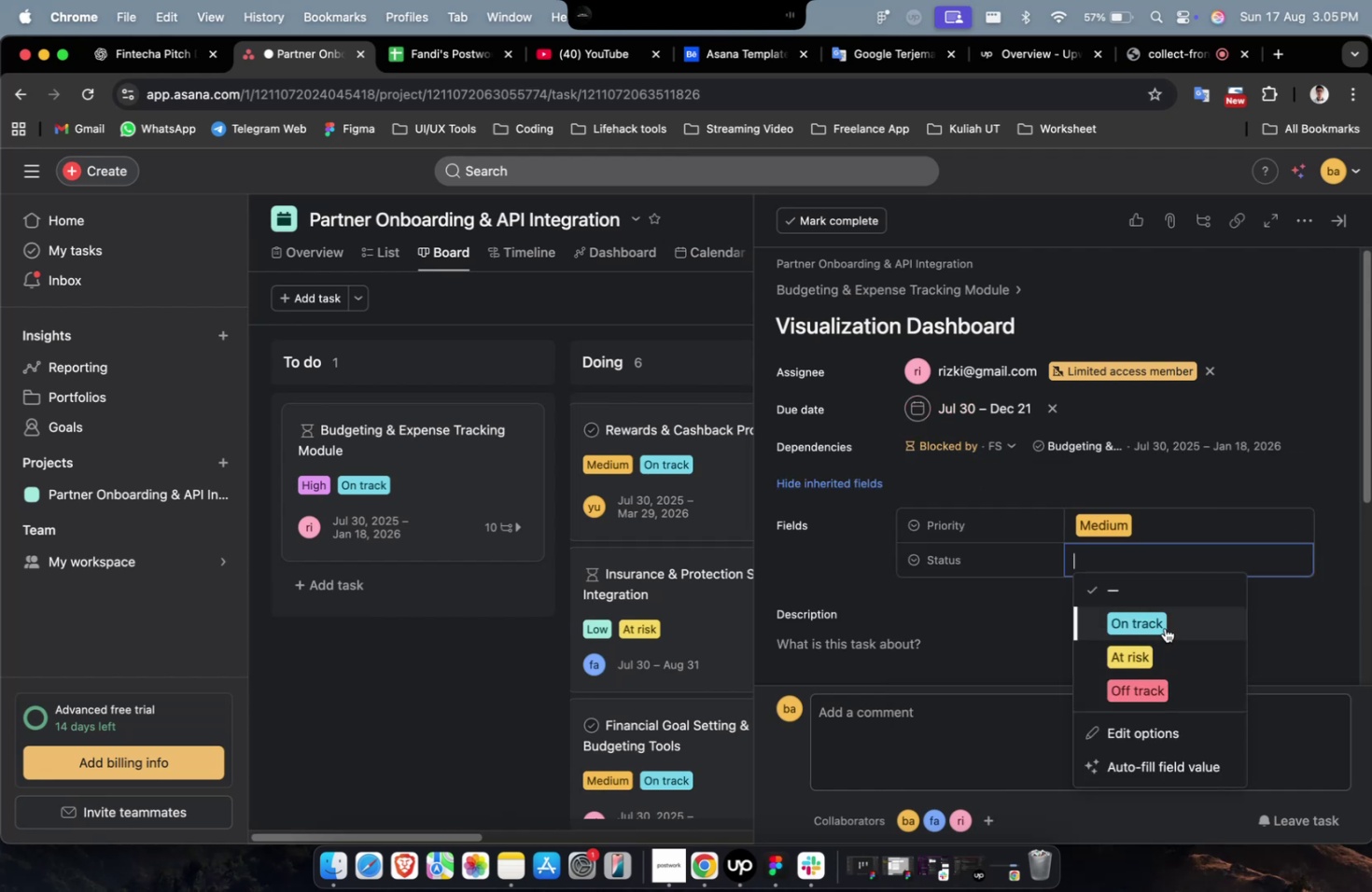 
triple_click([1165, 625])
 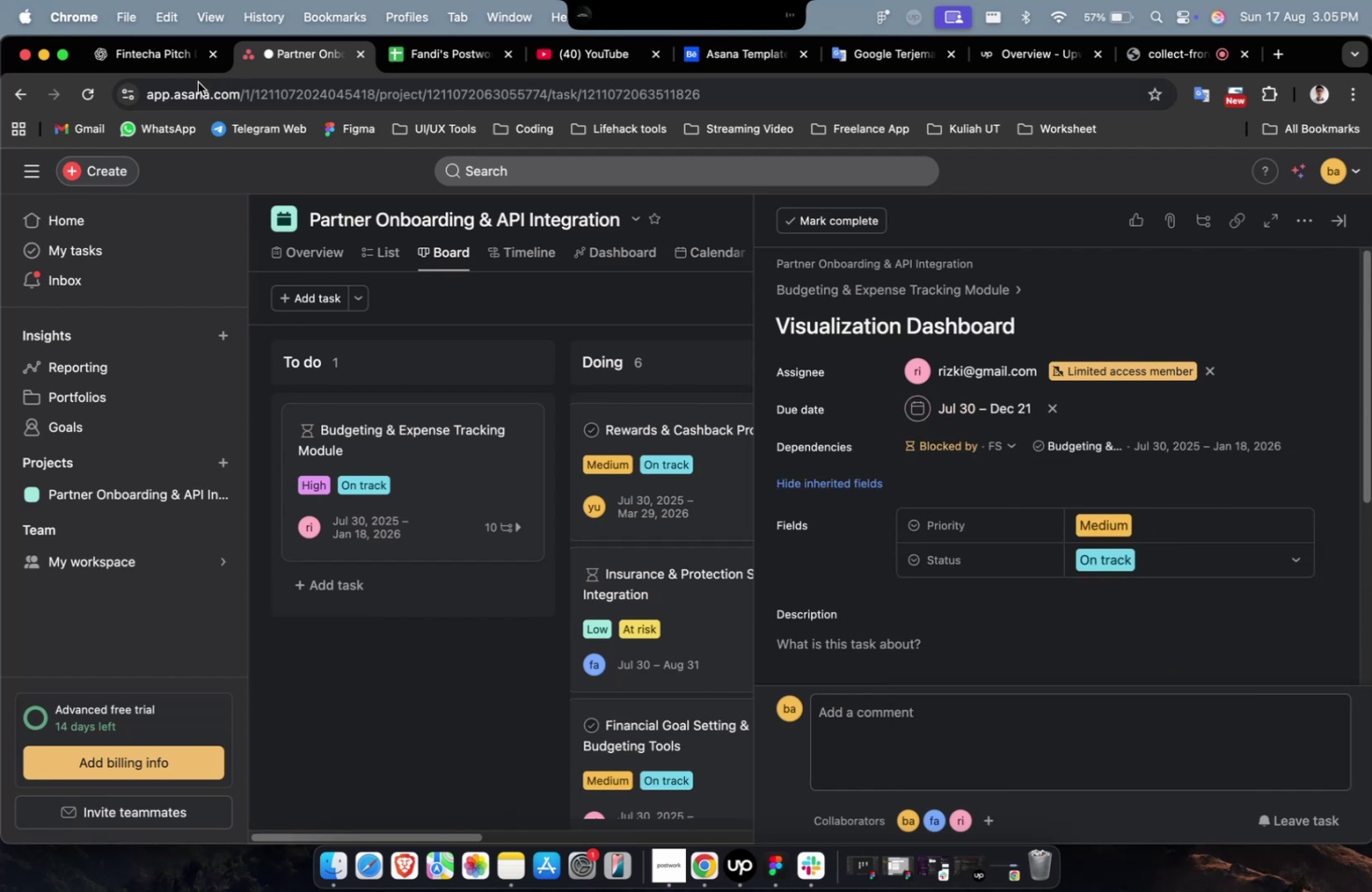 
left_click([160, 72])
 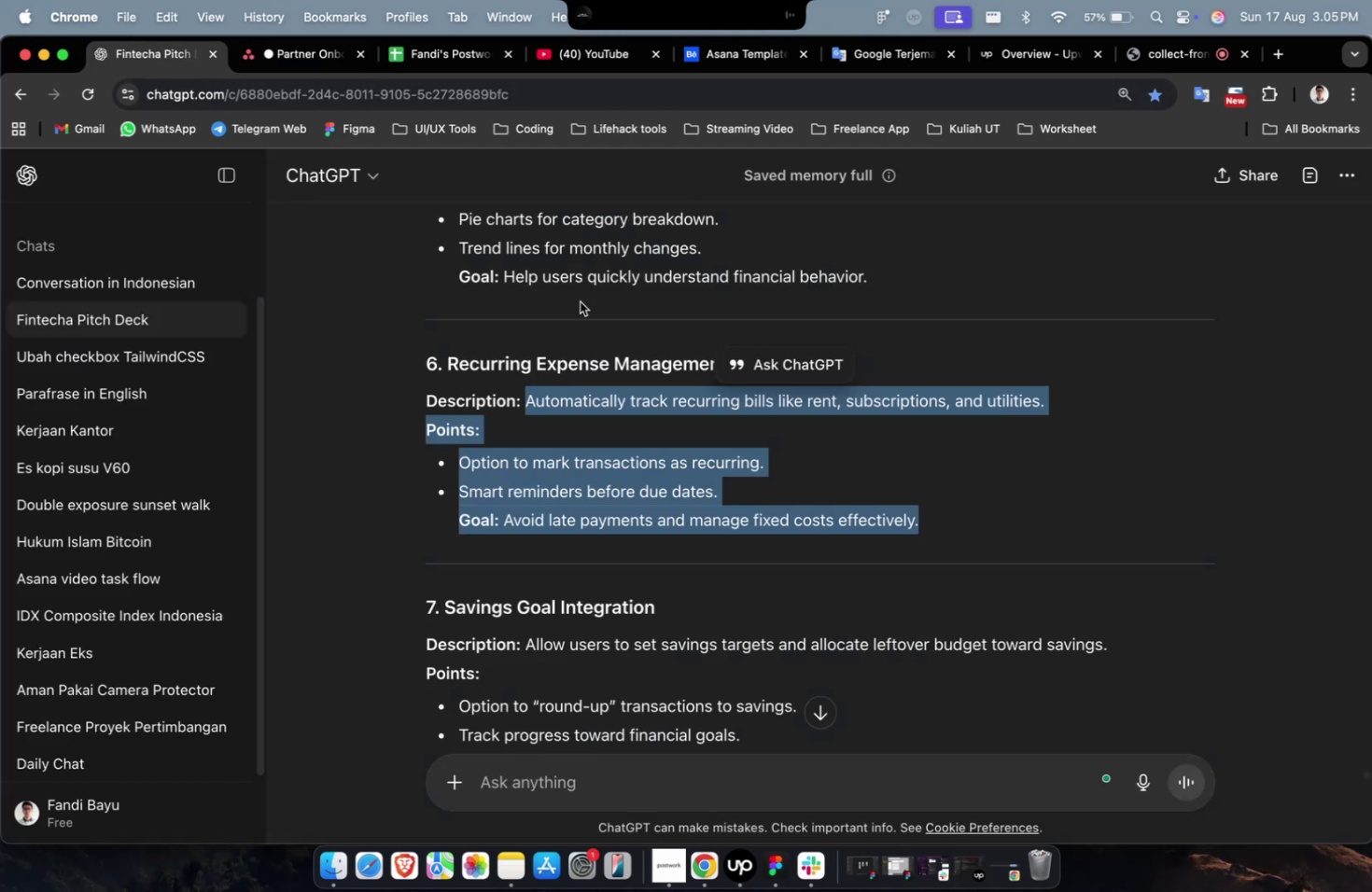 
scroll: coordinate [615, 326], scroll_direction: up, amount: 8.0
 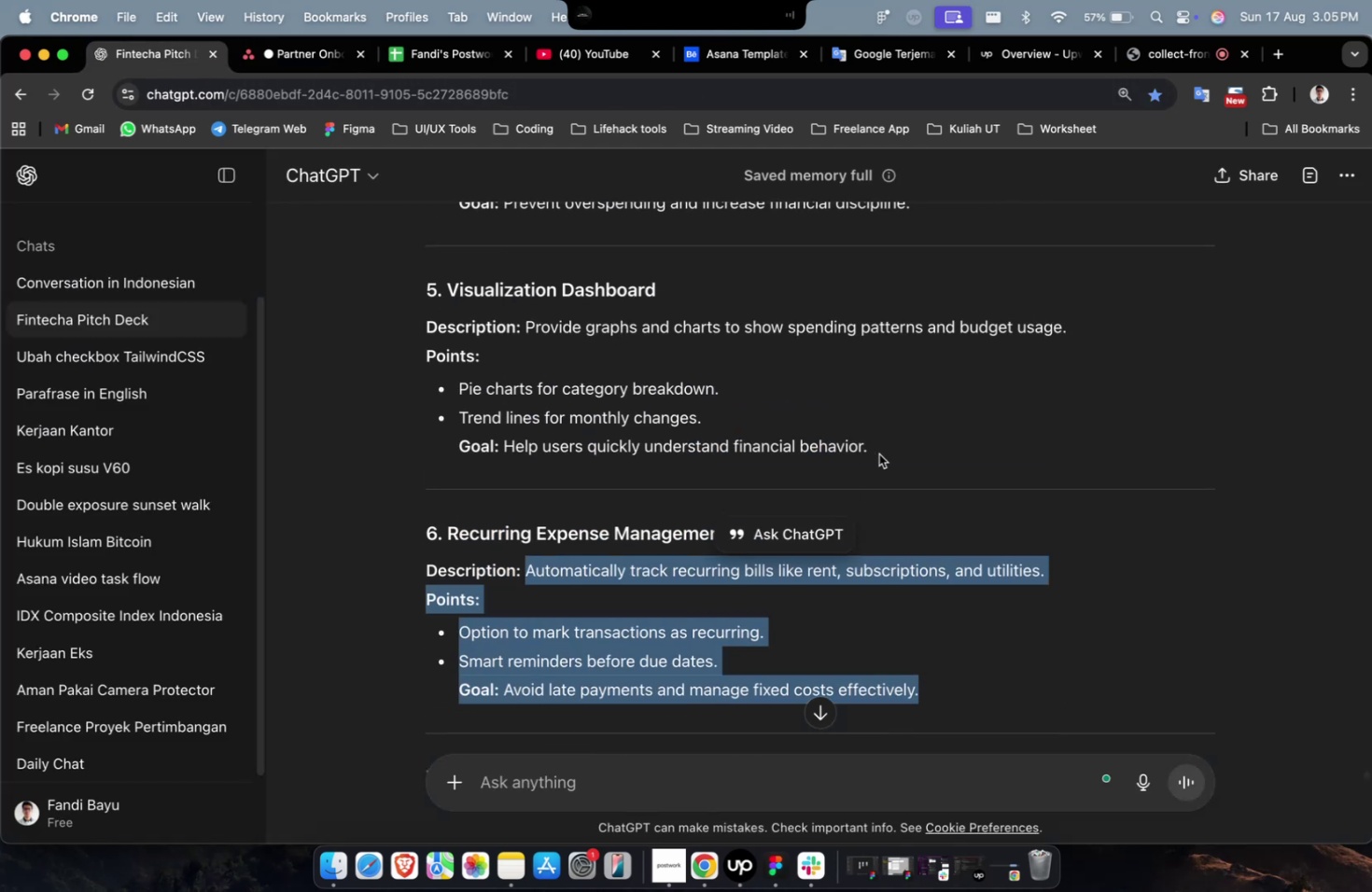 
left_click_drag(start_coordinate=[878, 447], to_coordinate=[525, 333])
 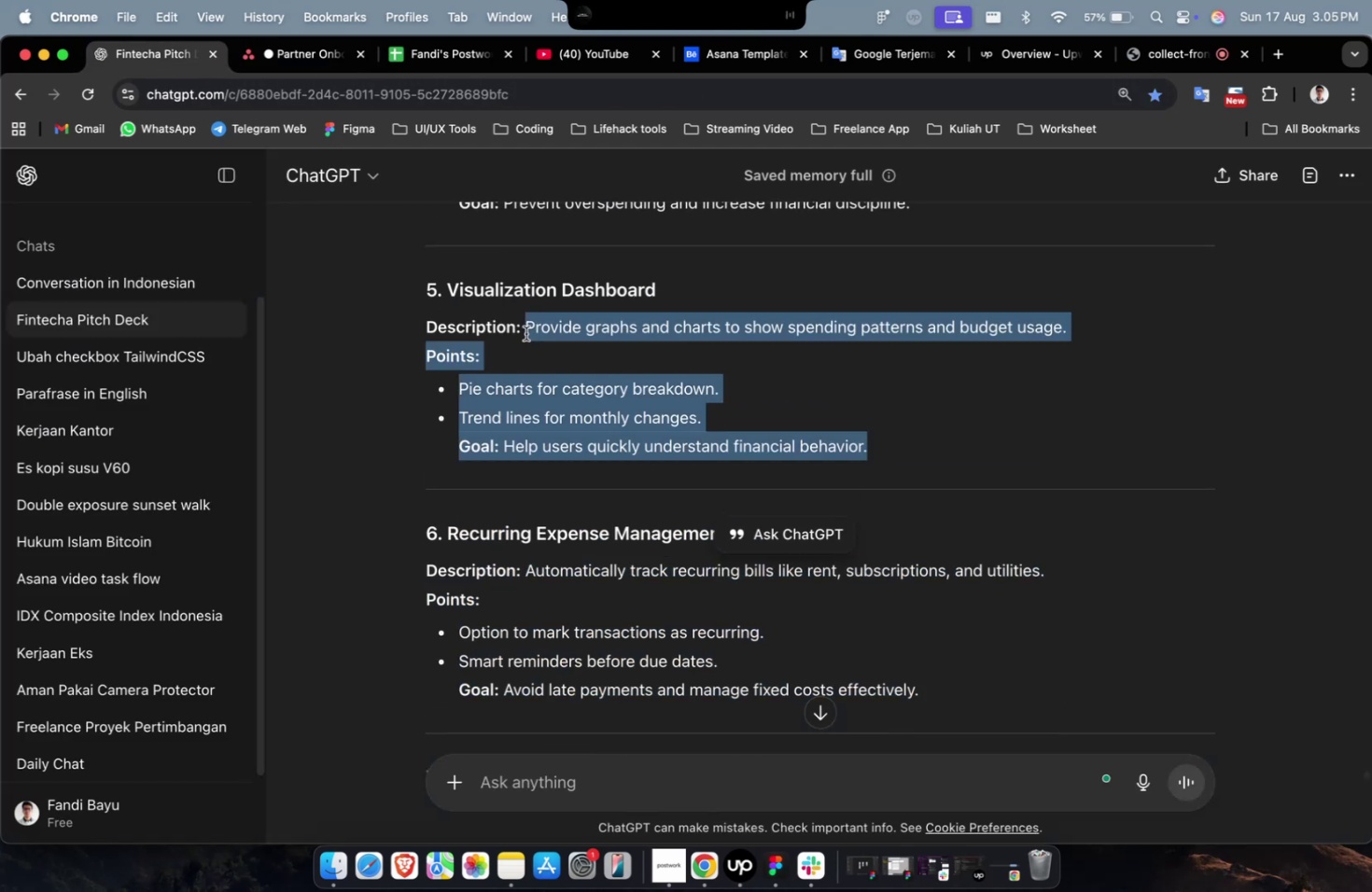 
key(Meta+C)
 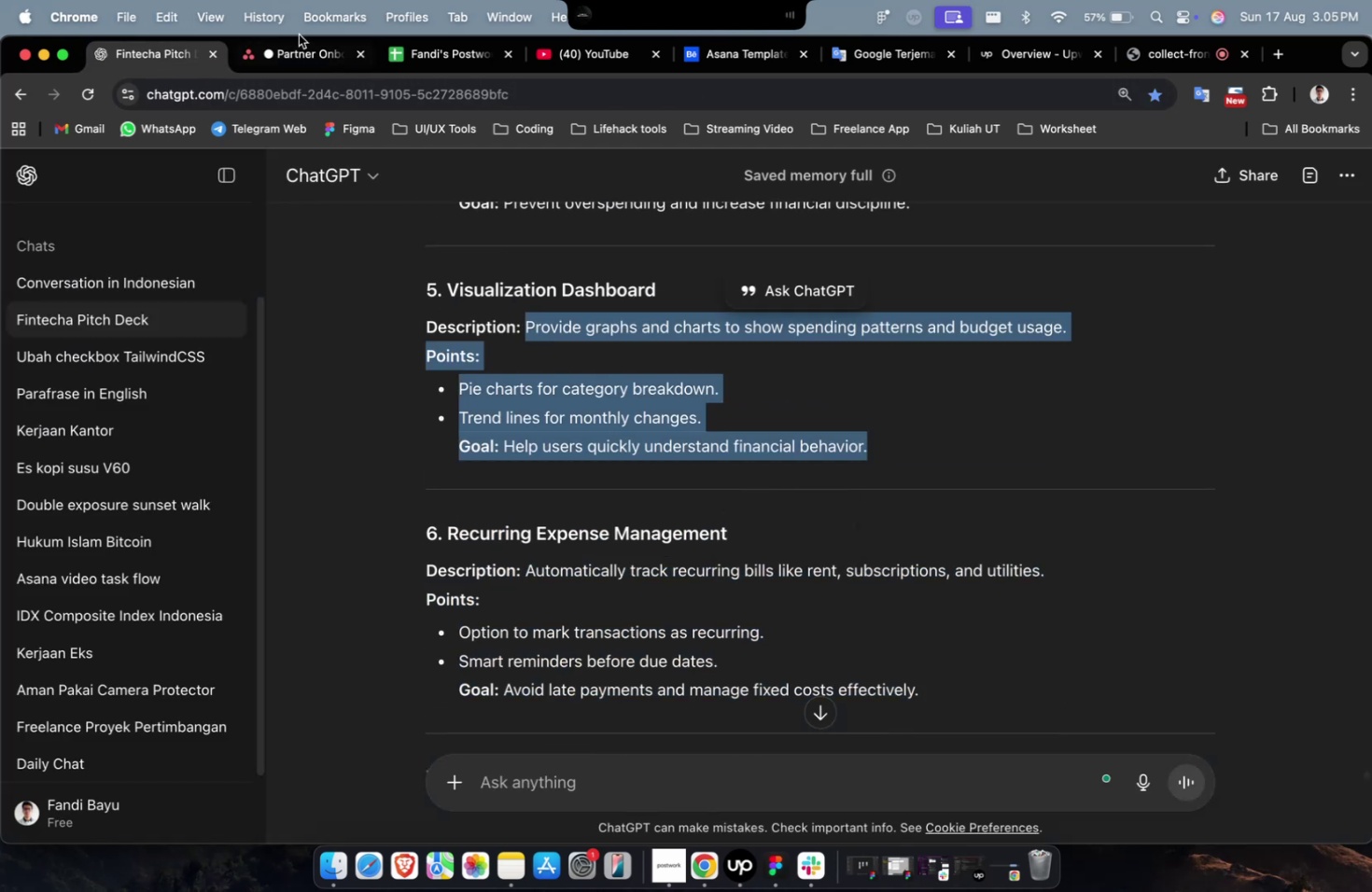 
key(Meta+C)
 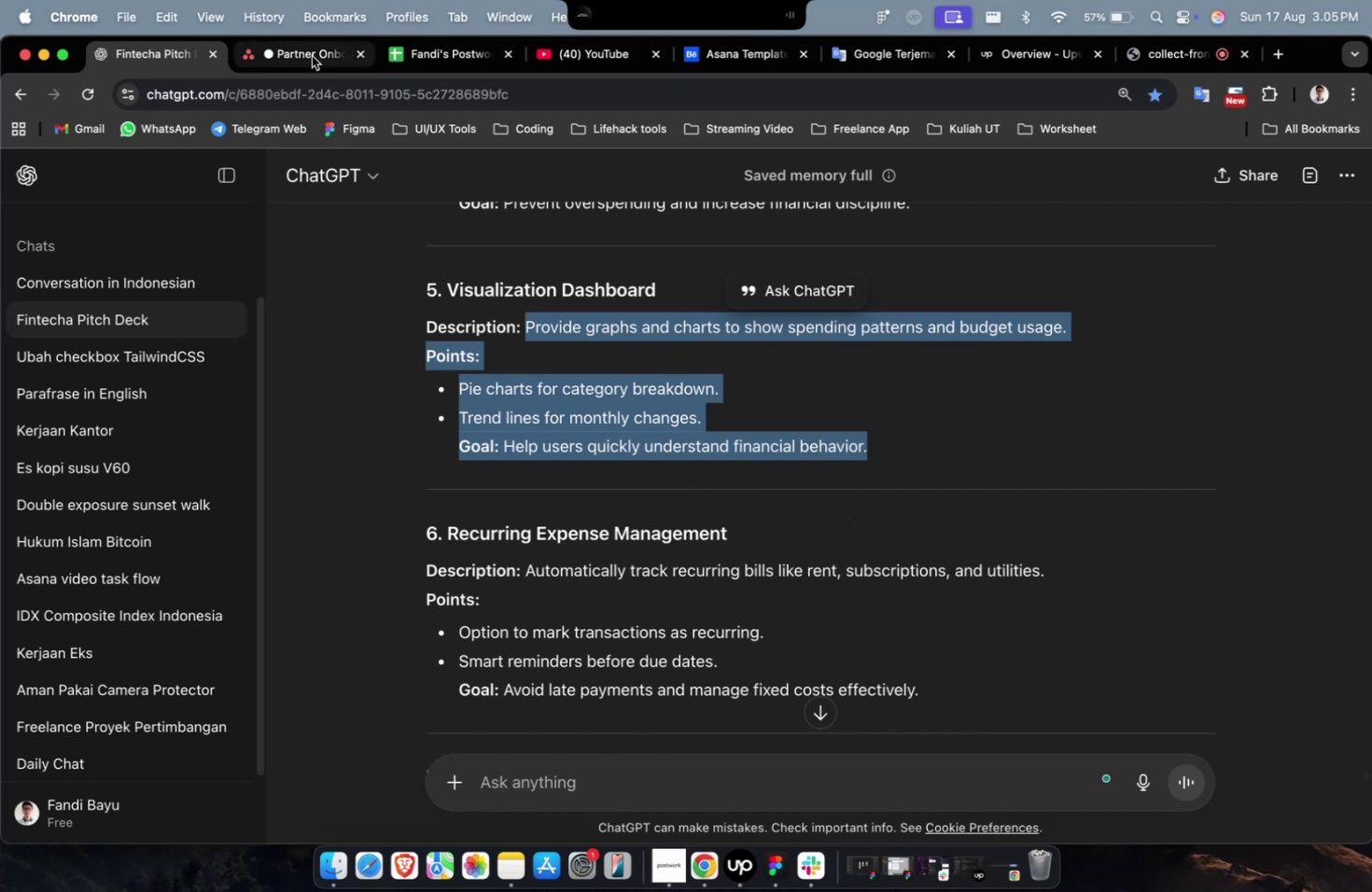 
left_click([312, 56])
 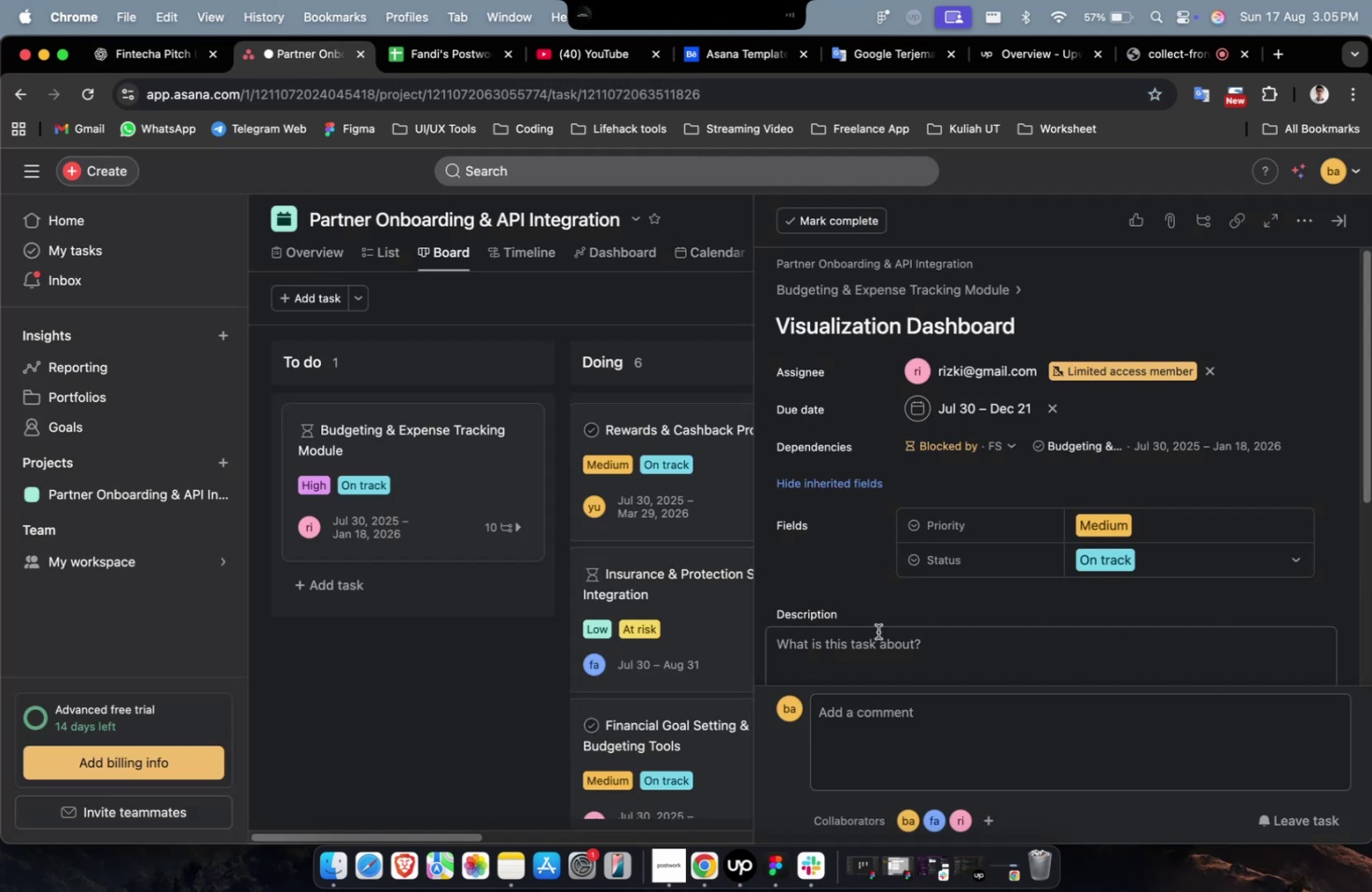 
left_click([875, 633])
 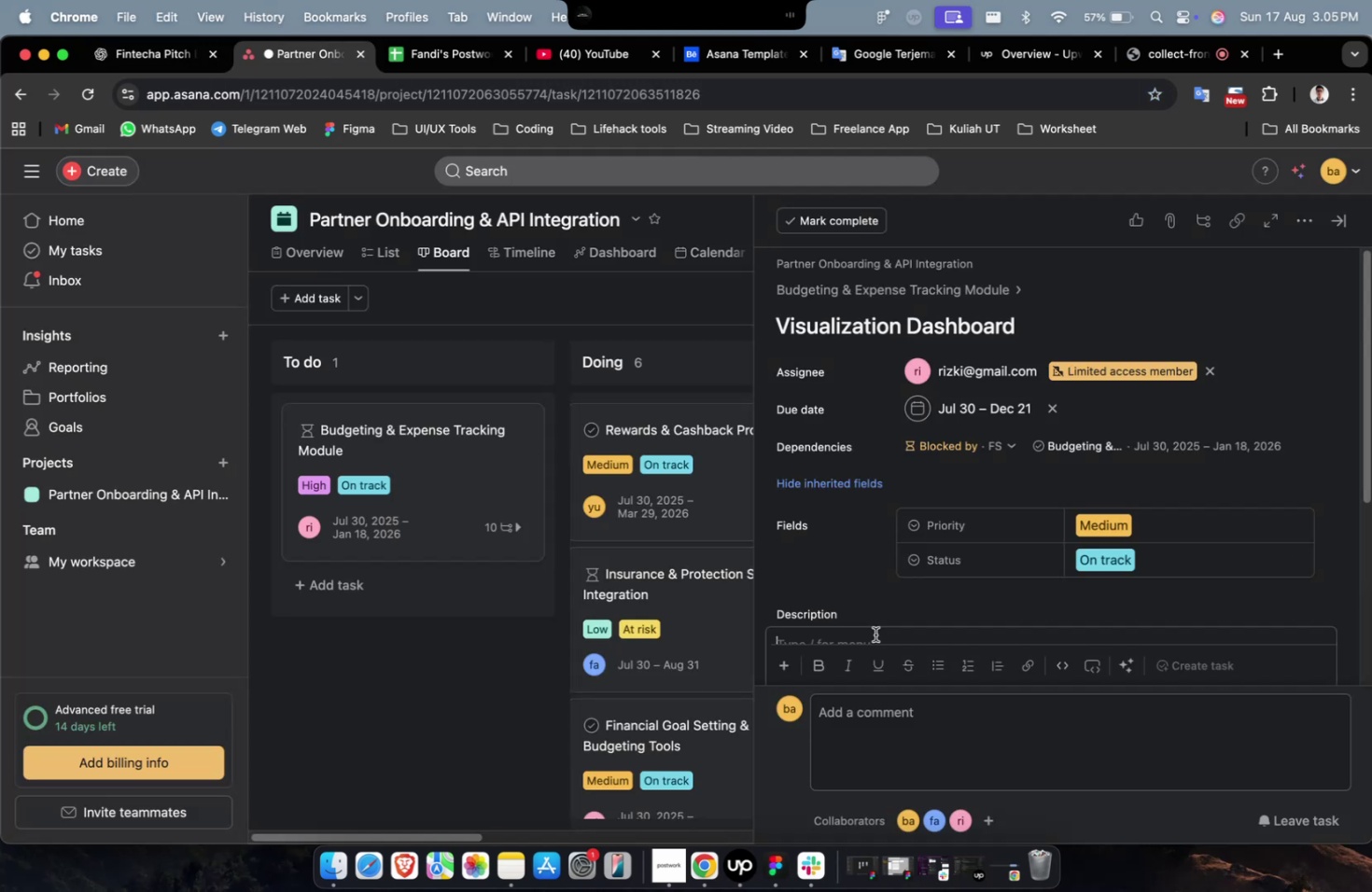 
key(Meta+CommandLeft)
 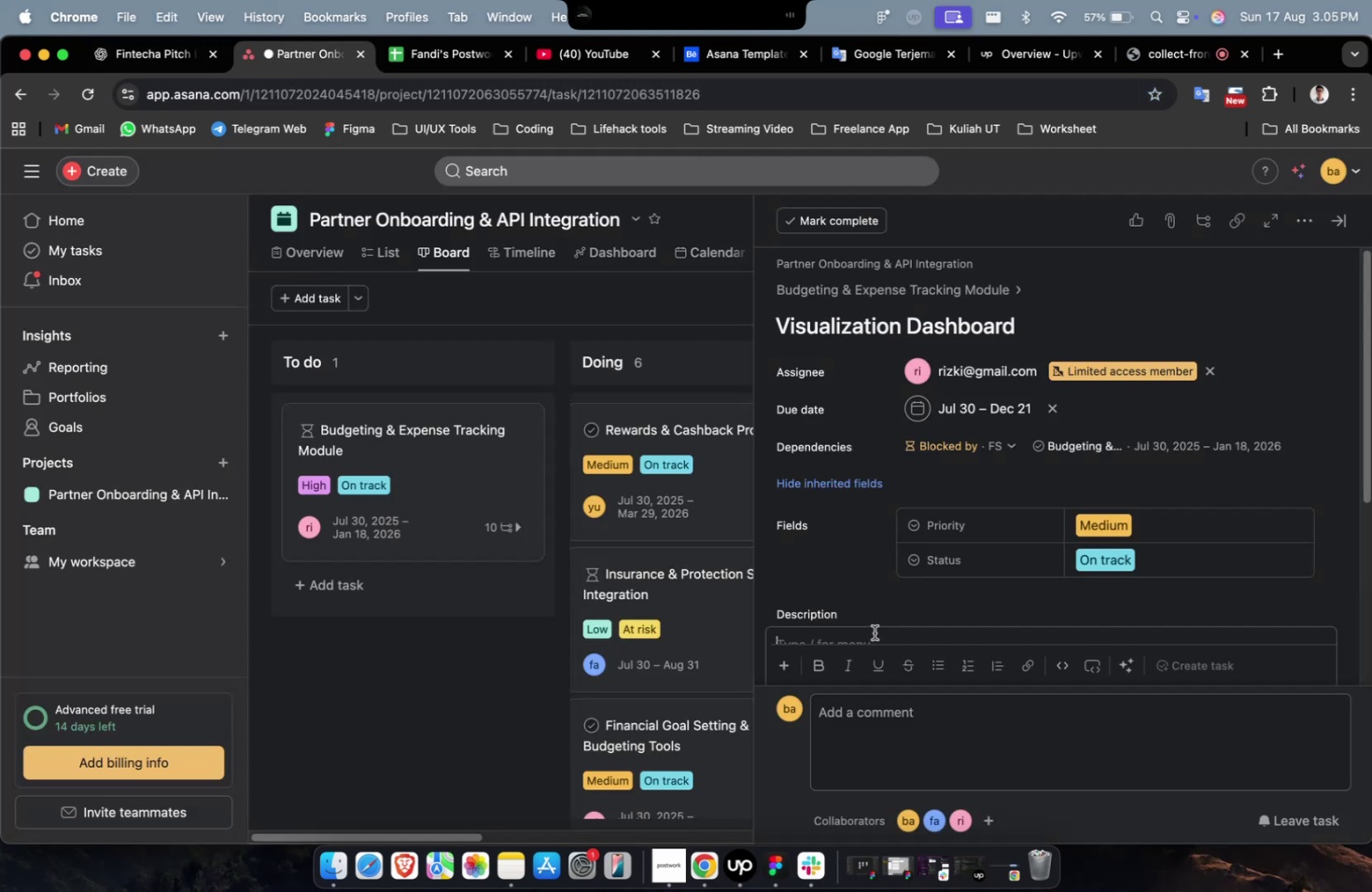 
key(Meta+V)
 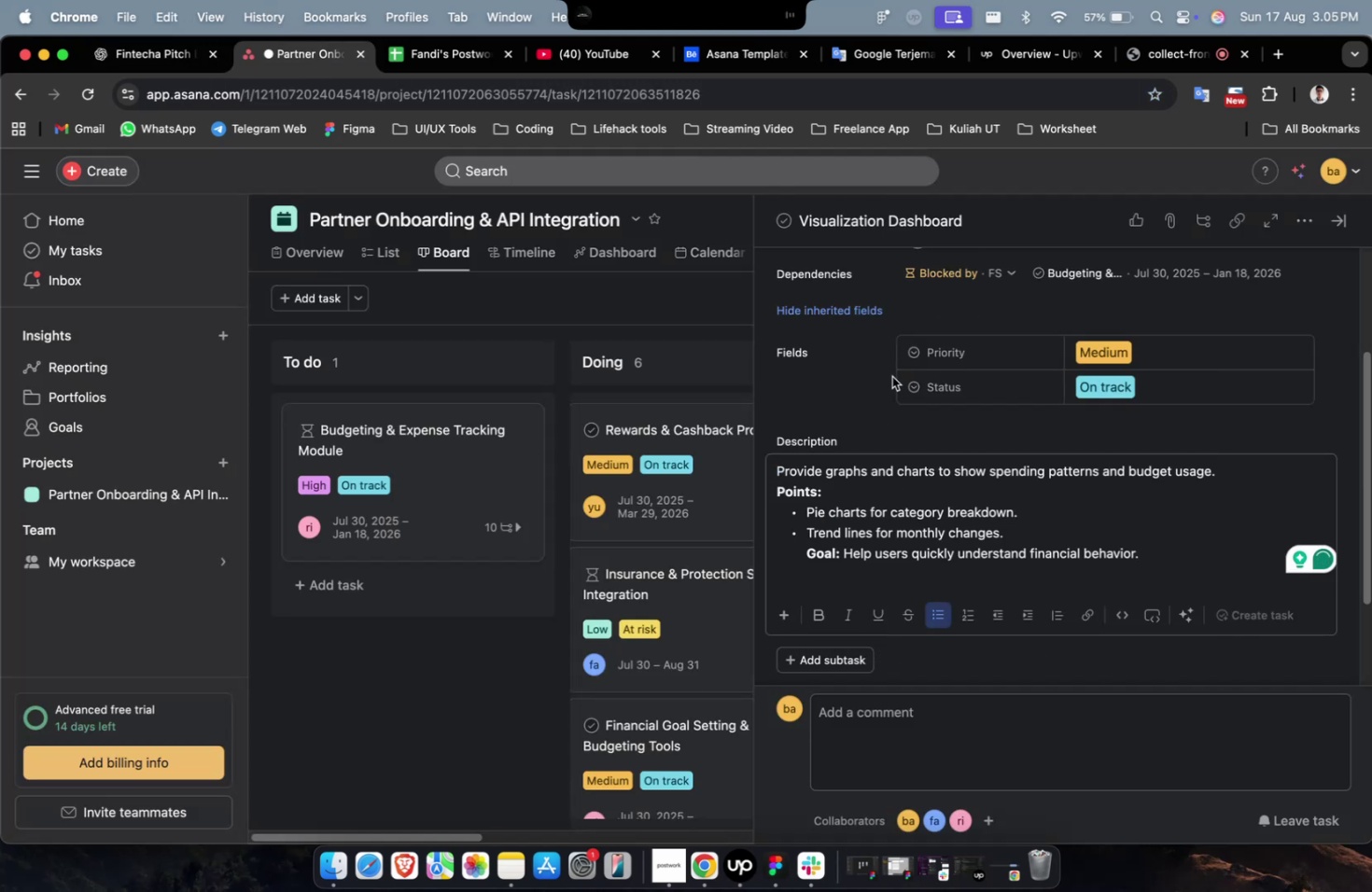 
scroll: coordinate [1110, 411], scroll_direction: down, amount: 31.0
 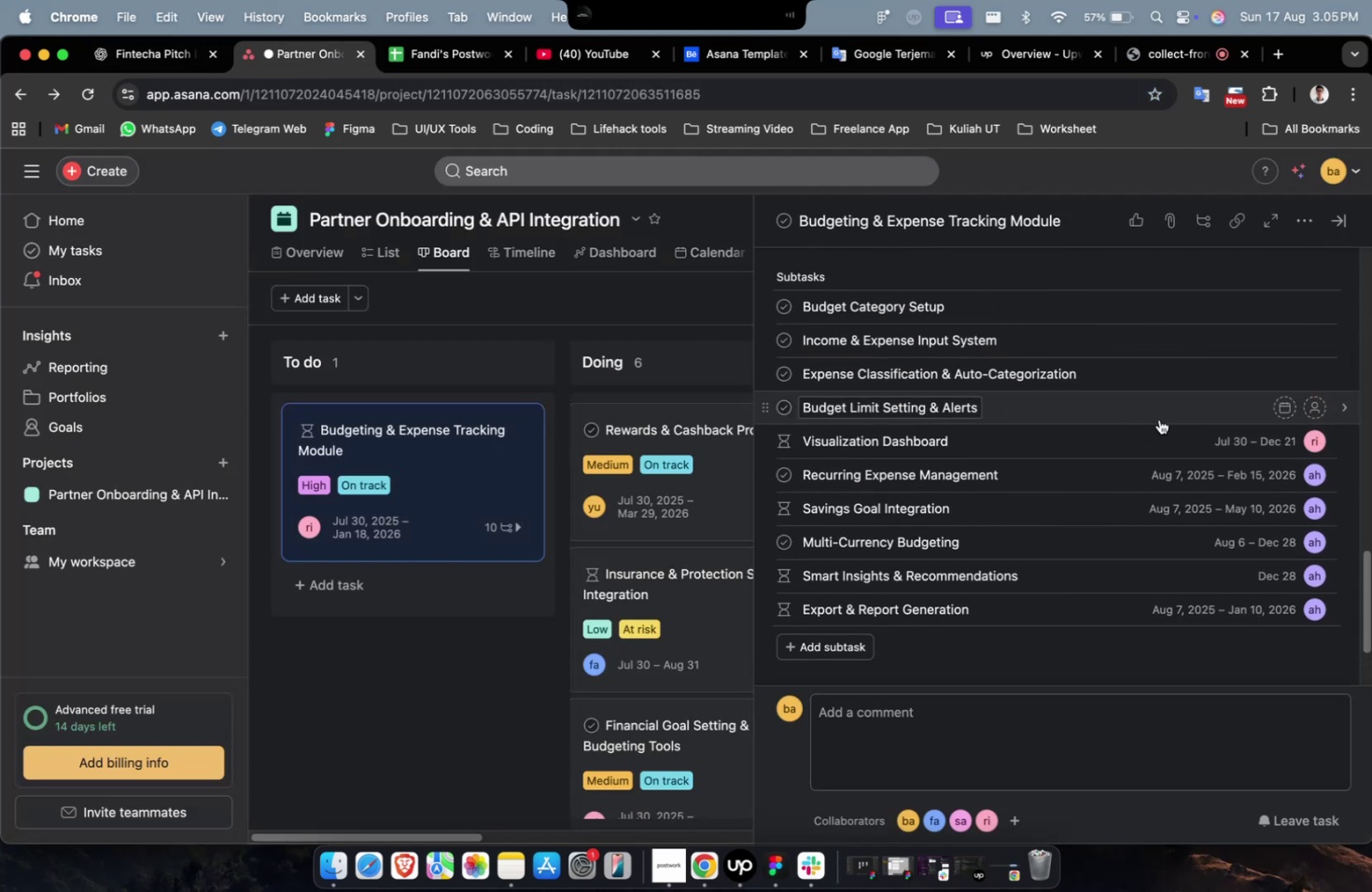 
left_click([1158, 419])
 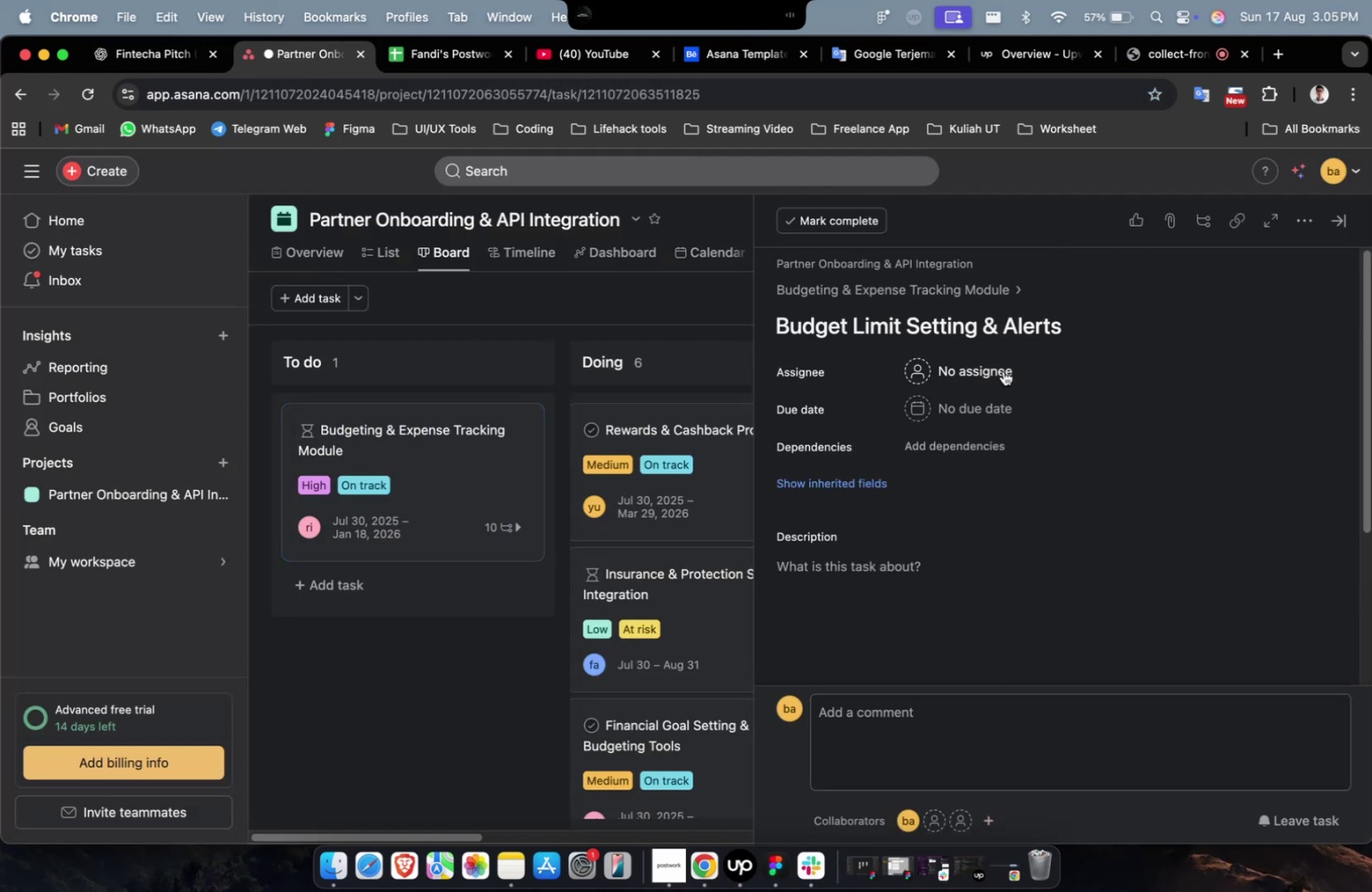 
double_click([971, 369])
 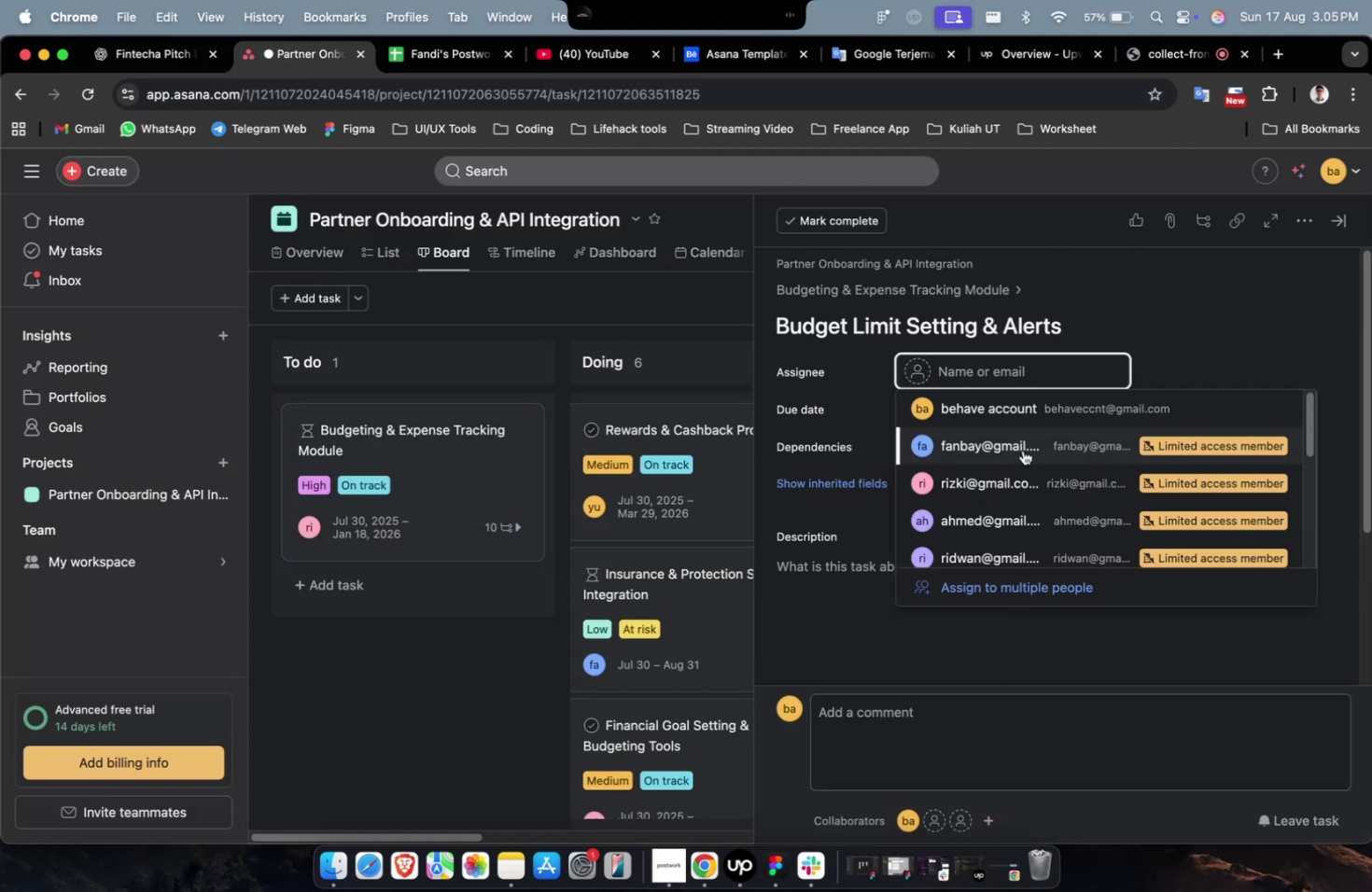 
triple_click([1022, 449])
 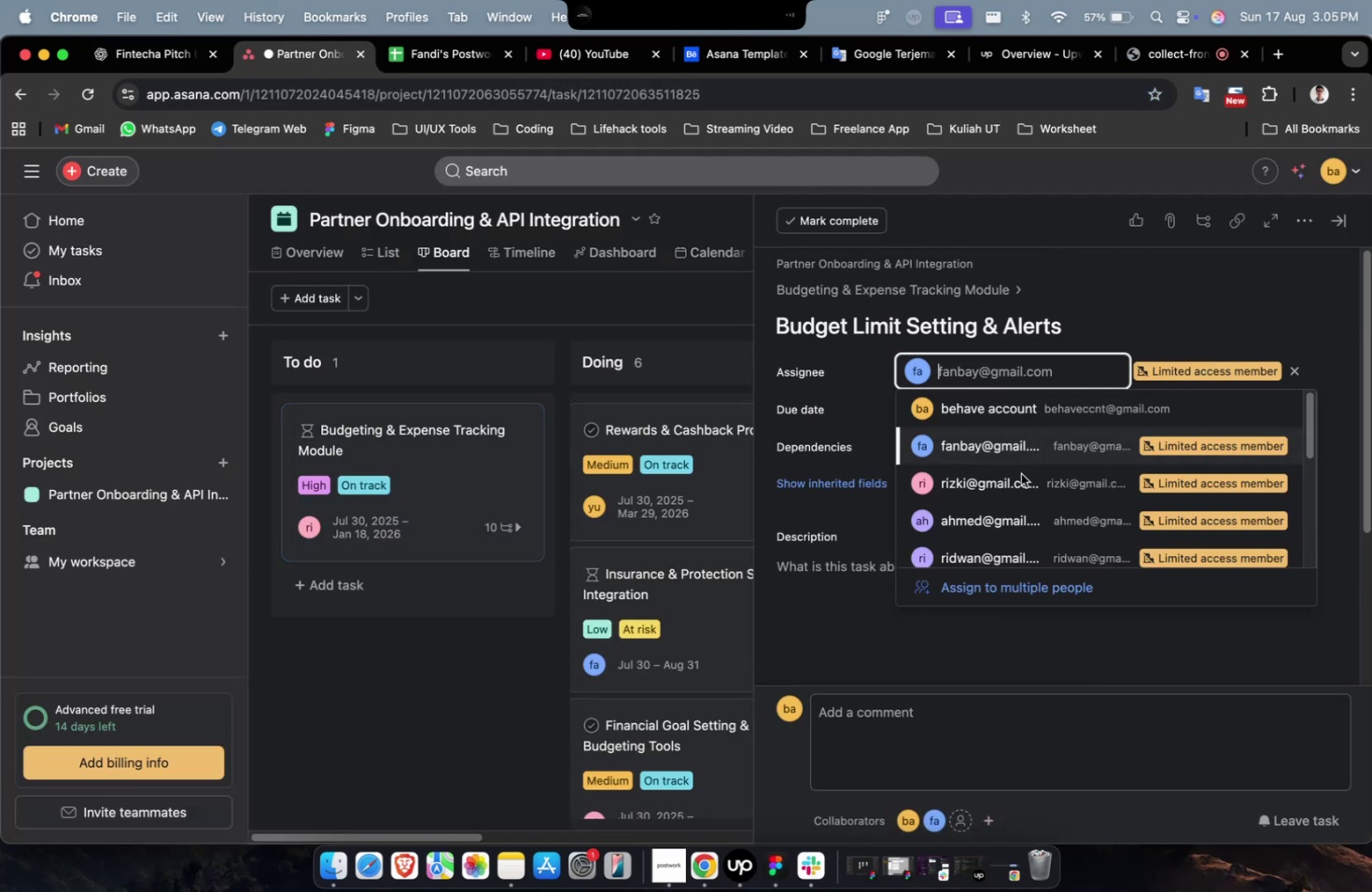 
triple_click([1020, 485])
 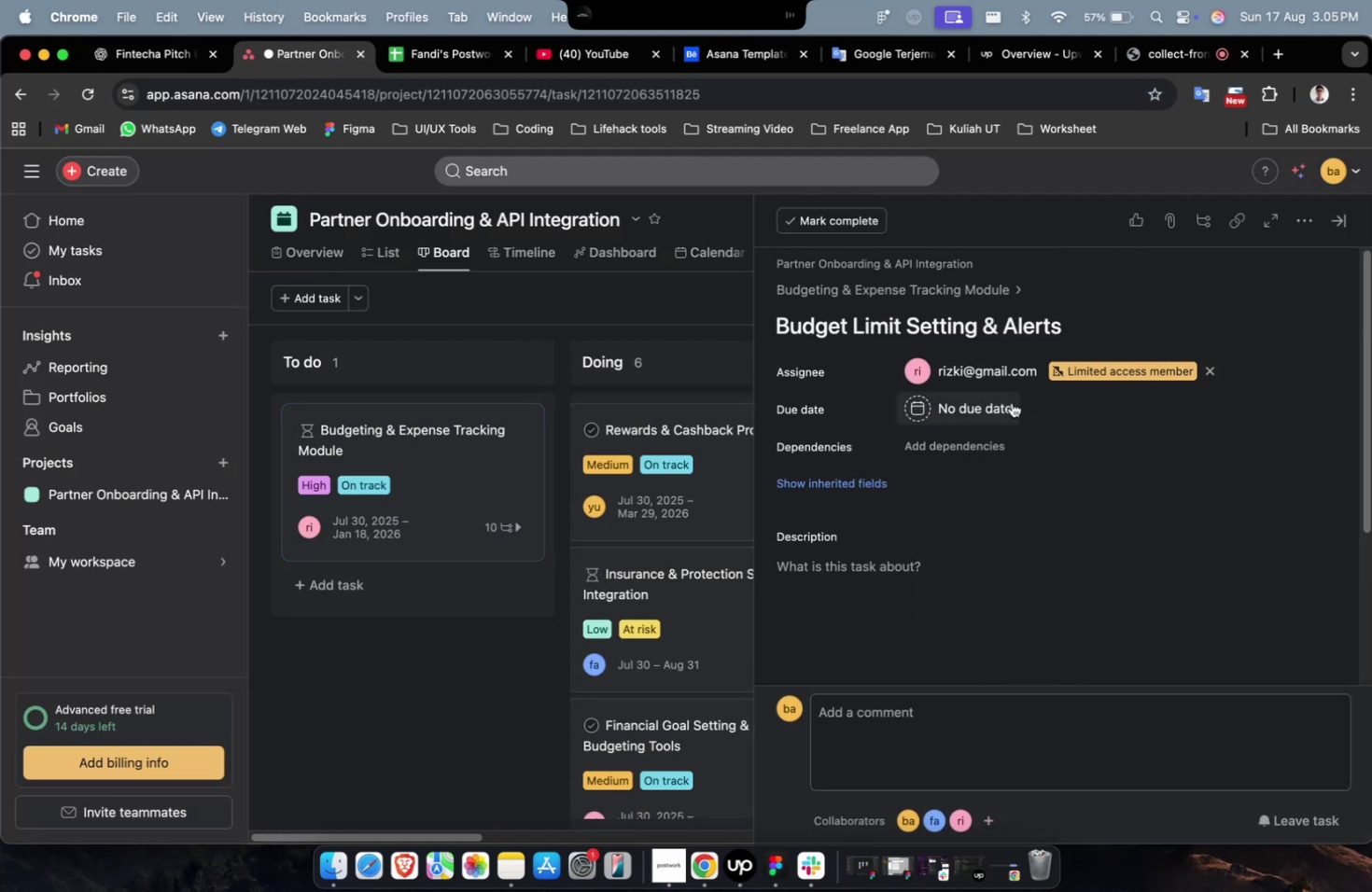 
left_click([1001, 383])
 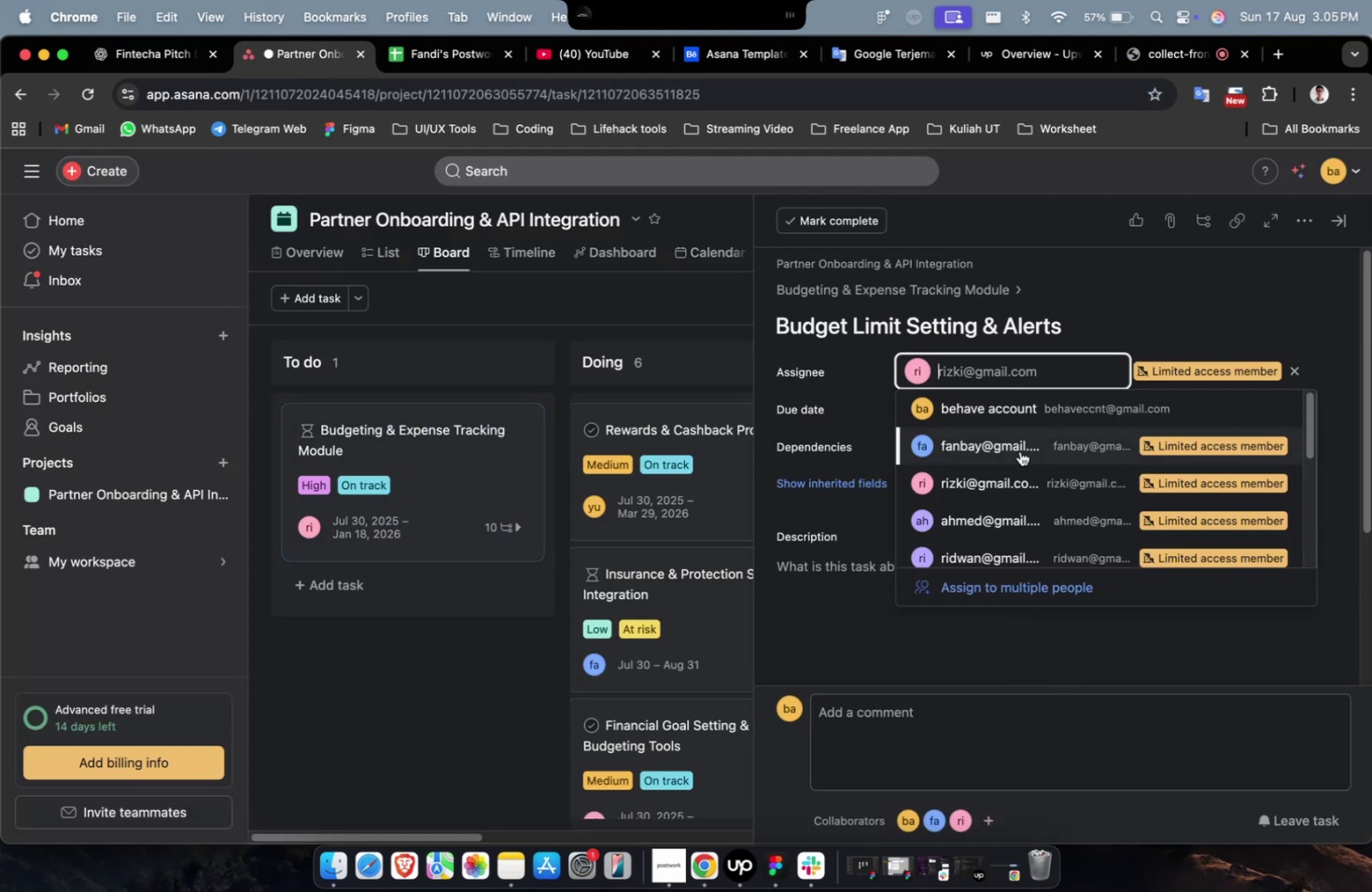 
scroll: coordinate [1021, 461], scroll_direction: down, amount: 4.0
 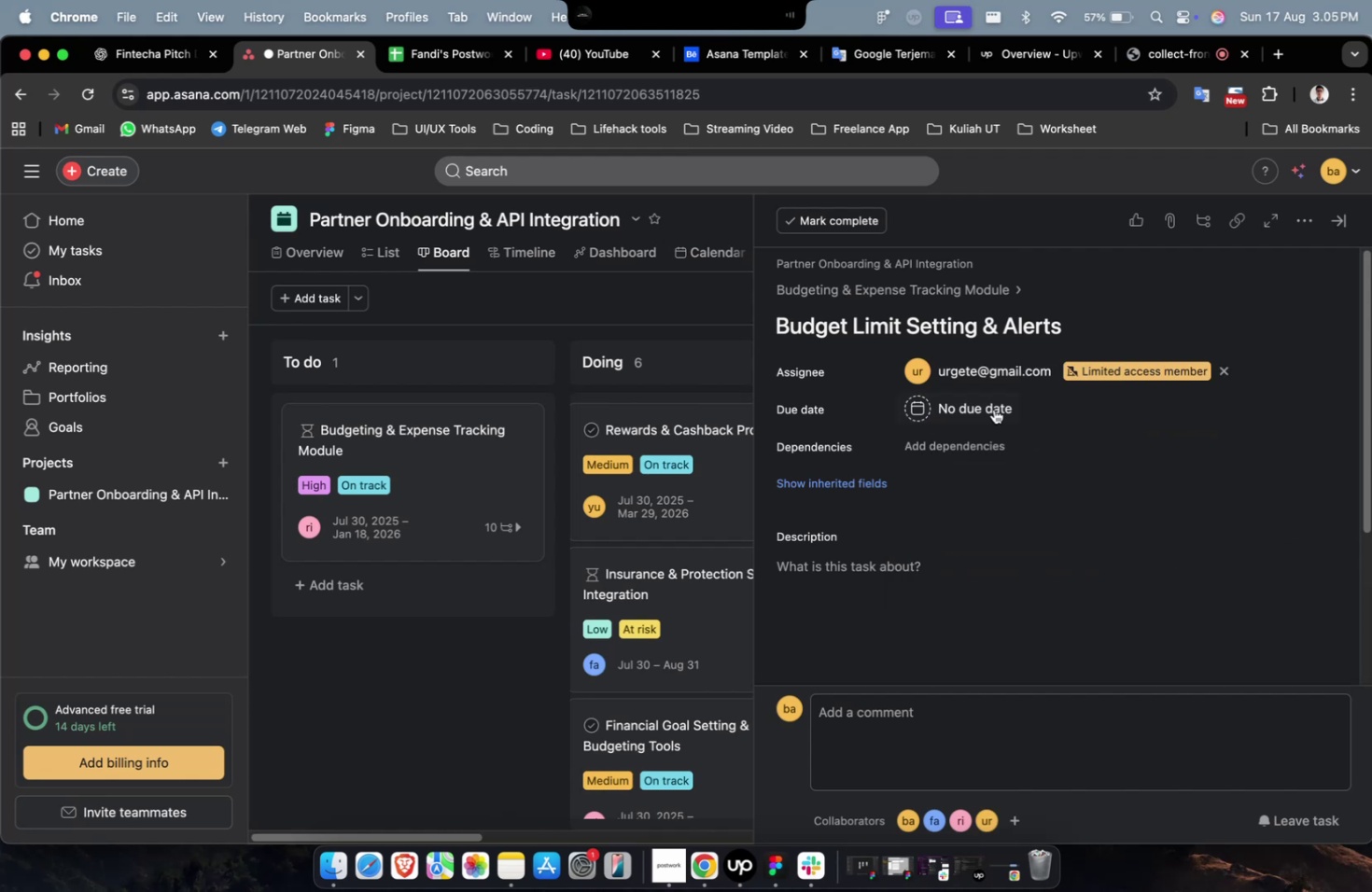 
double_click([993, 409])
 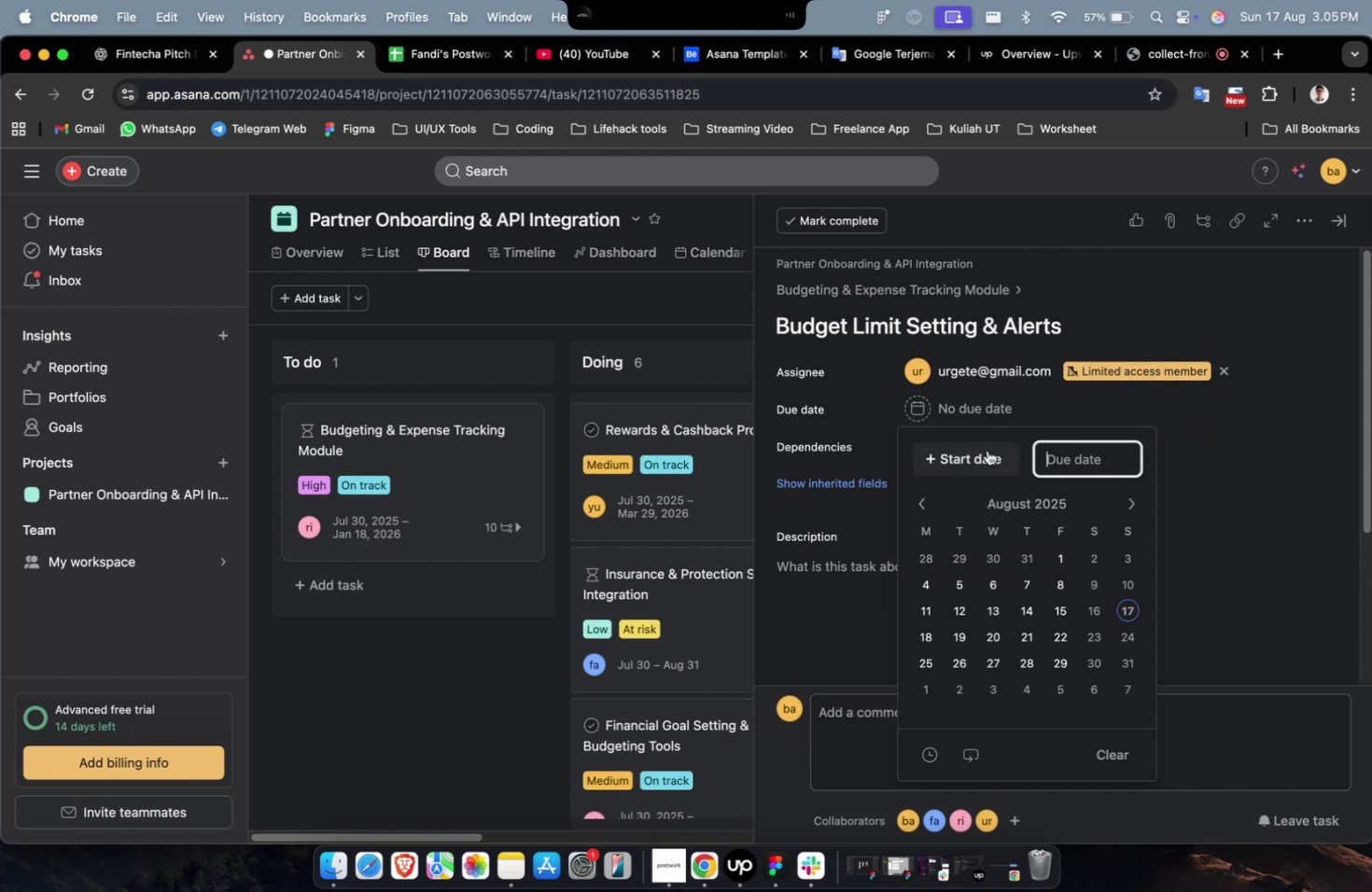 
triple_click([987, 450])
 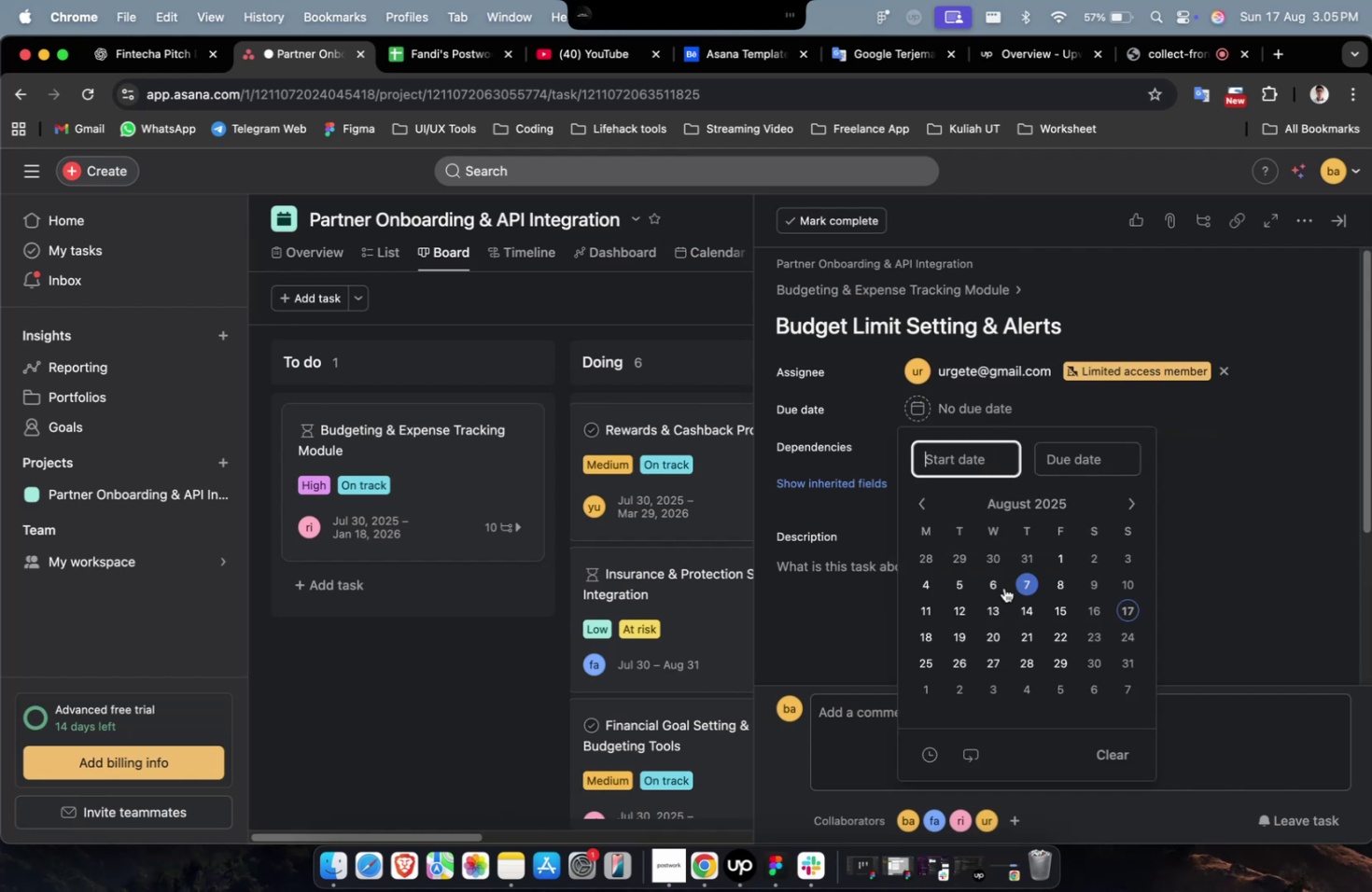 
triple_click([1002, 587])
 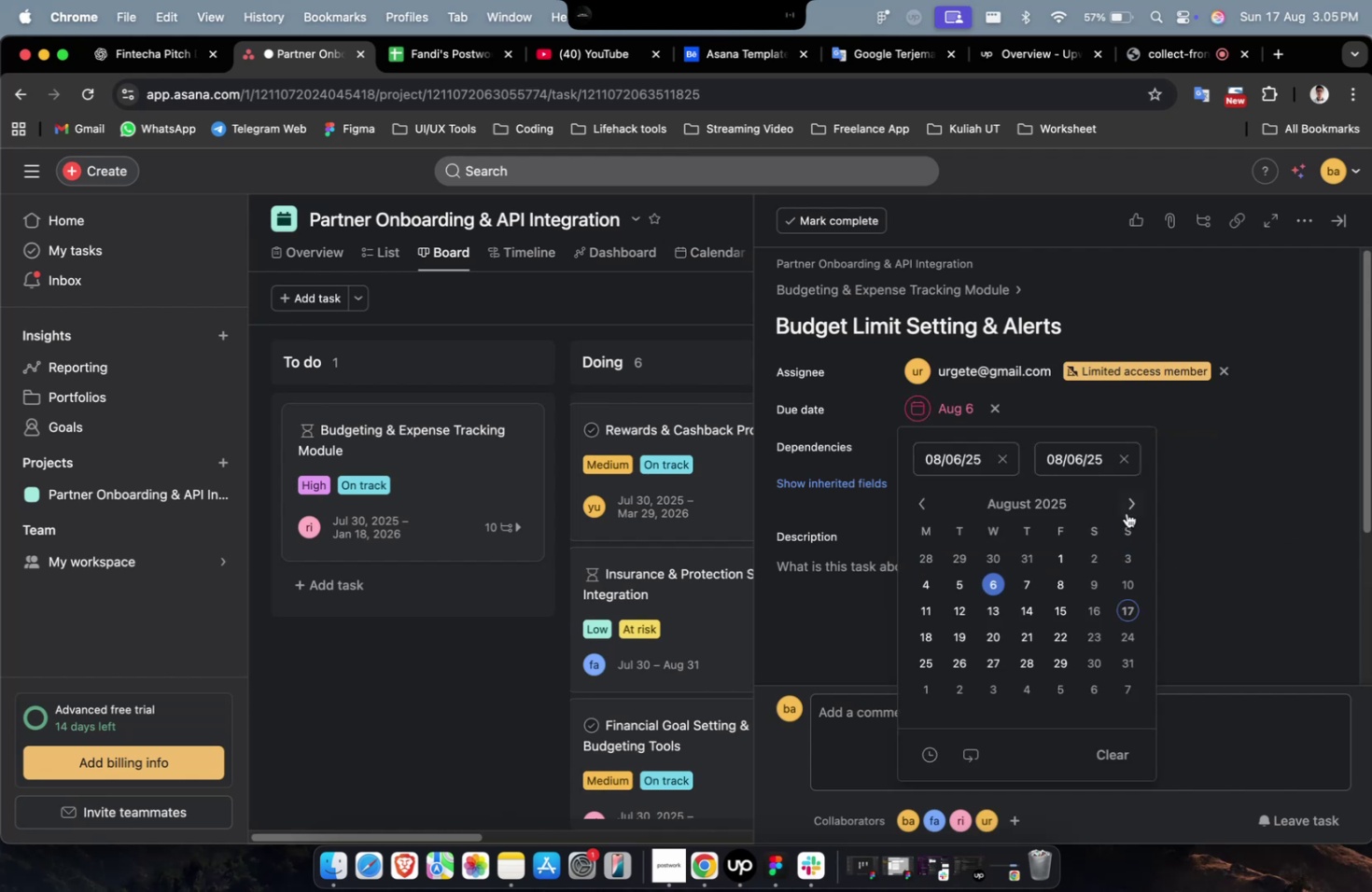 
triple_click([1126, 512])
 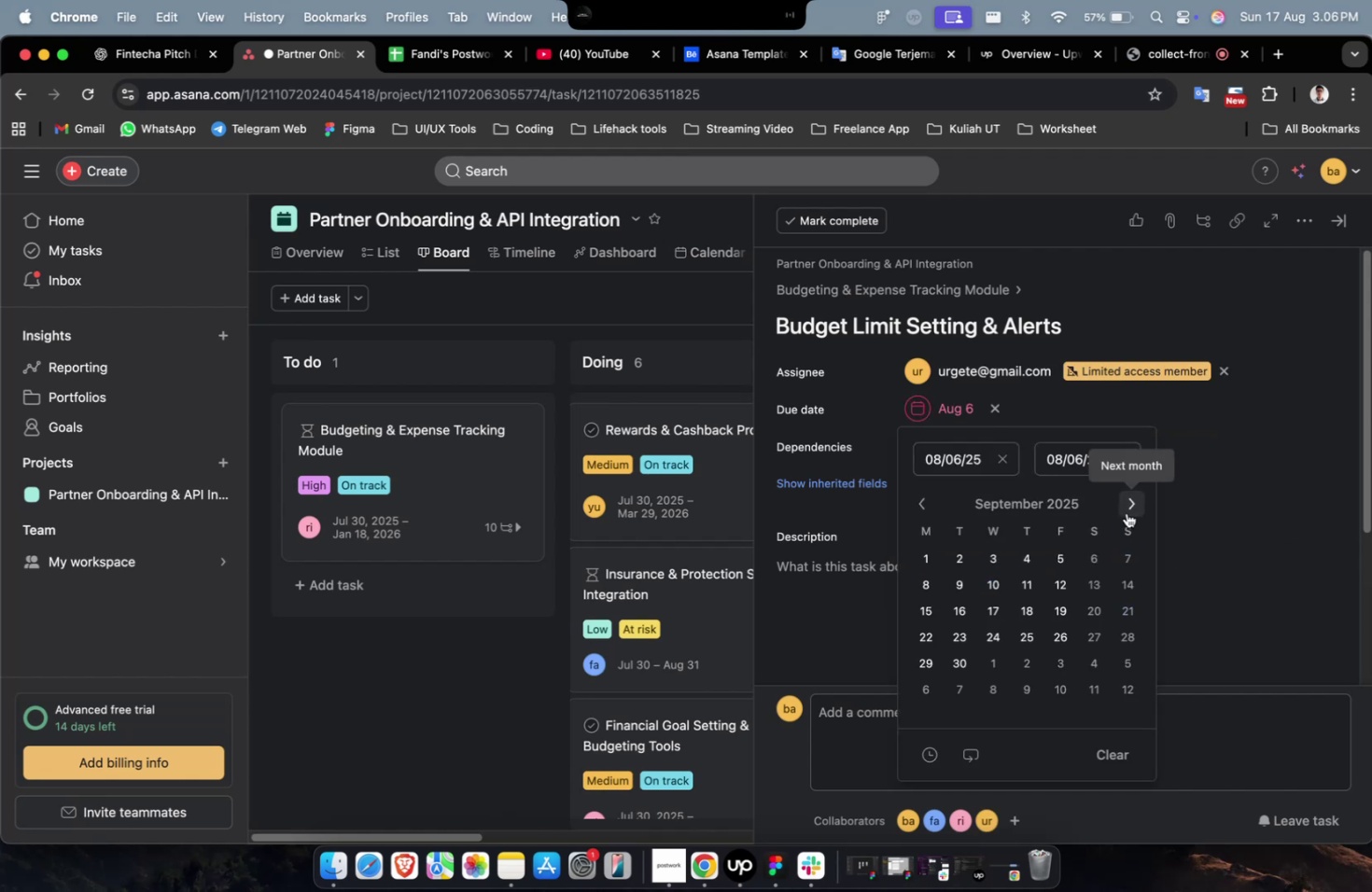 
triple_click([1126, 512])
 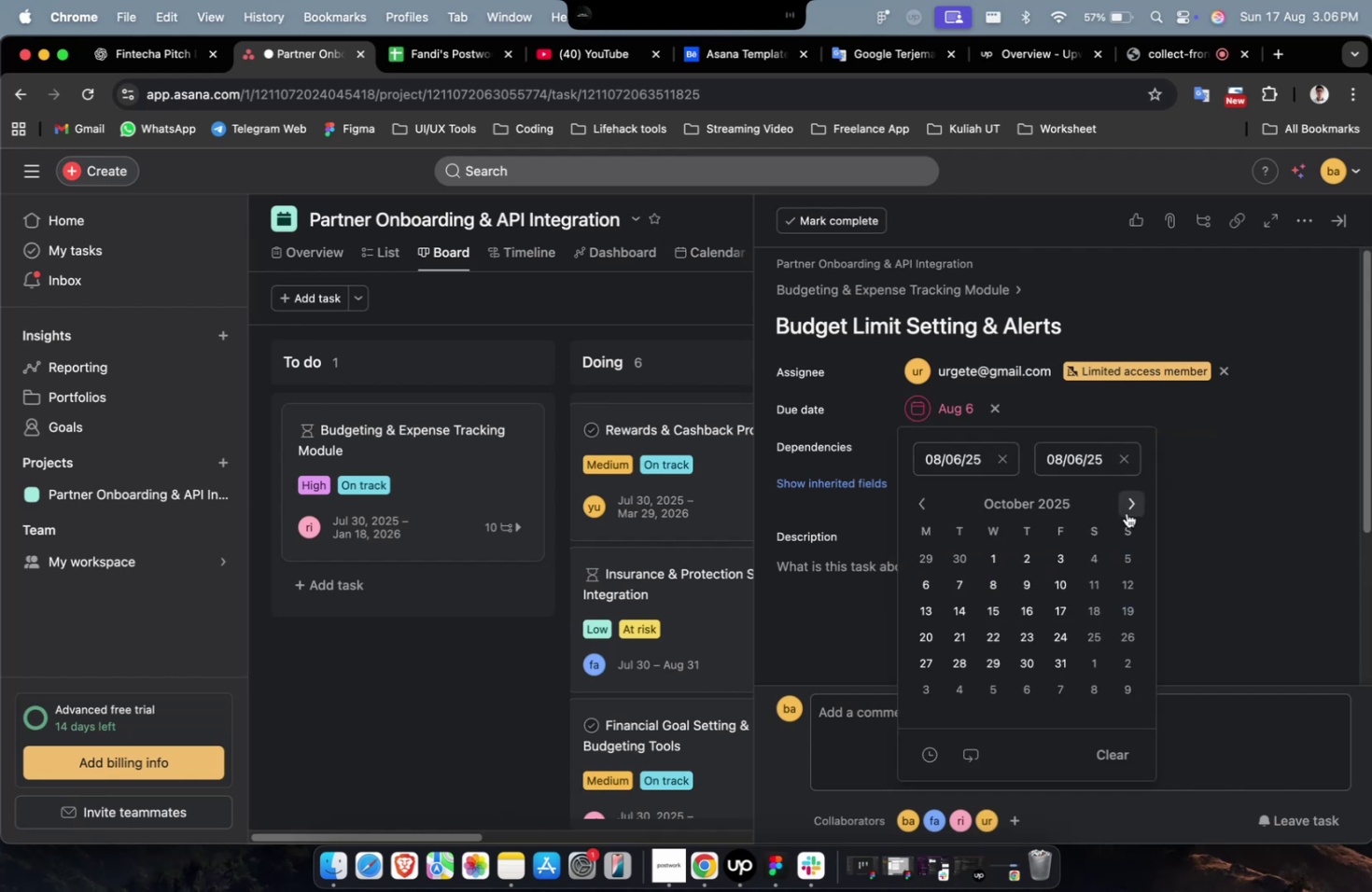 
triple_click([1126, 512])
 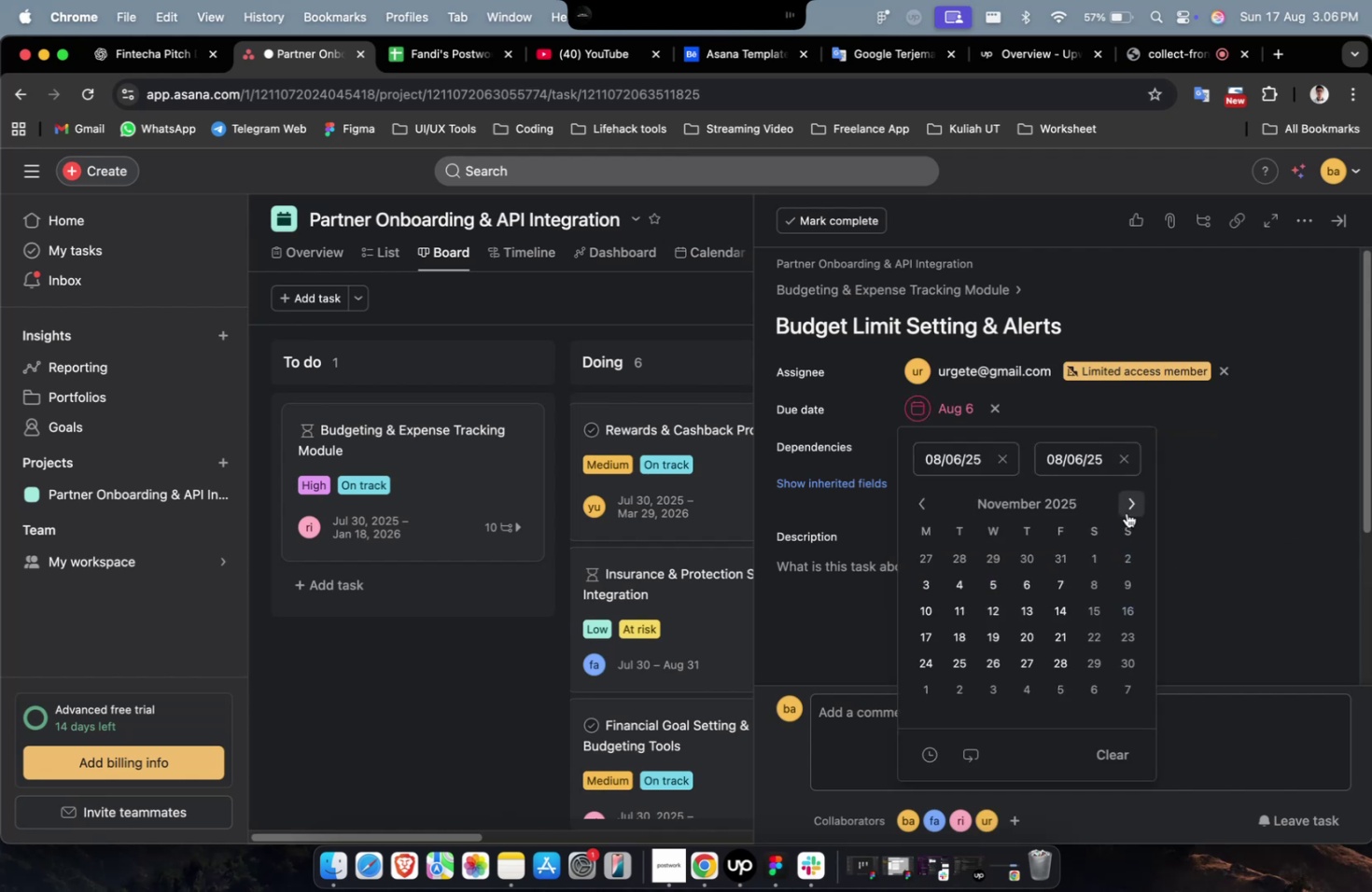 
triple_click([1126, 512])
 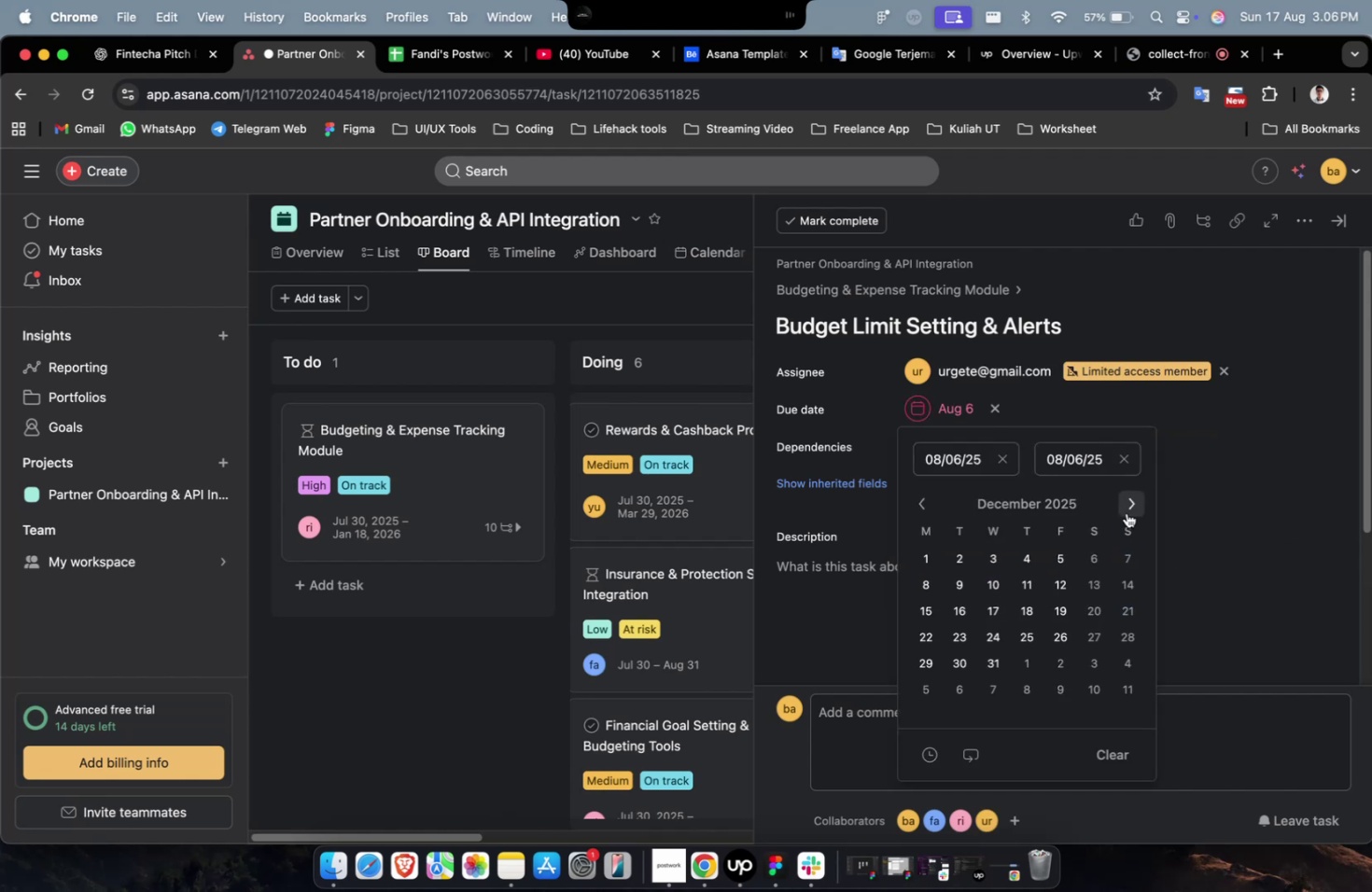 
triple_click([1126, 512])
 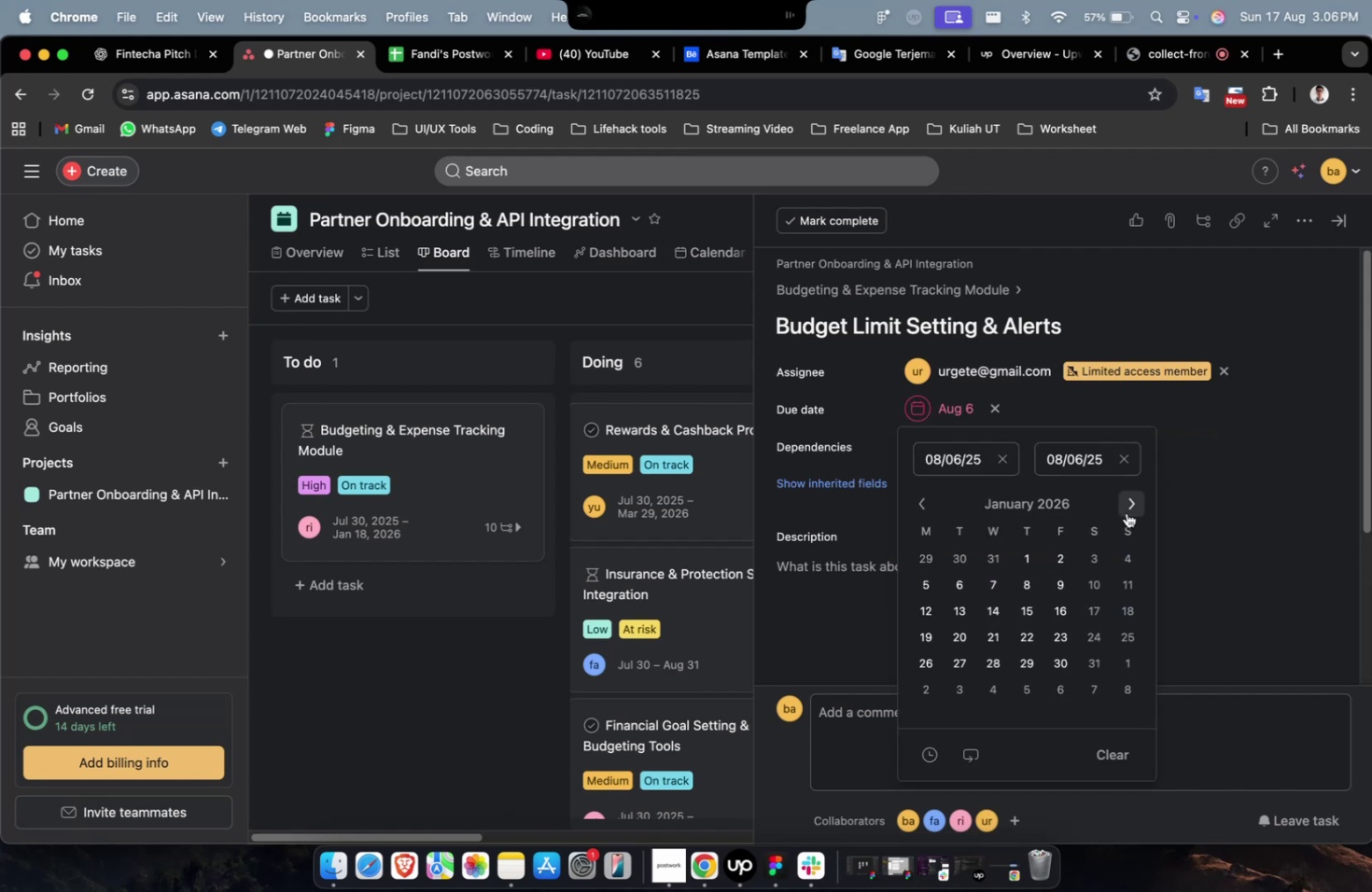 
triple_click([1126, 512])
 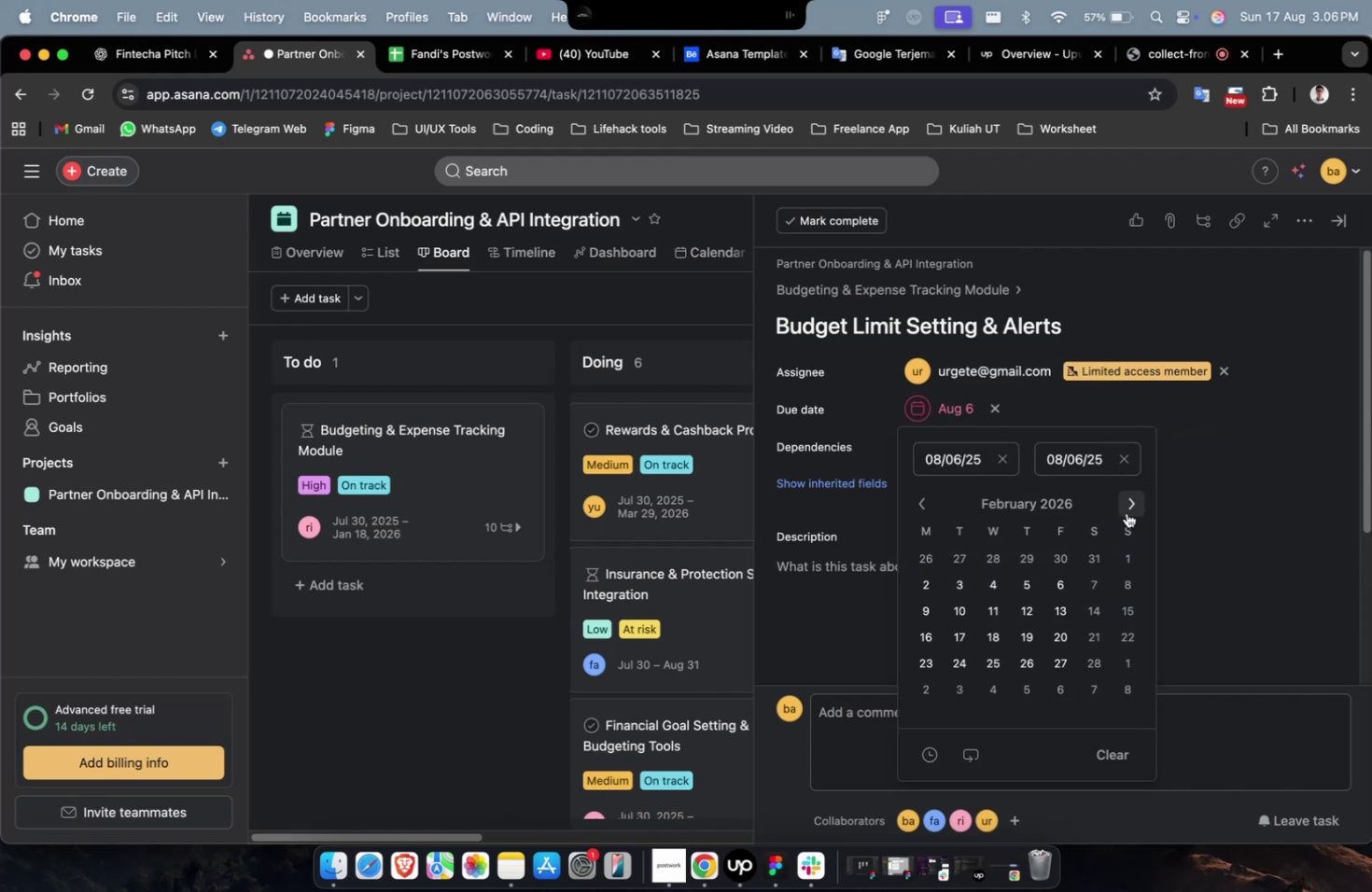 
triple_click([1126, 512])
 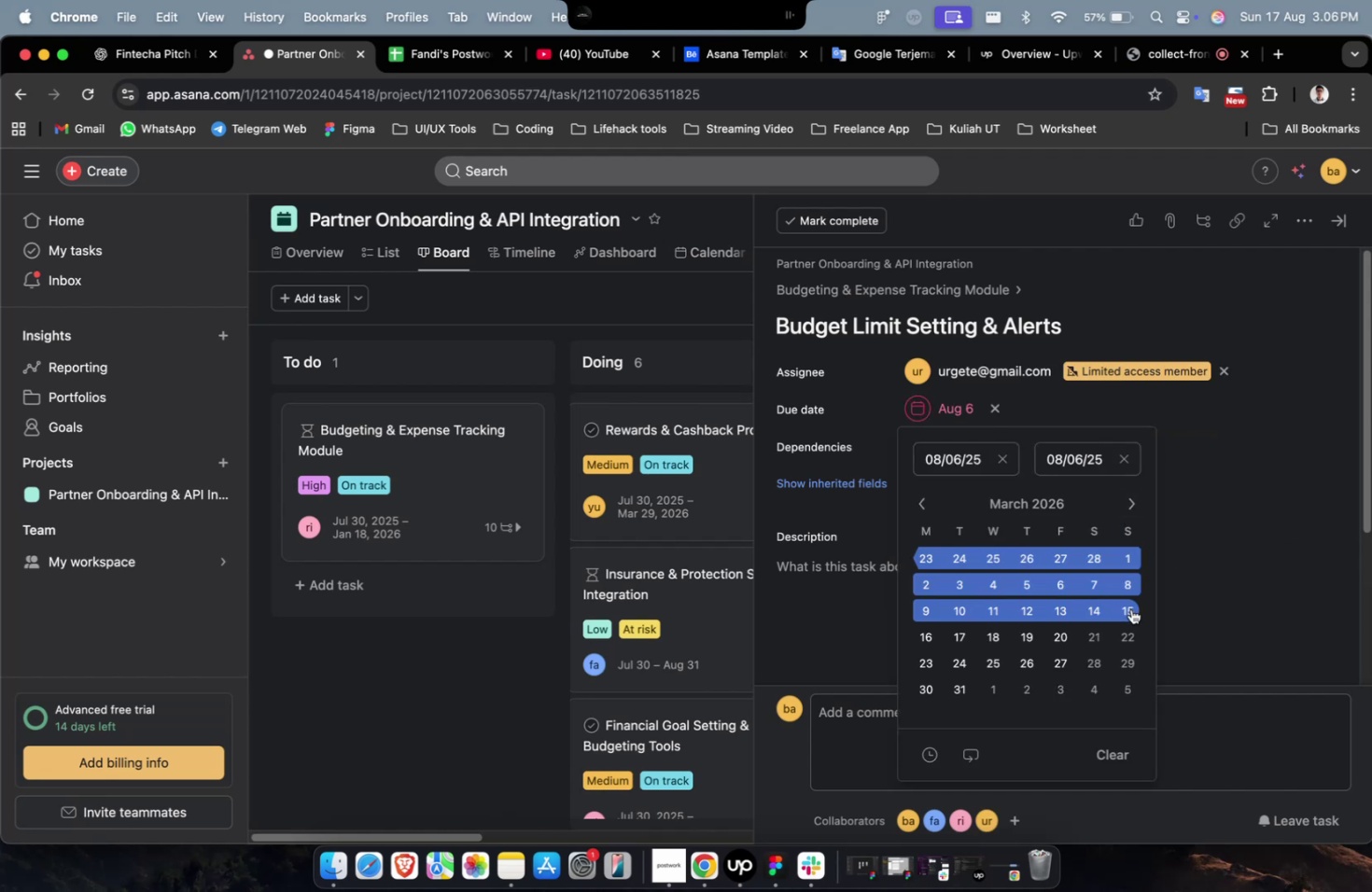 
triple_click([1130, 608])
 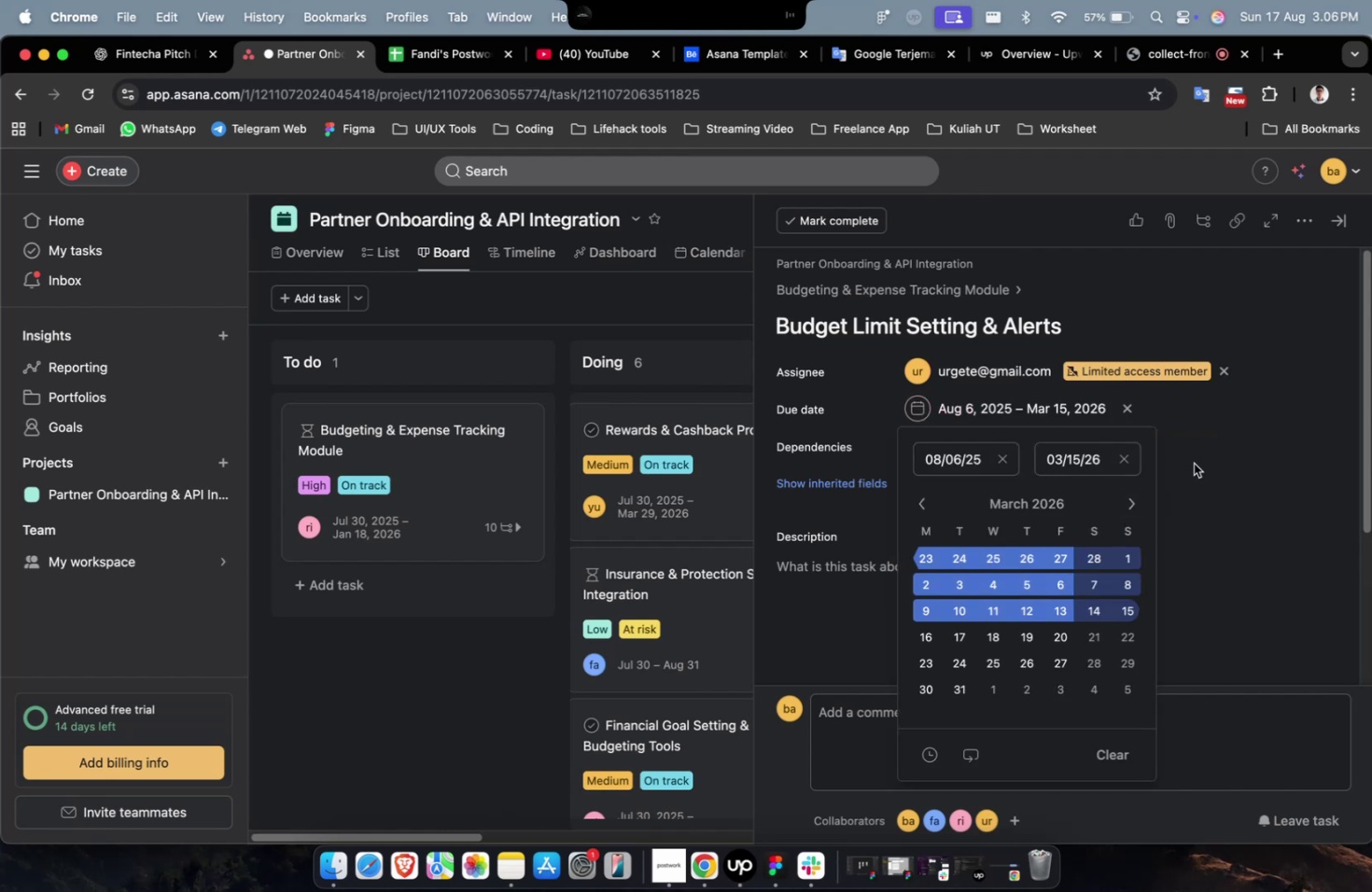 
triple_click([1193, 462])
 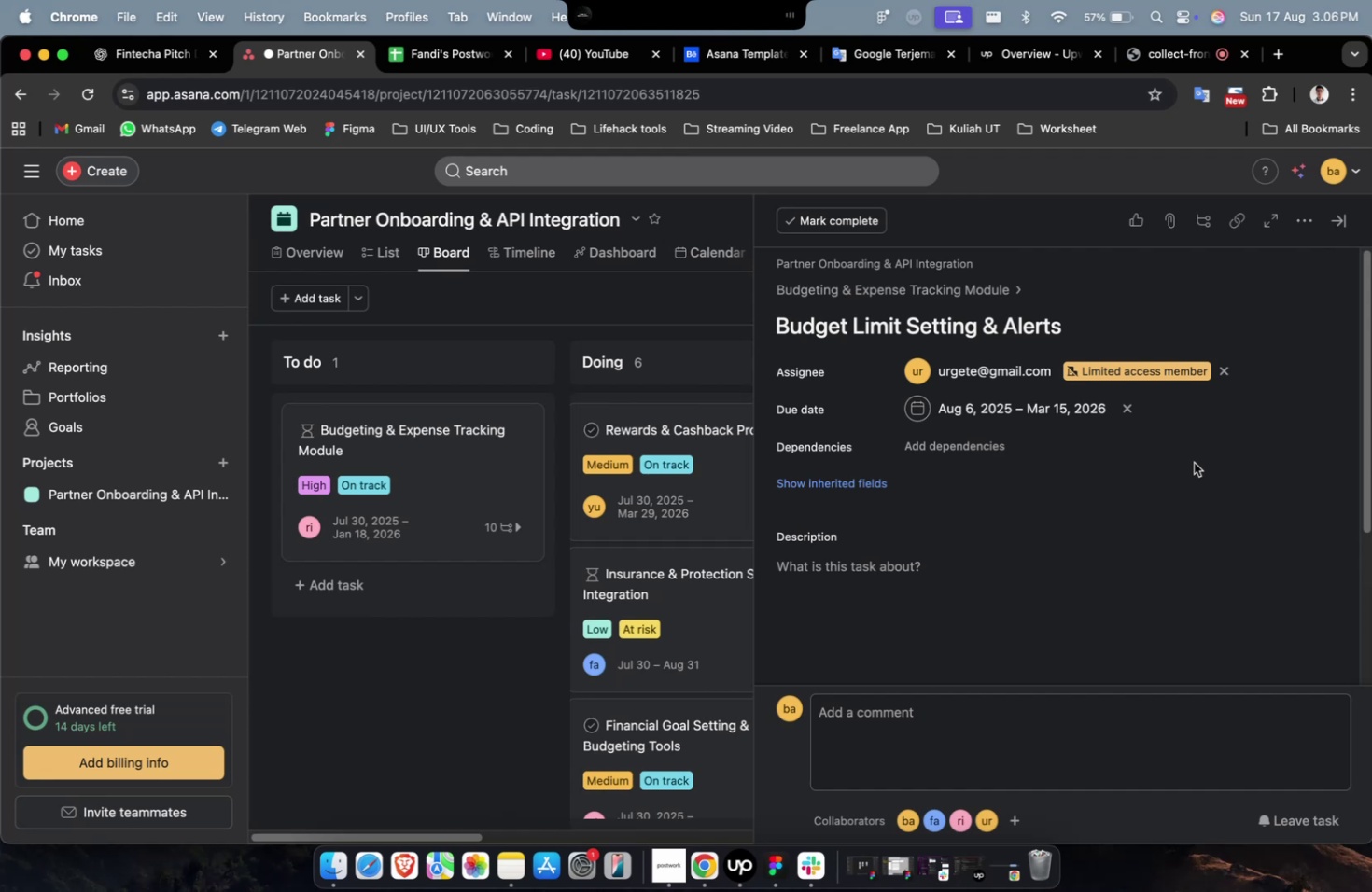 
wait(32.87)
 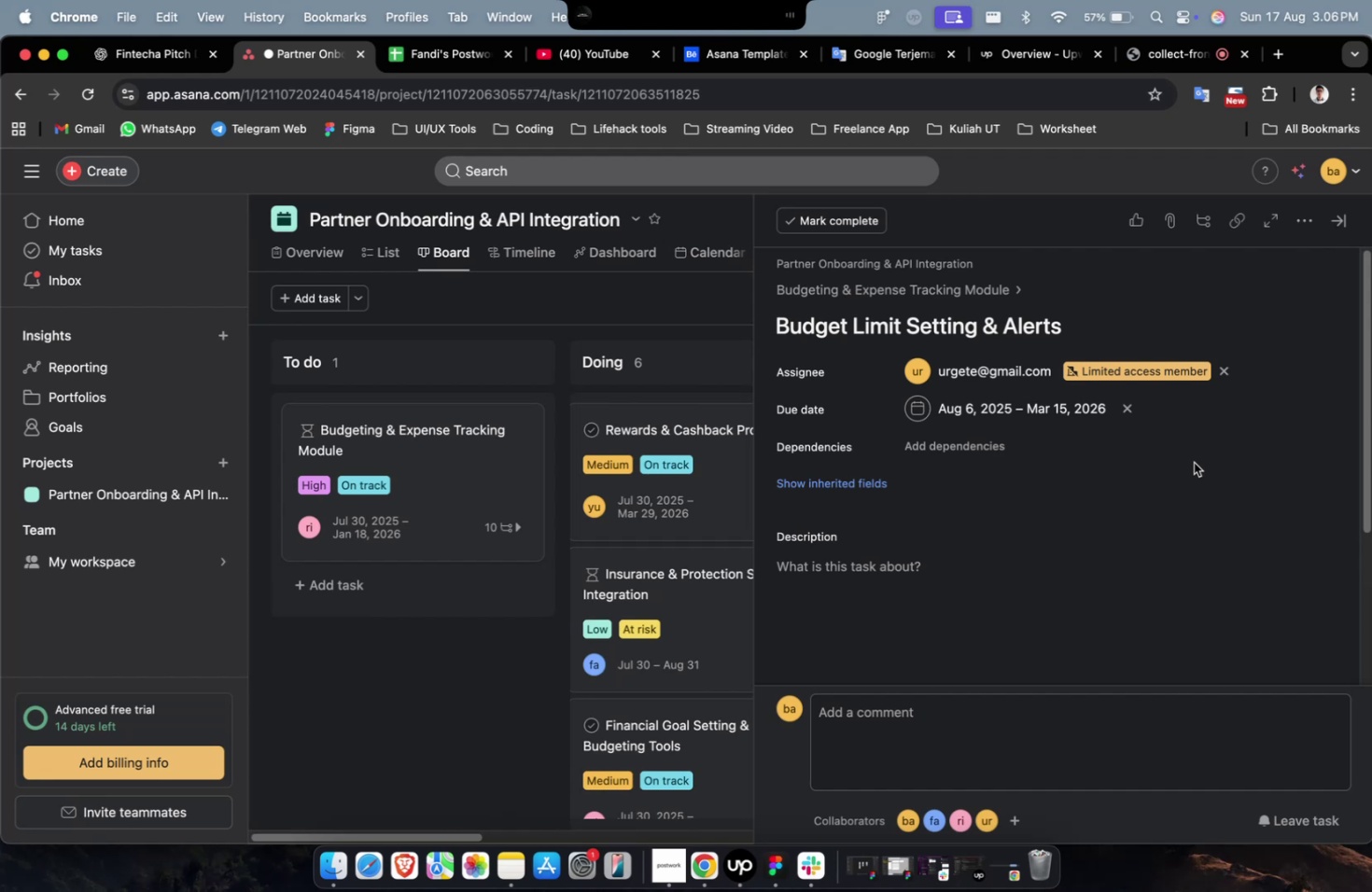 
double_click([994, 489])
 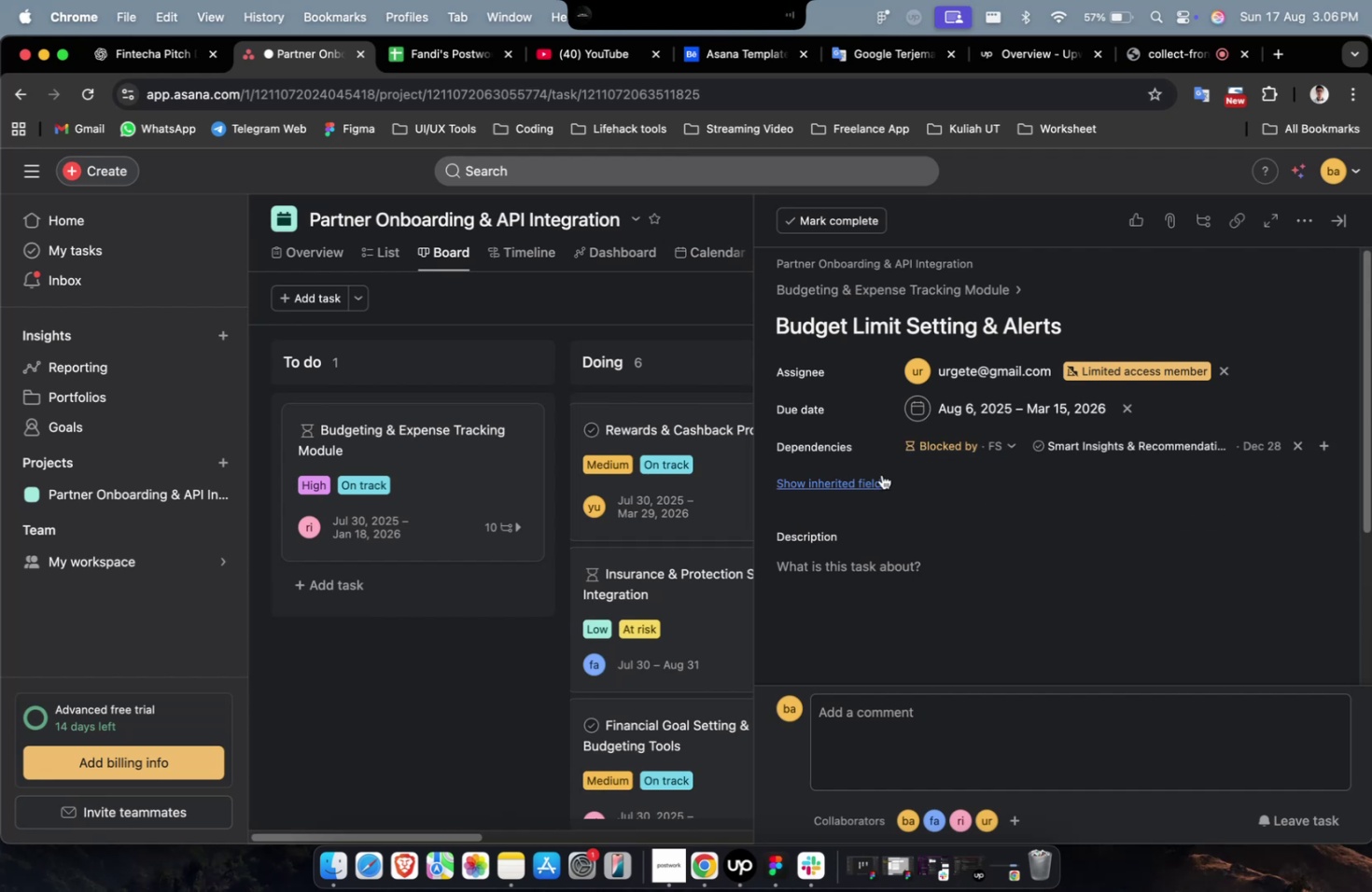 
triple_click([872, 473])
 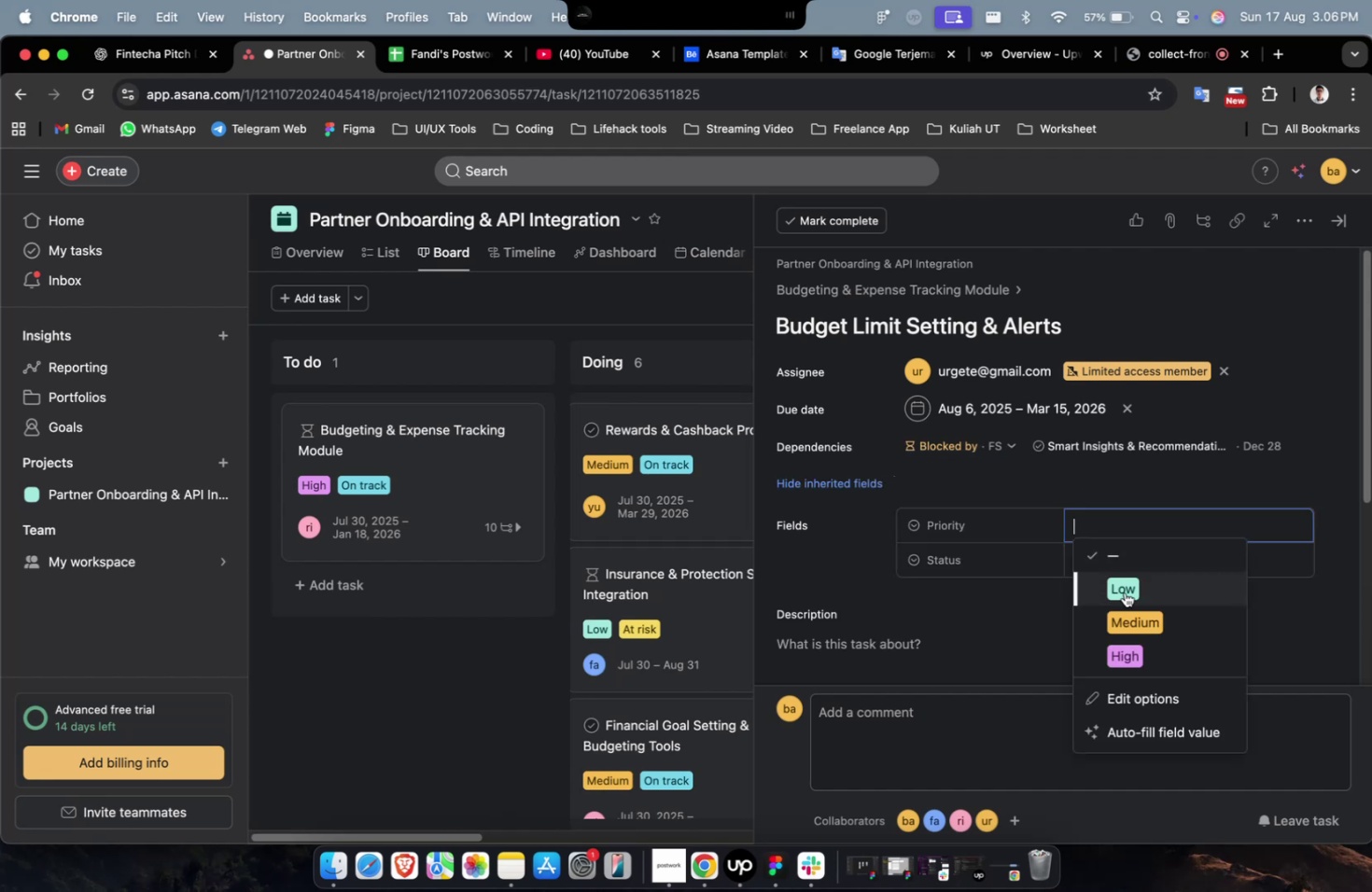 
triple_click([1118, 618])
 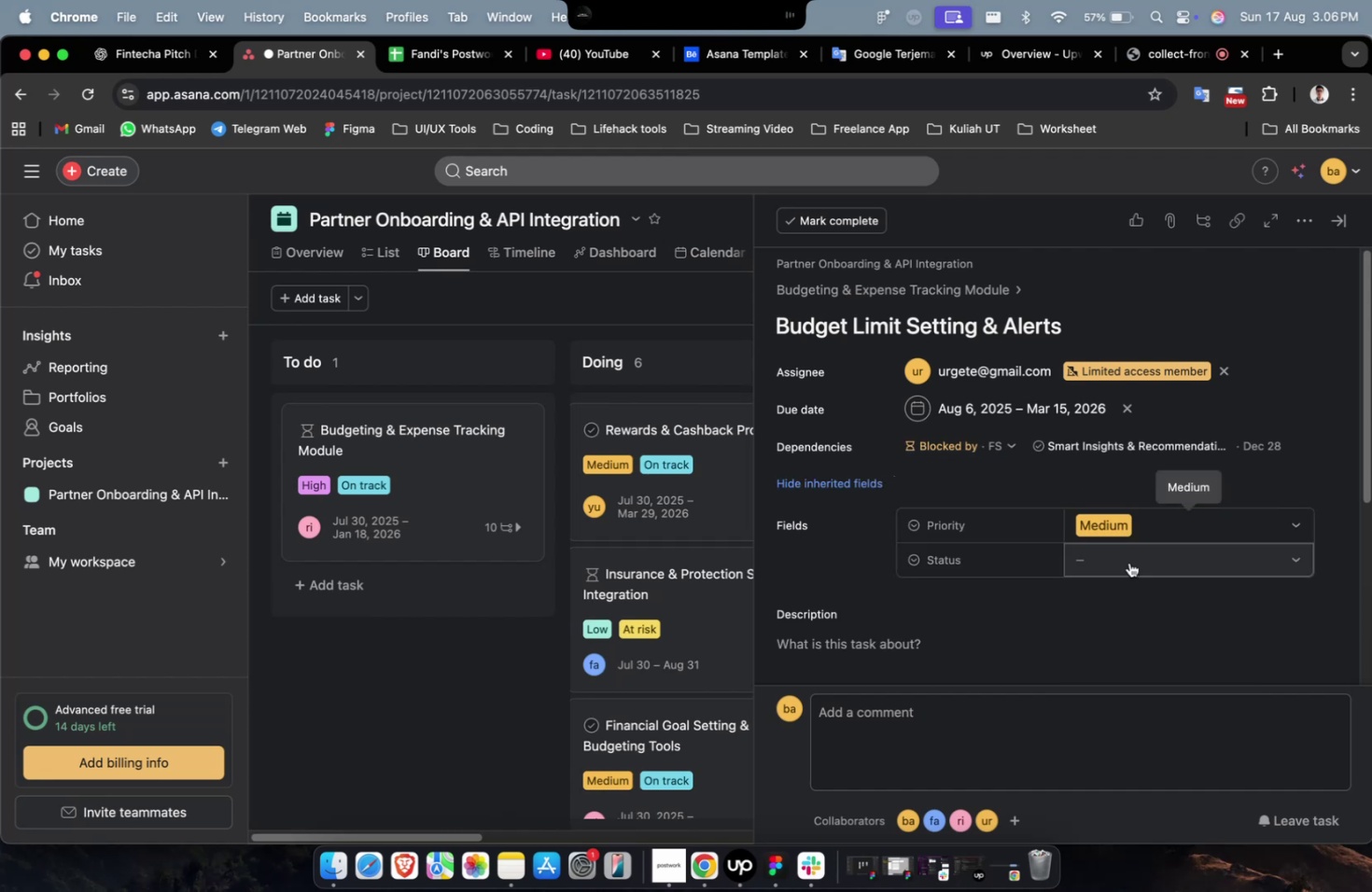 
triple_click([1128, 562])
 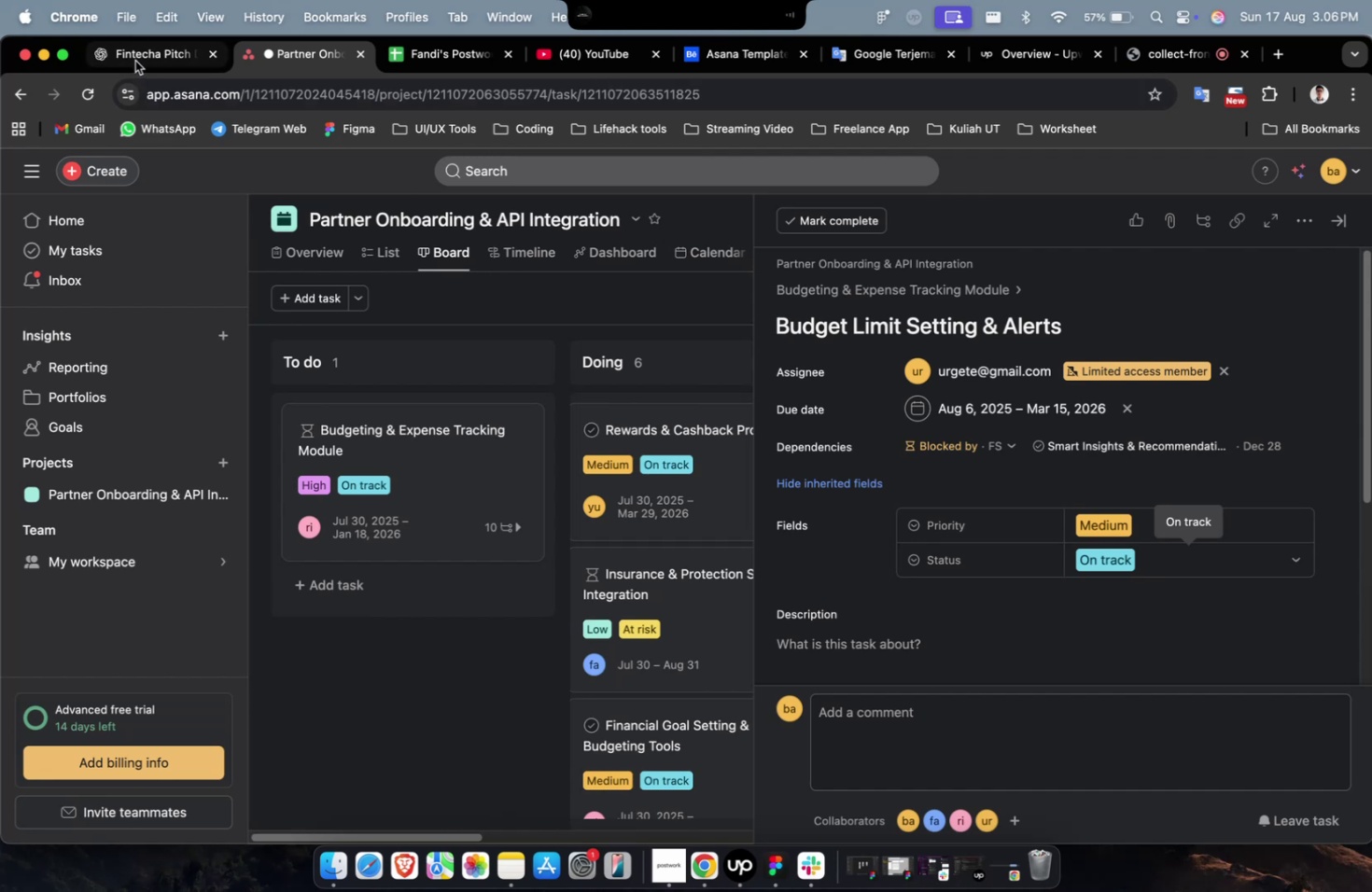 
scroll: coordinate [661, 386], scroll_direction: up, amount: 13.0
 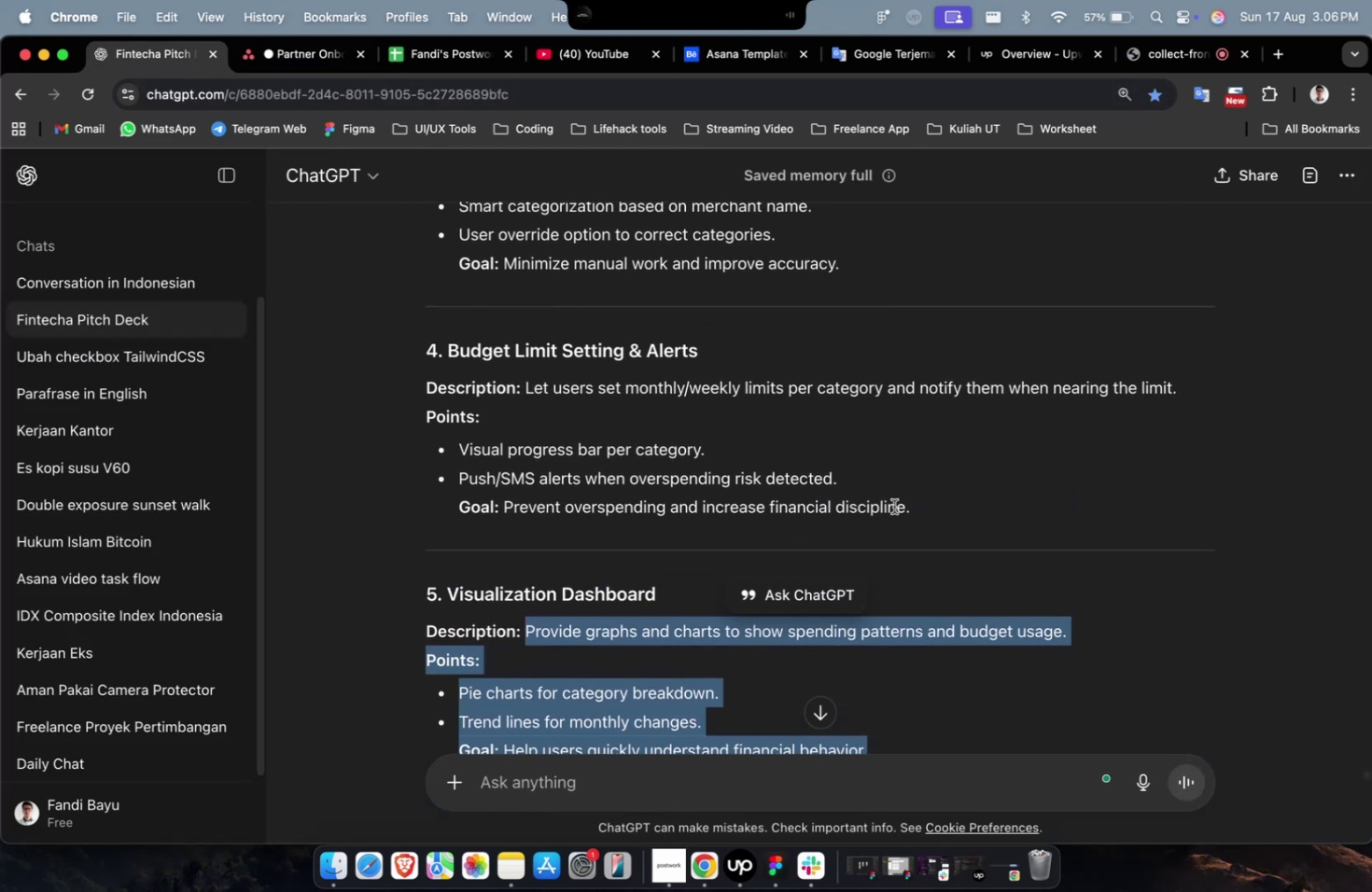 
left_click_drag(start_coordinate=[916, 509], to_coordinate=[526, 392])
 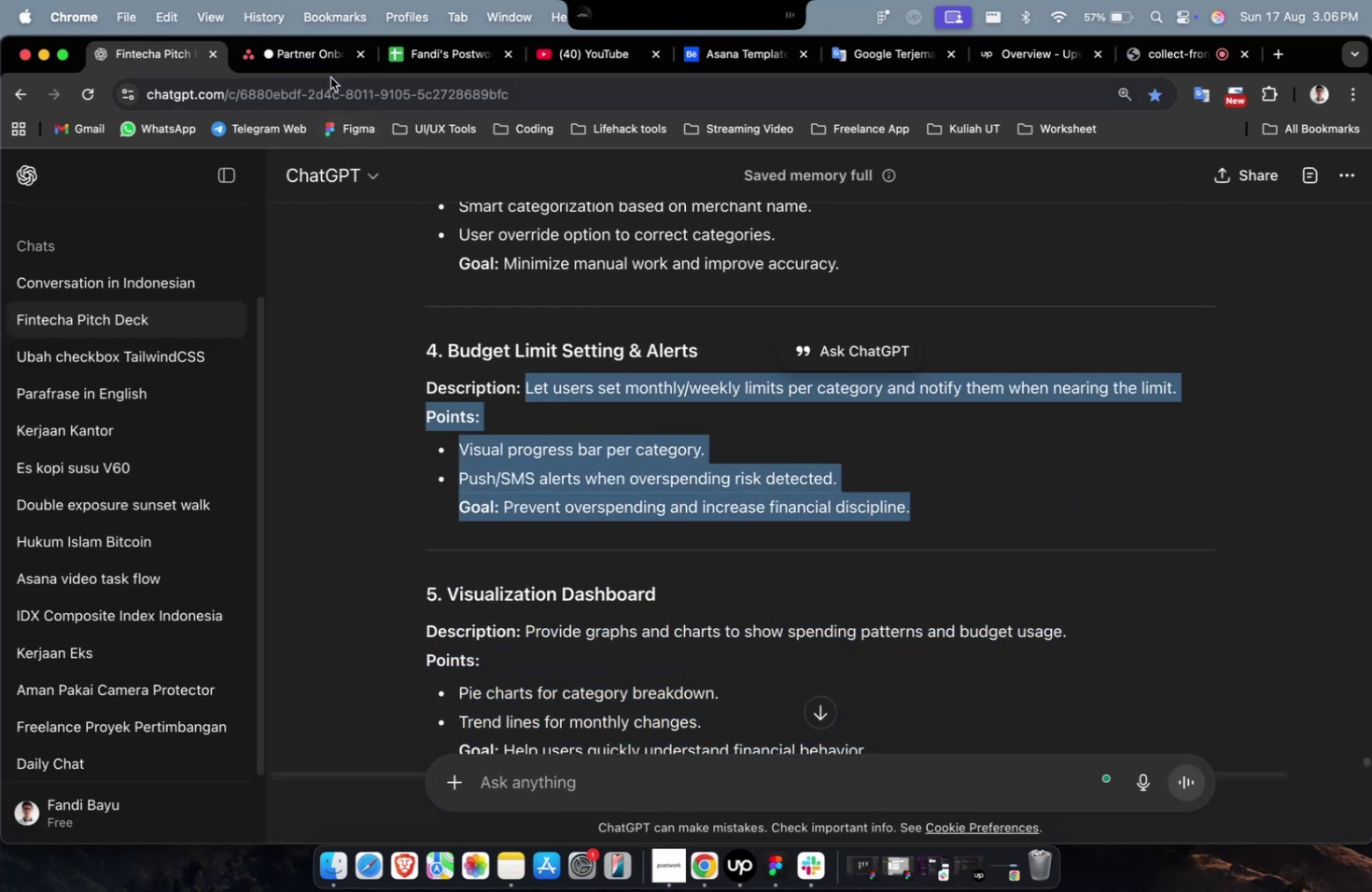 
key(Meta+C)
 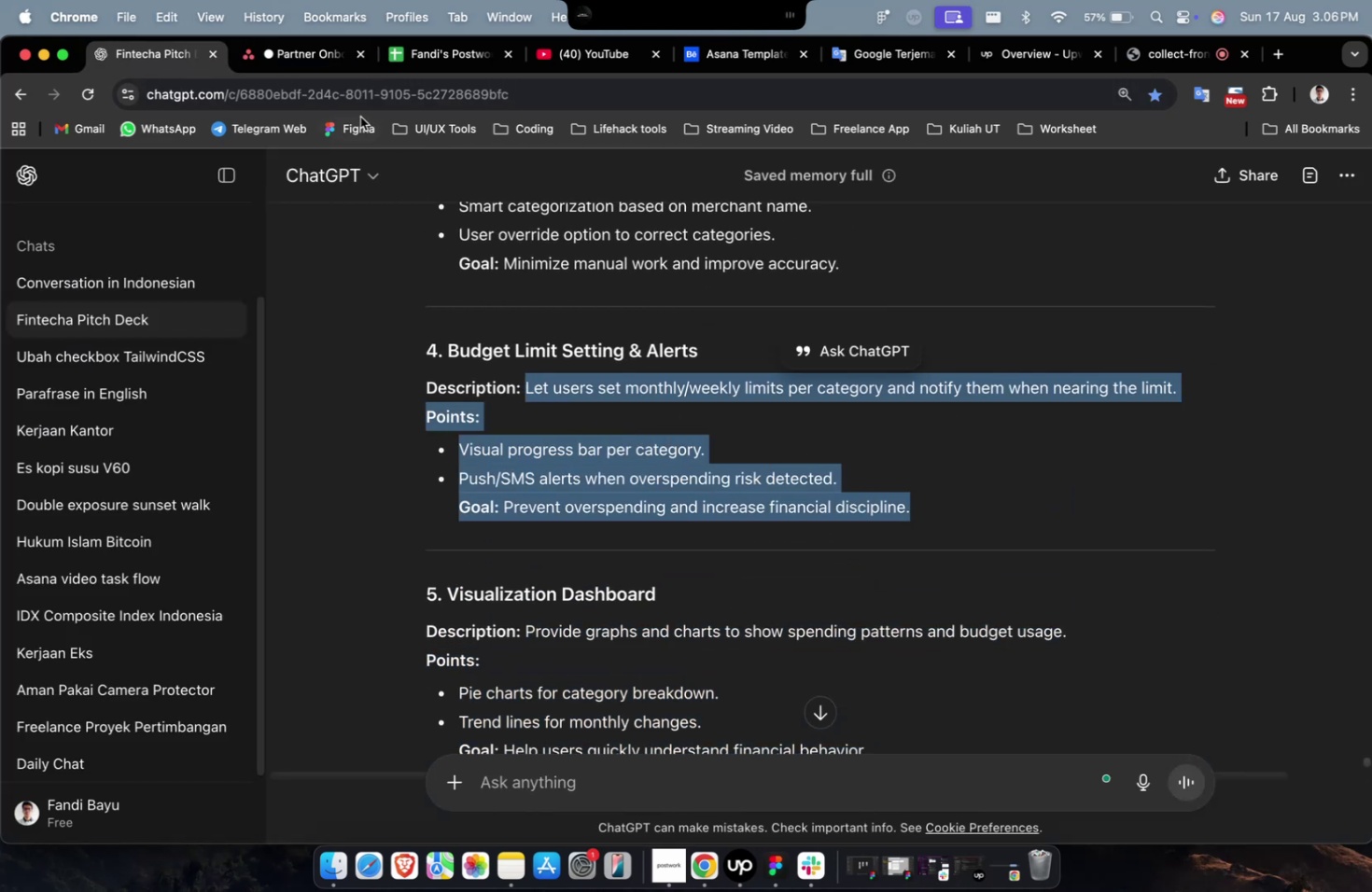 
key(Meta+C)
 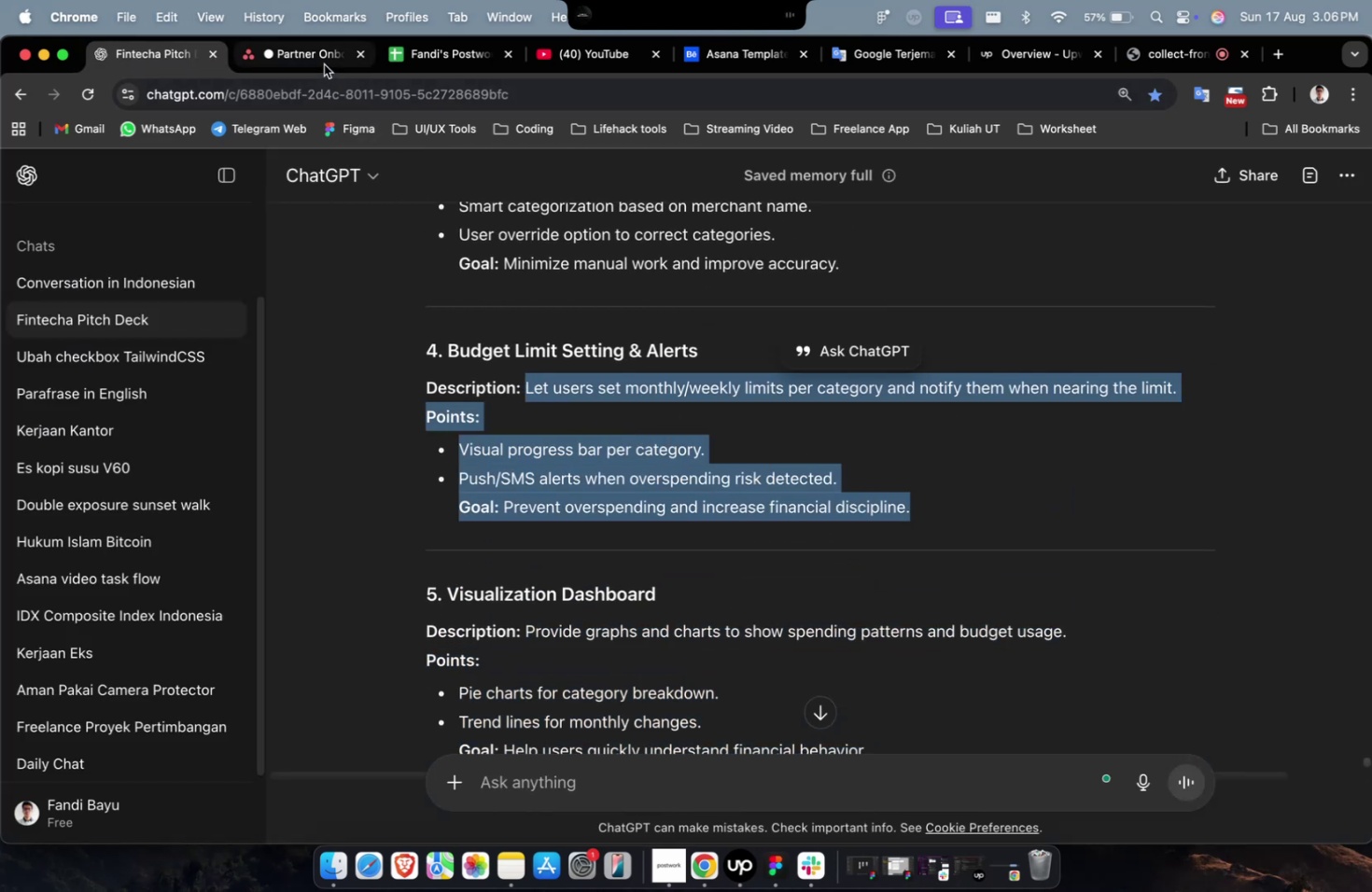 
left_click([324, 63])
 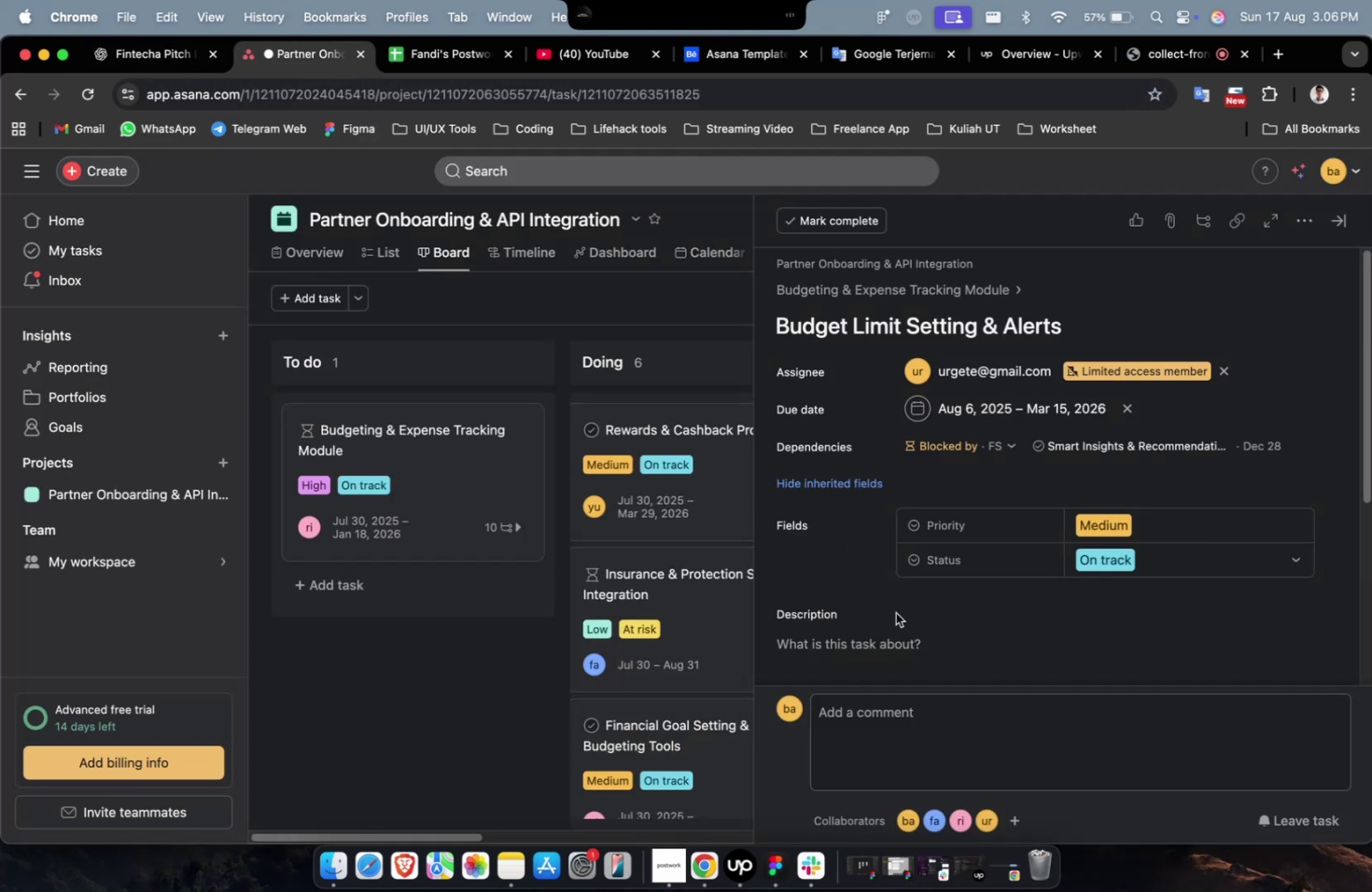 
scroll: coordinate [904, 612], scroll_direction: down, amount: 8.0
 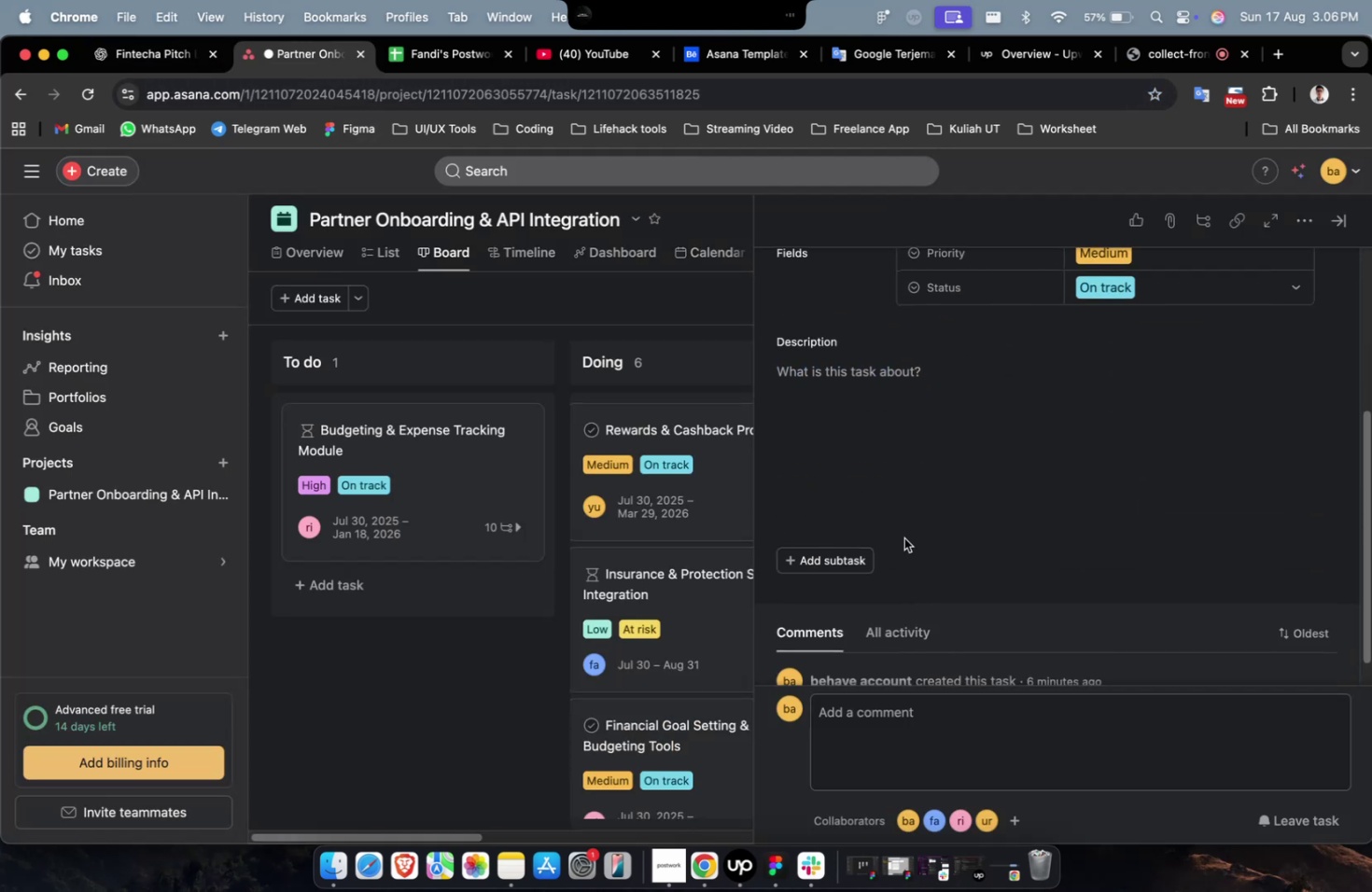 
left_click([903, 537])
 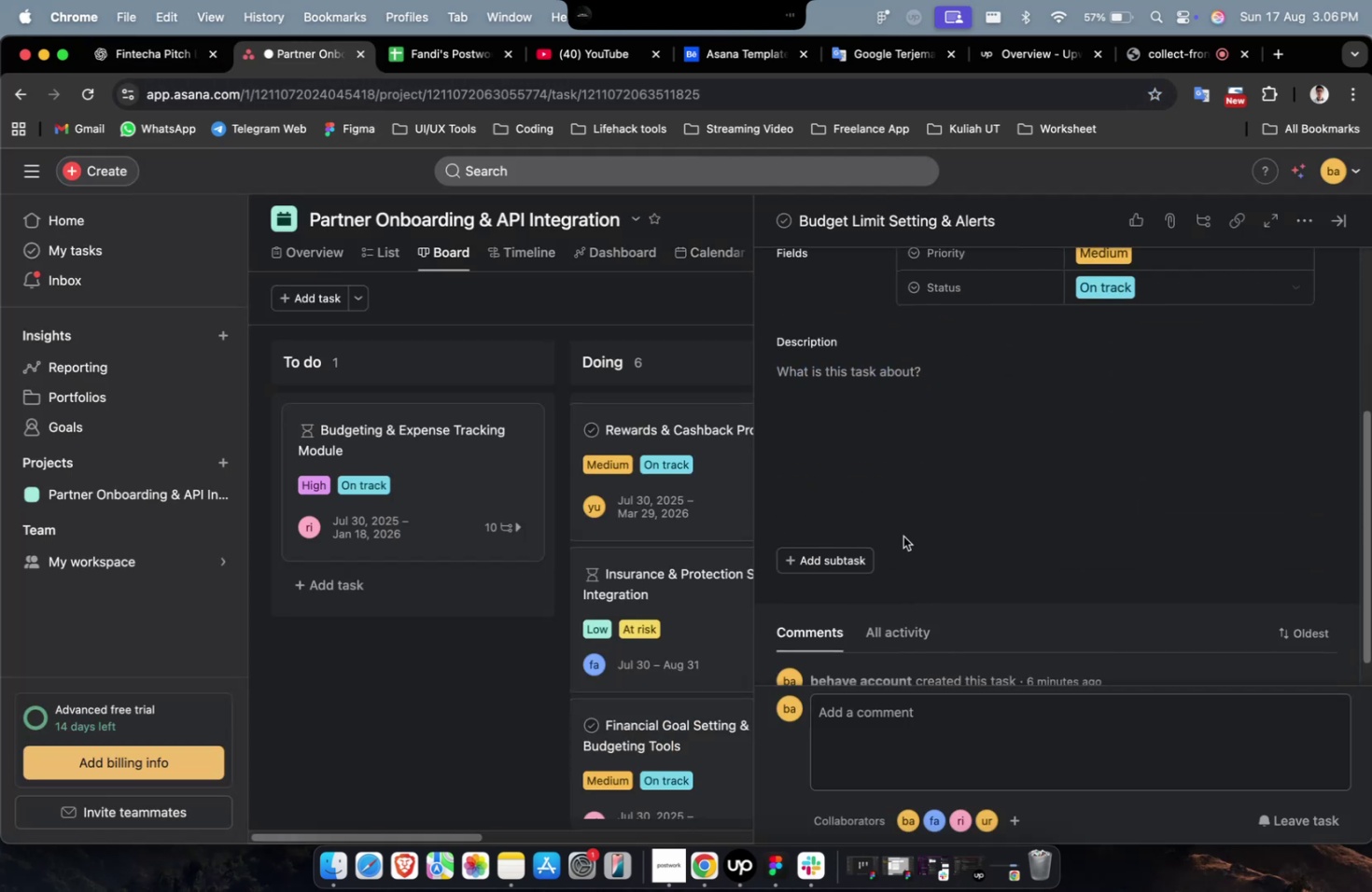 
key(Meta+CommandLeft)
 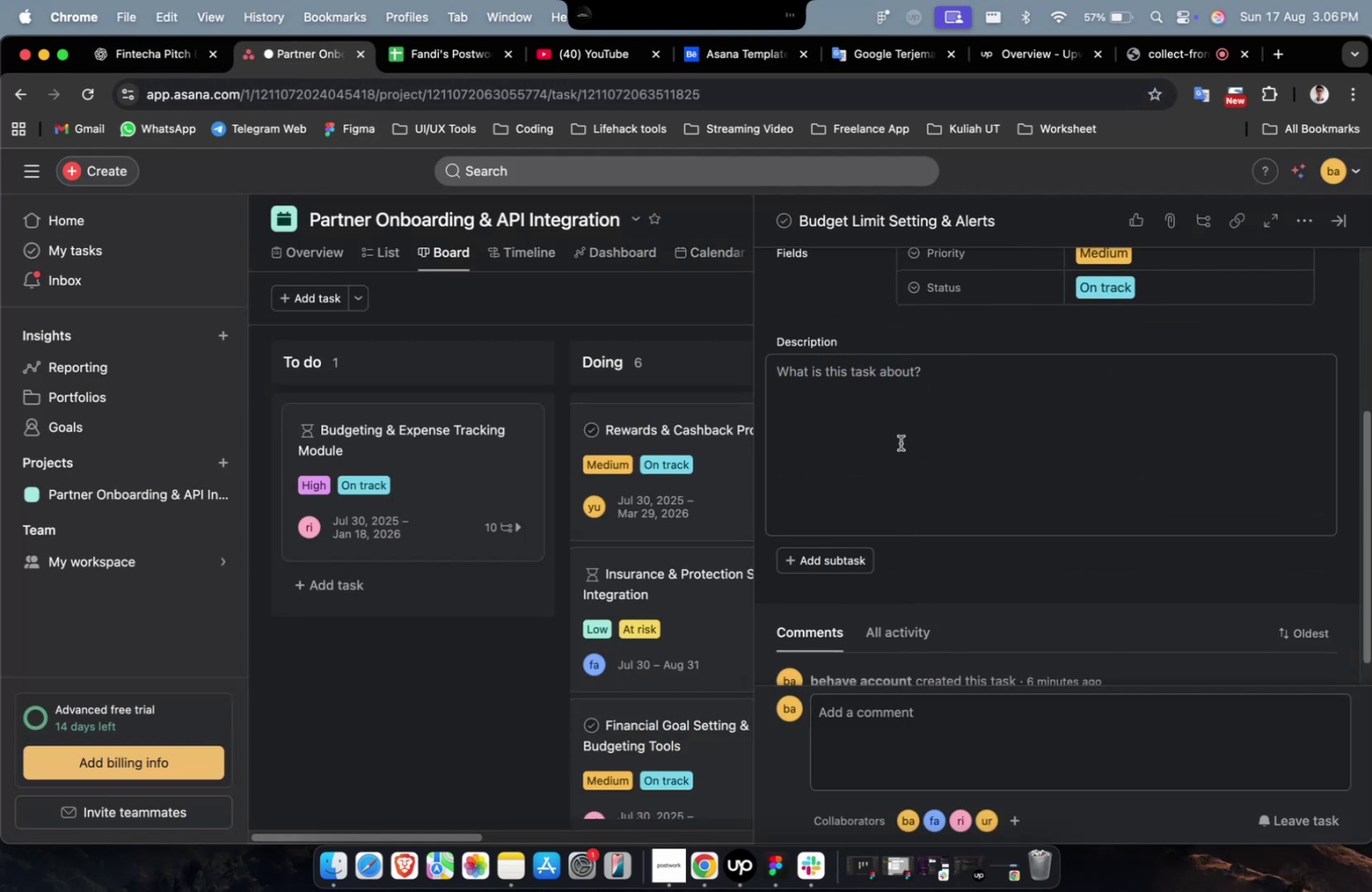 
double_click([900, 442])
 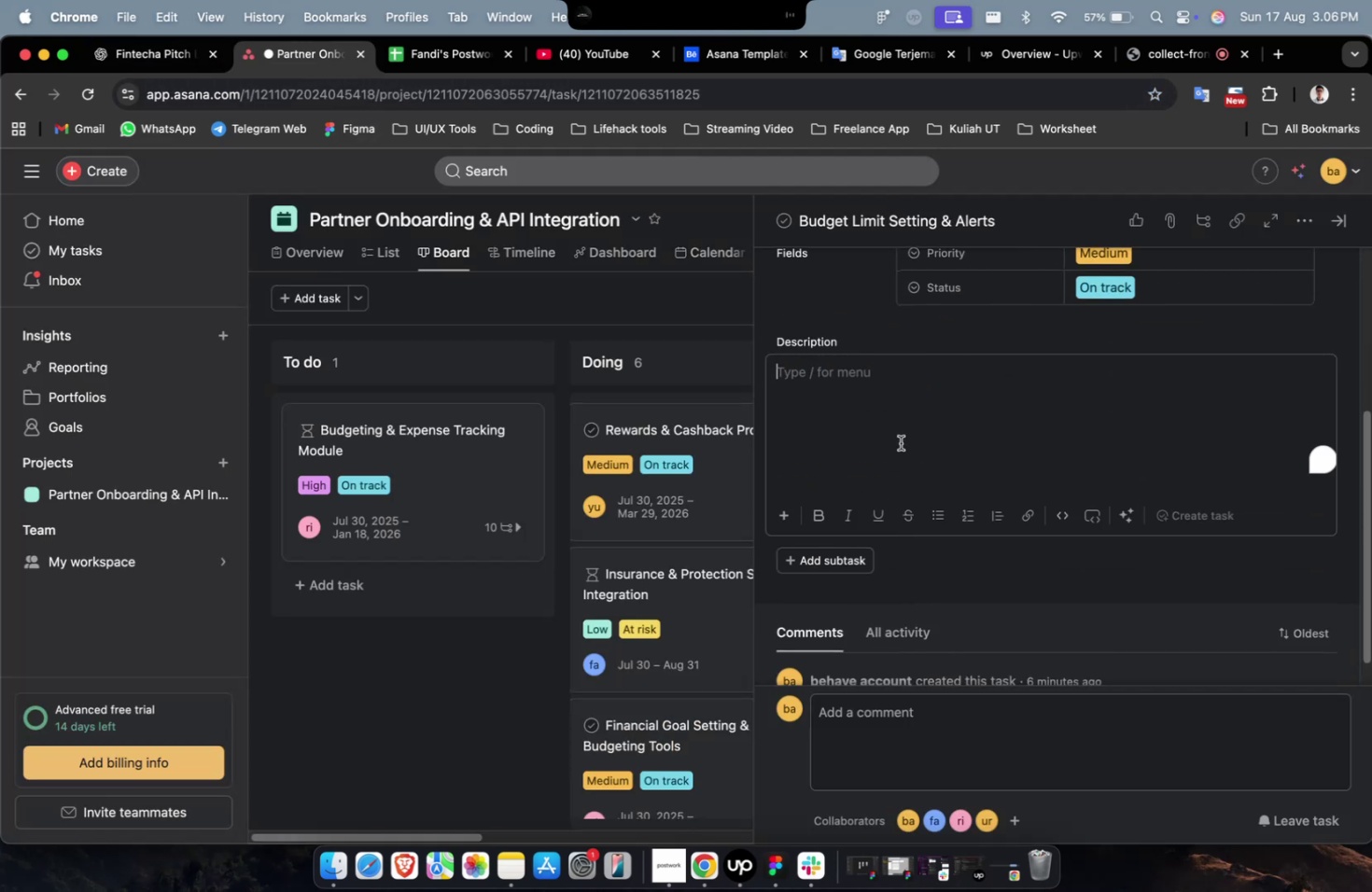 
key(Meta+CommandLeft)
 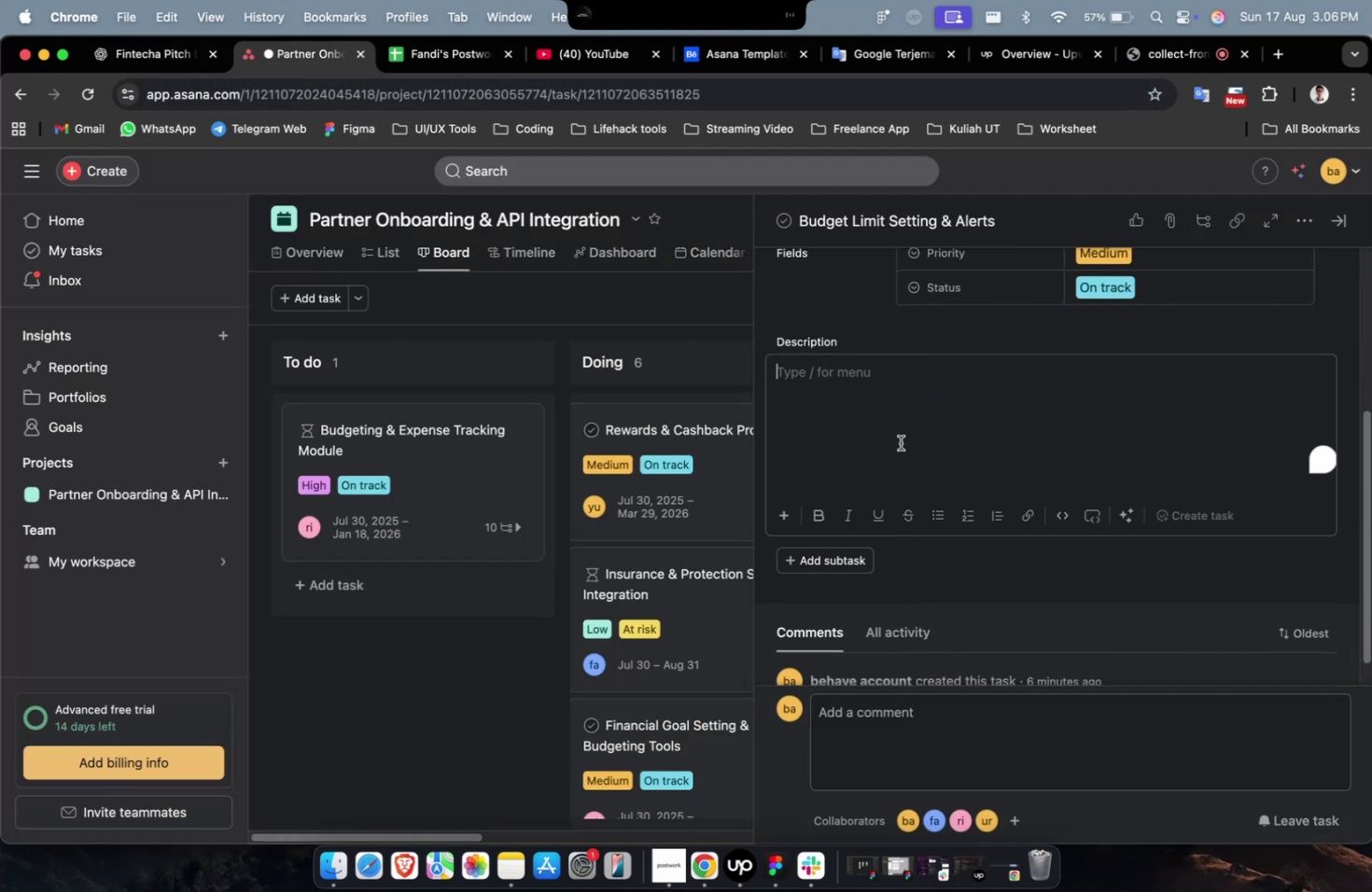 
key(Meta+V)
 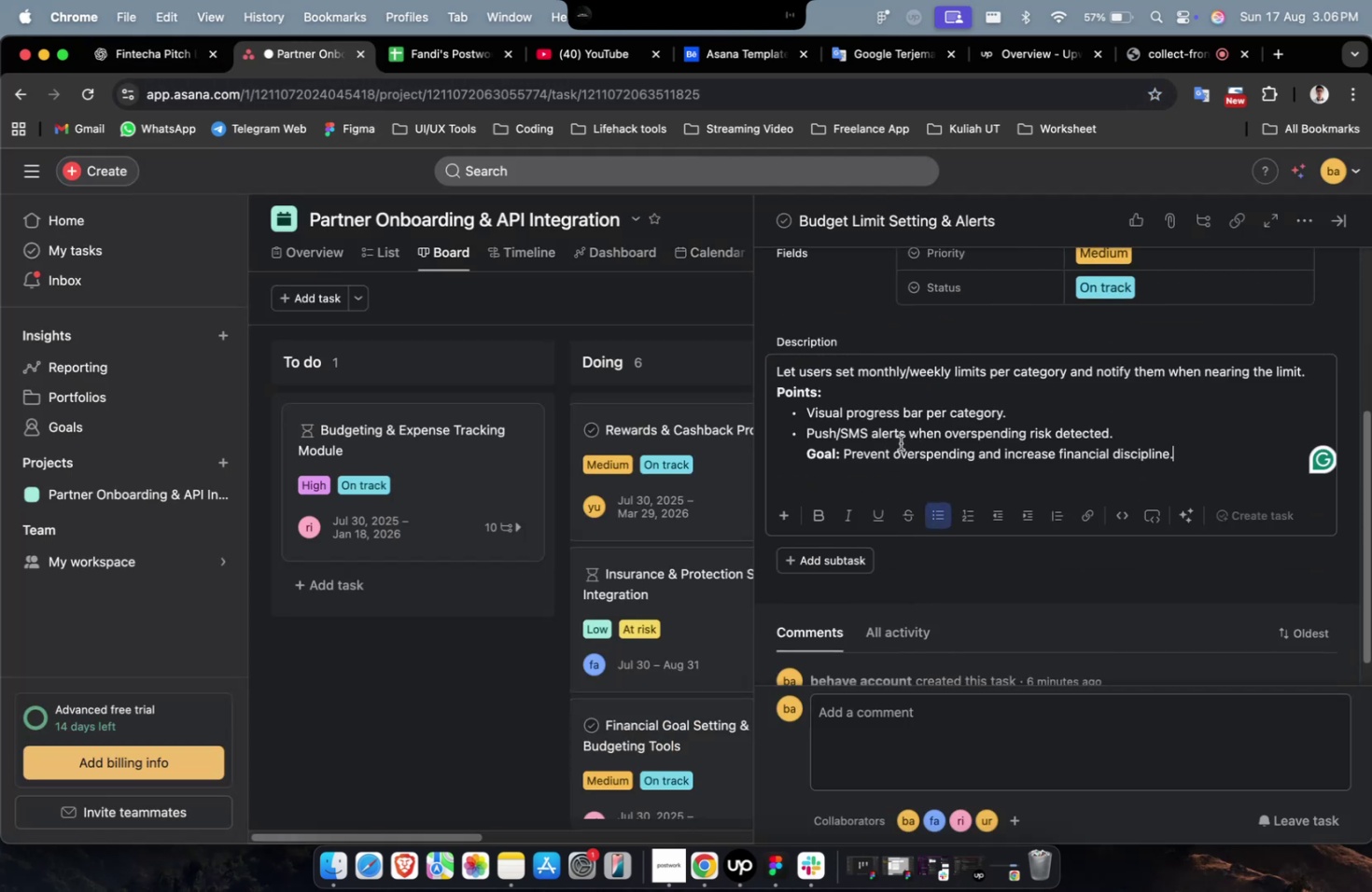 
scroll: coordinate [900, 442], scroll_direction: up, amount: 25.0
 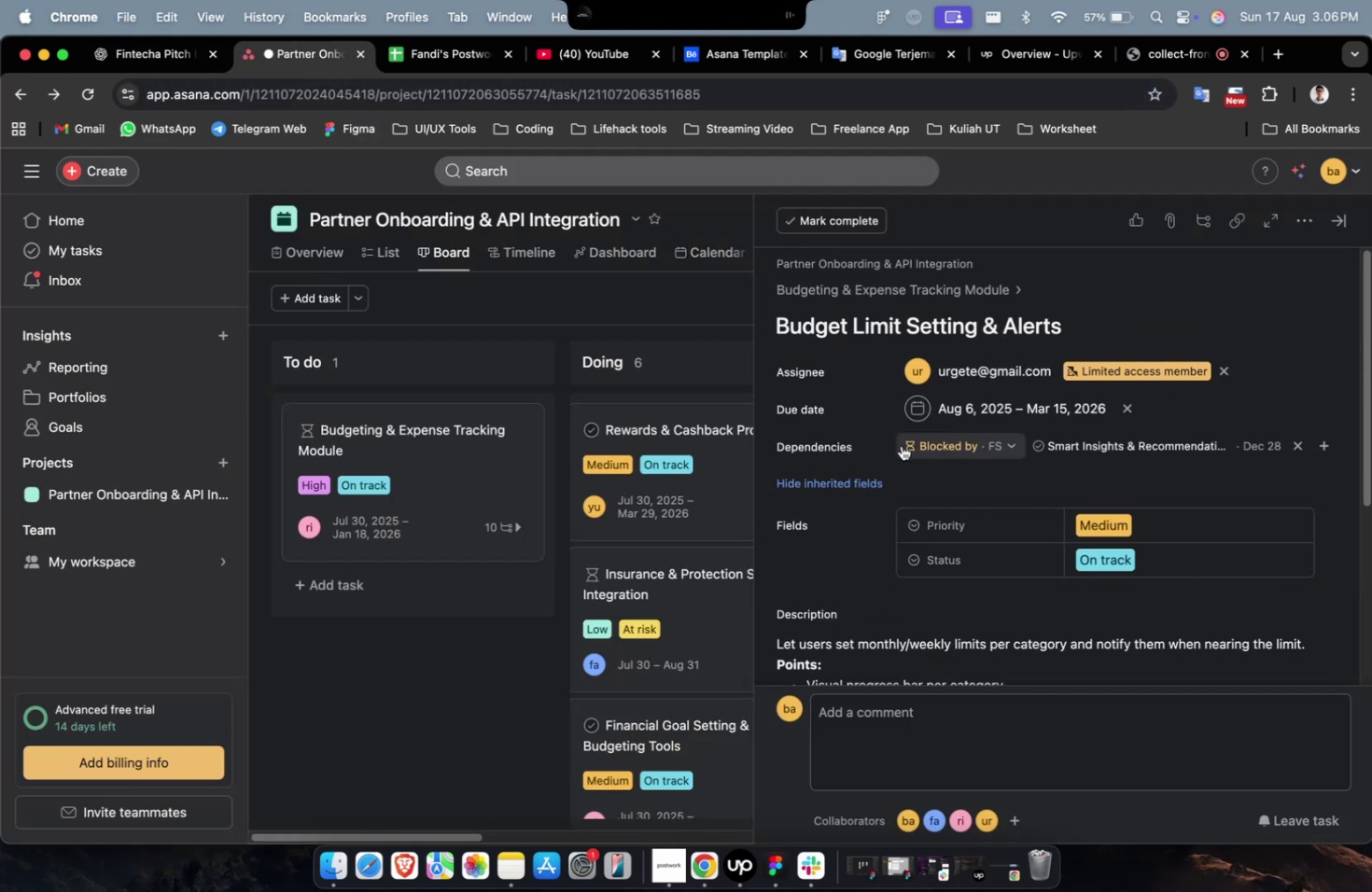 
scroll: coordinate [1008, 455], scroll_direction: down, amount: 34.0
 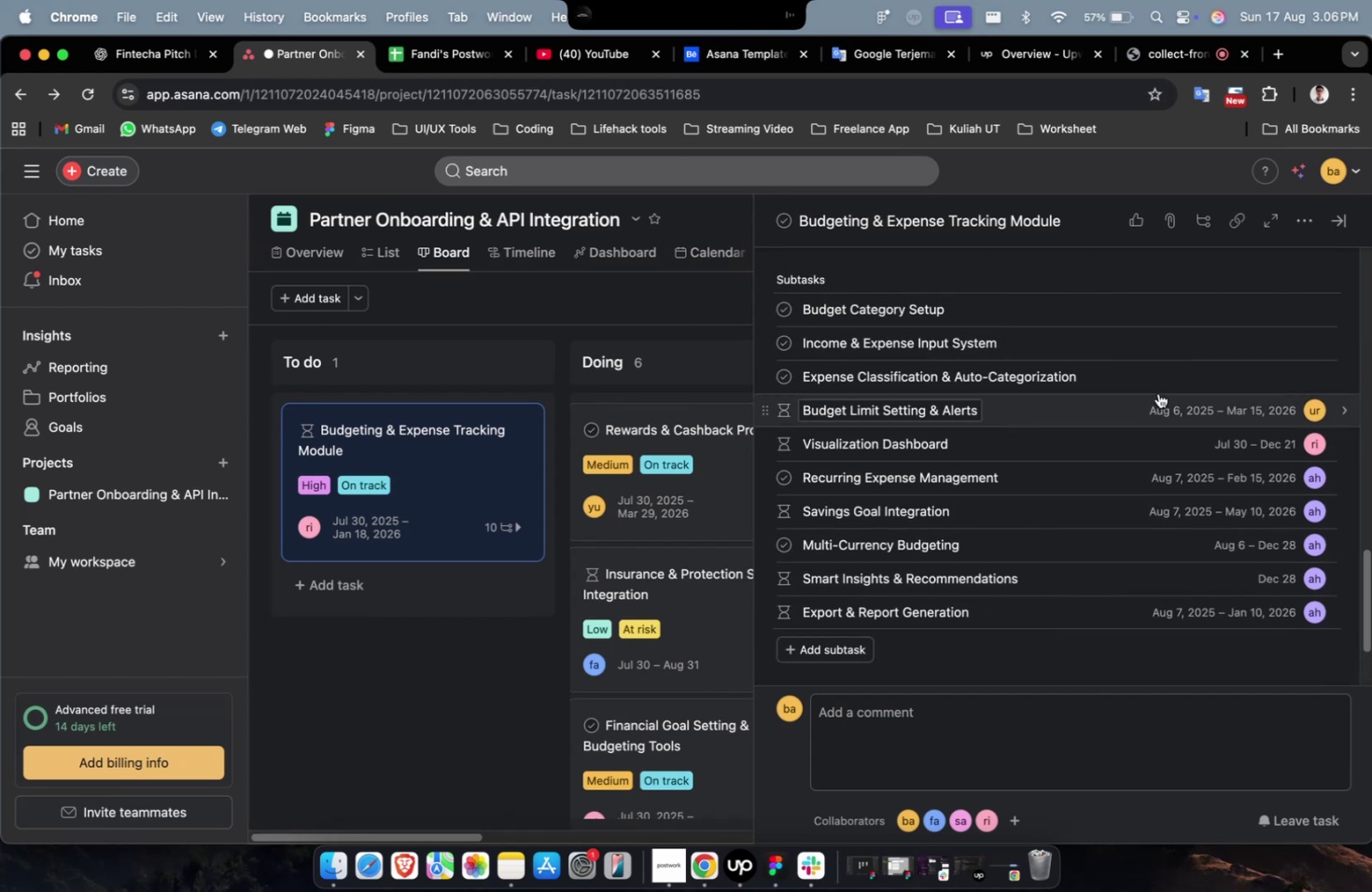 
left_click([1158, 390])
 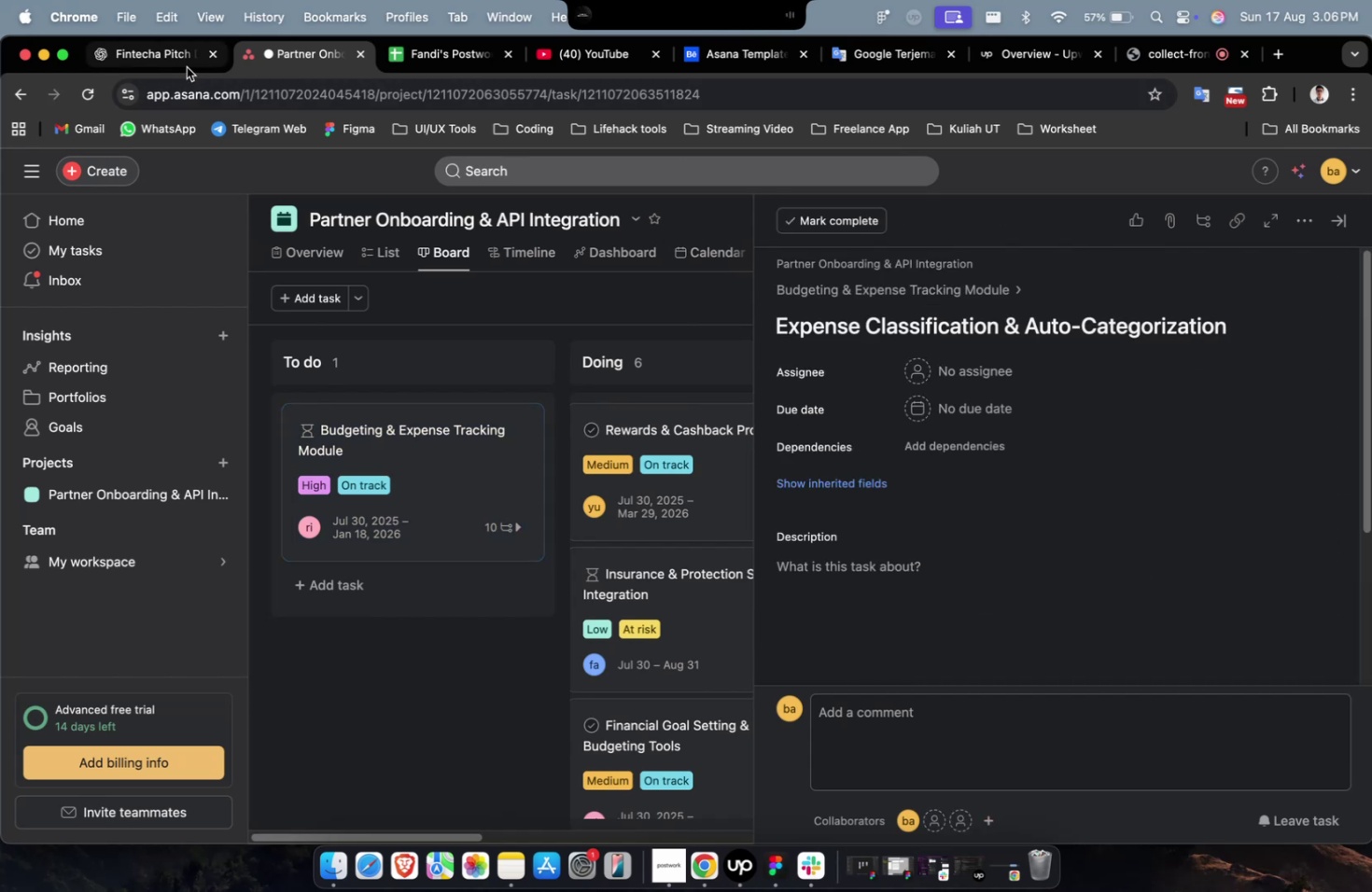 
left_click([169, 70])
 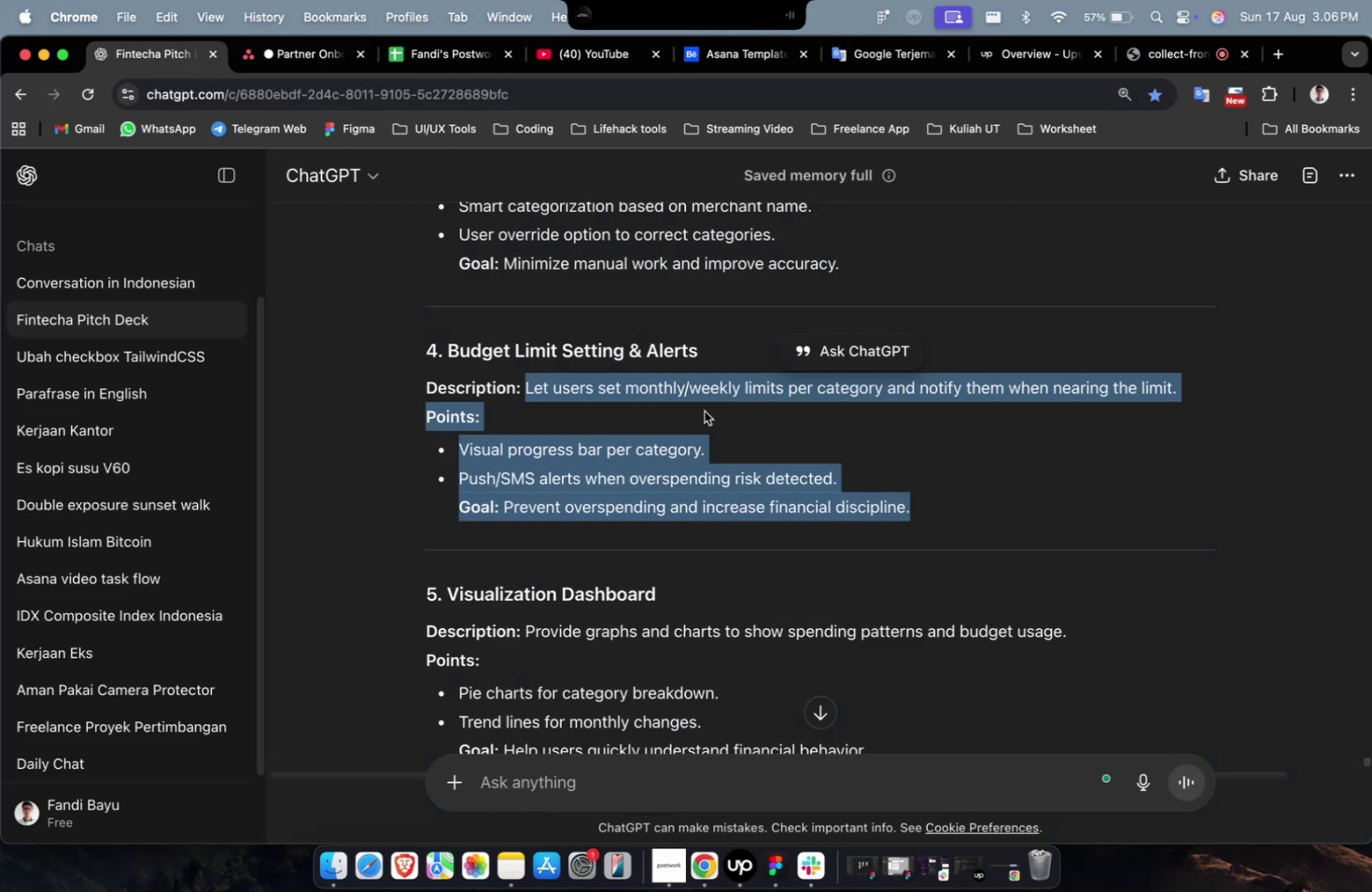 
scroll: coordinate [704, 411], scroll_direction: up, amount: 10.0
 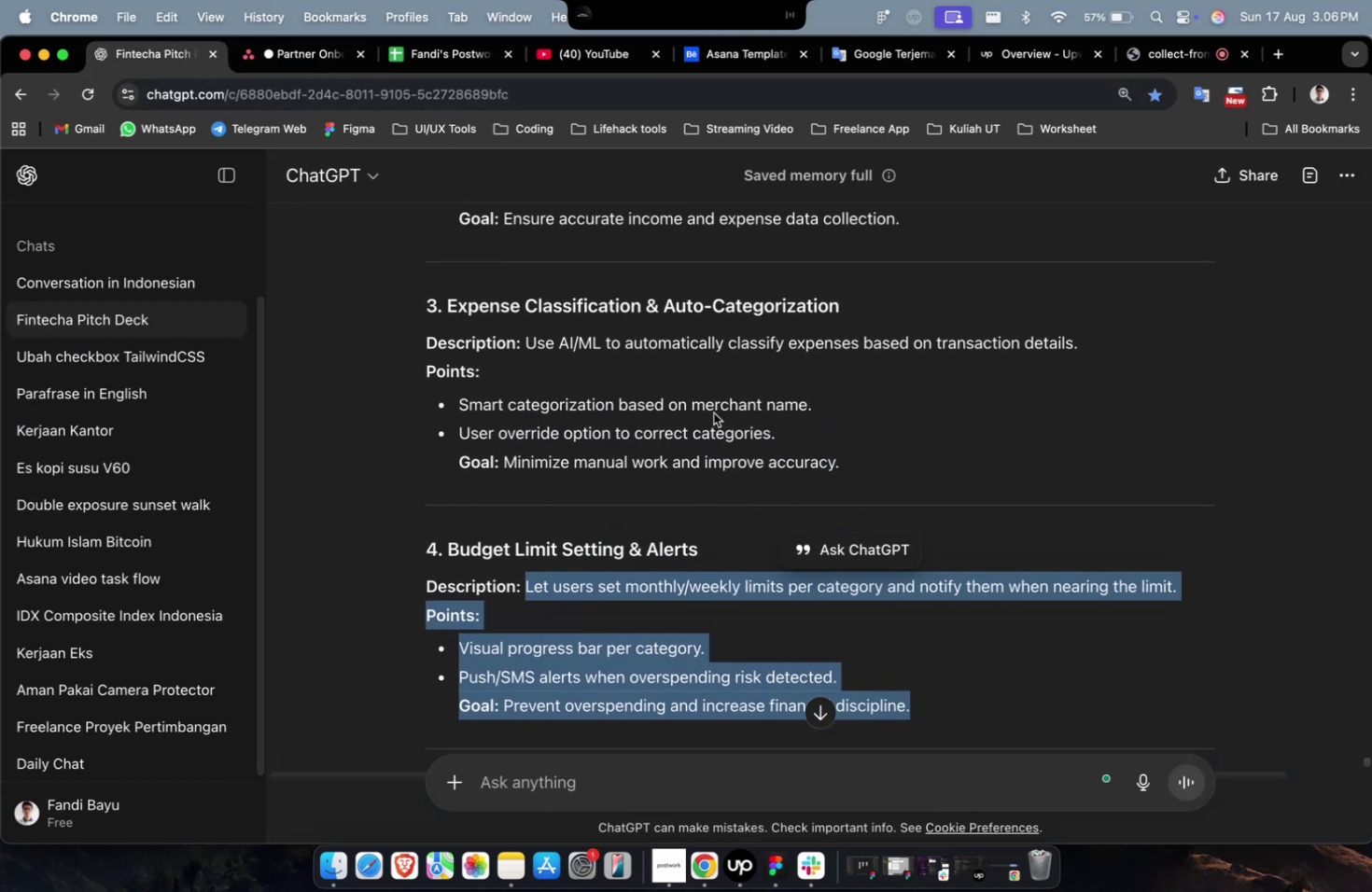 
left_click_drag(start_coordinate=[840, 467], to_coordinate=[525, 344])
 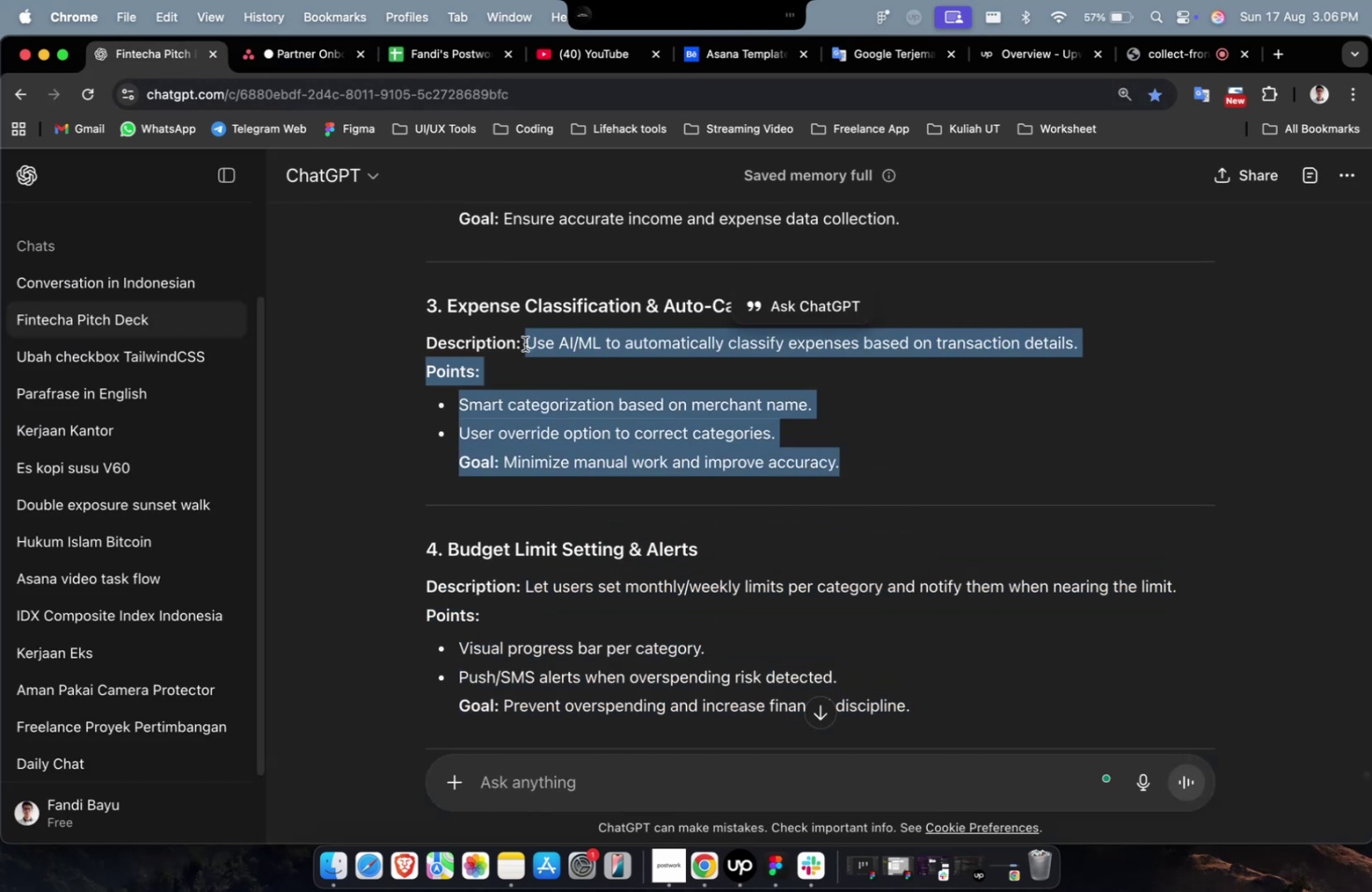 
key(Meta+C)
 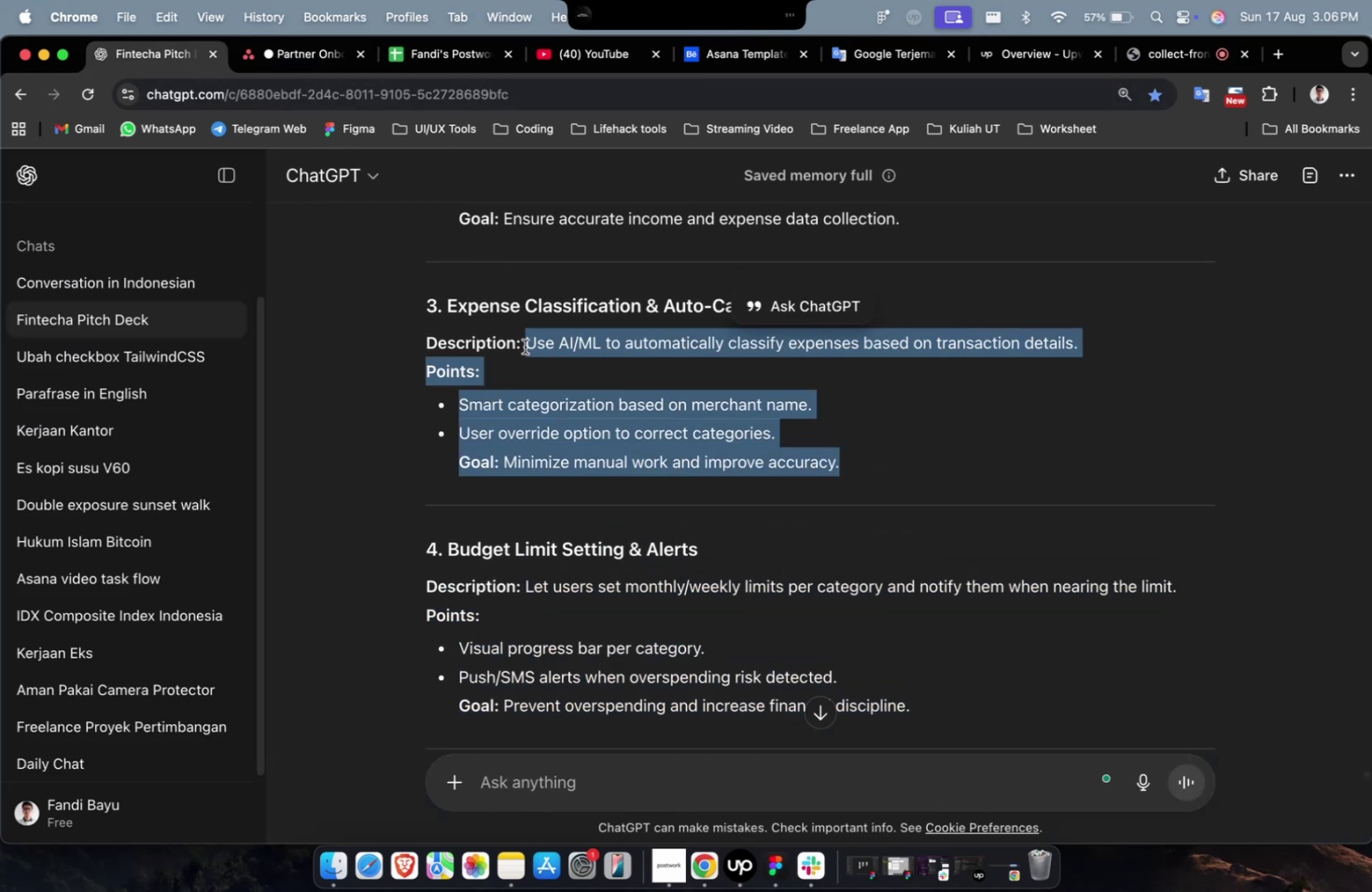 
key(Meta+C)
 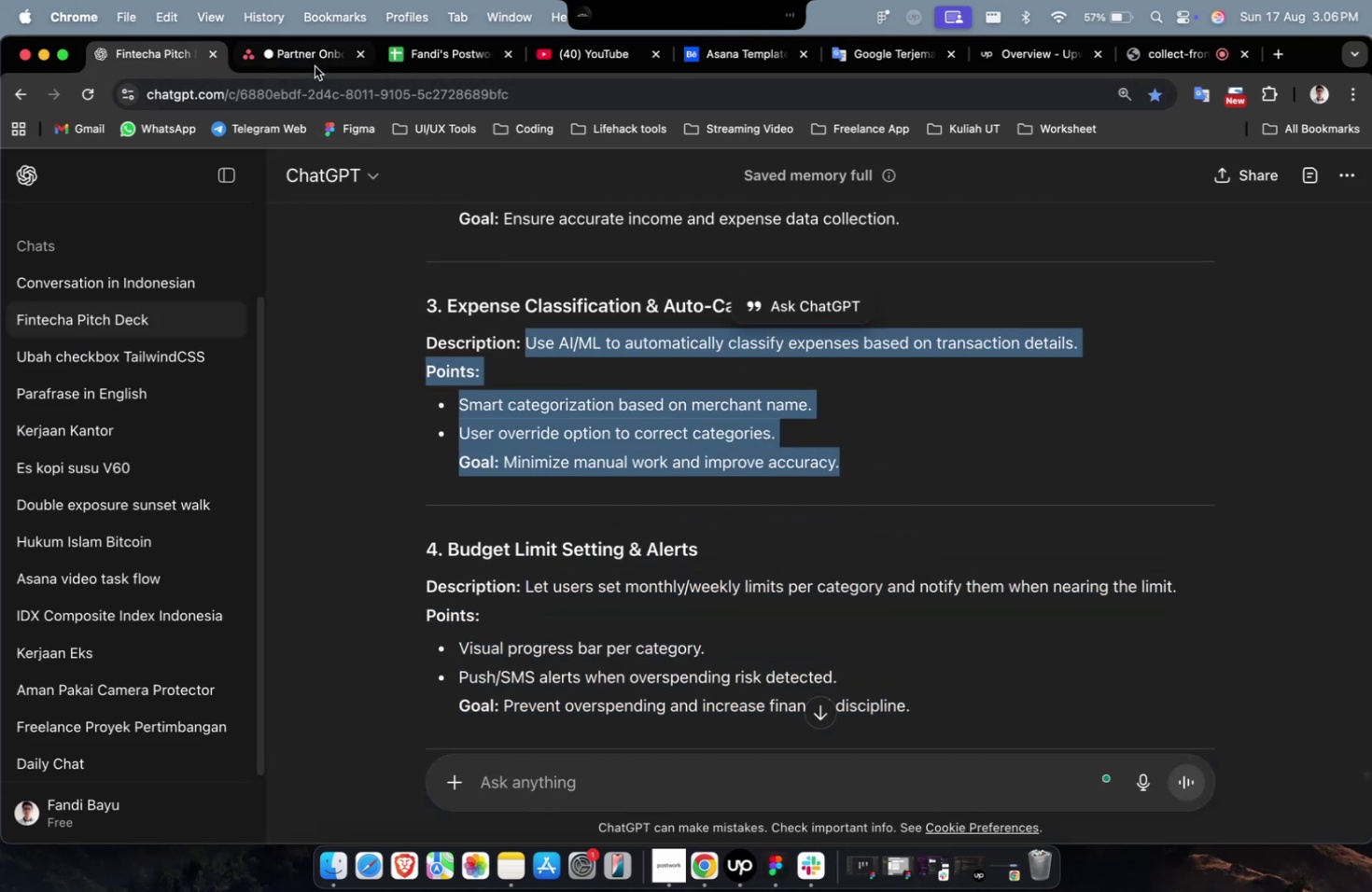 
left_click([314, 64])
 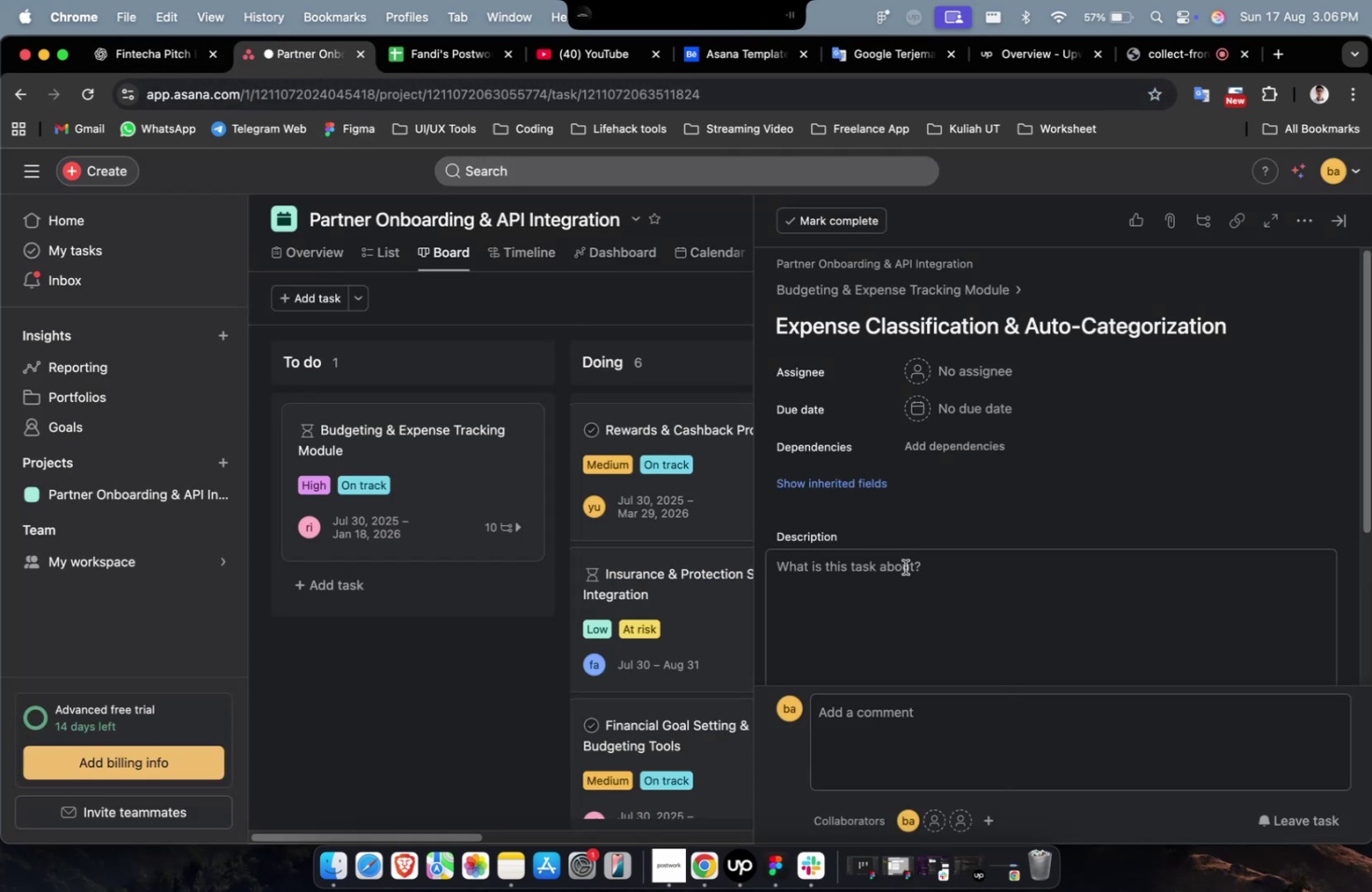 
double_click([905, 579])
 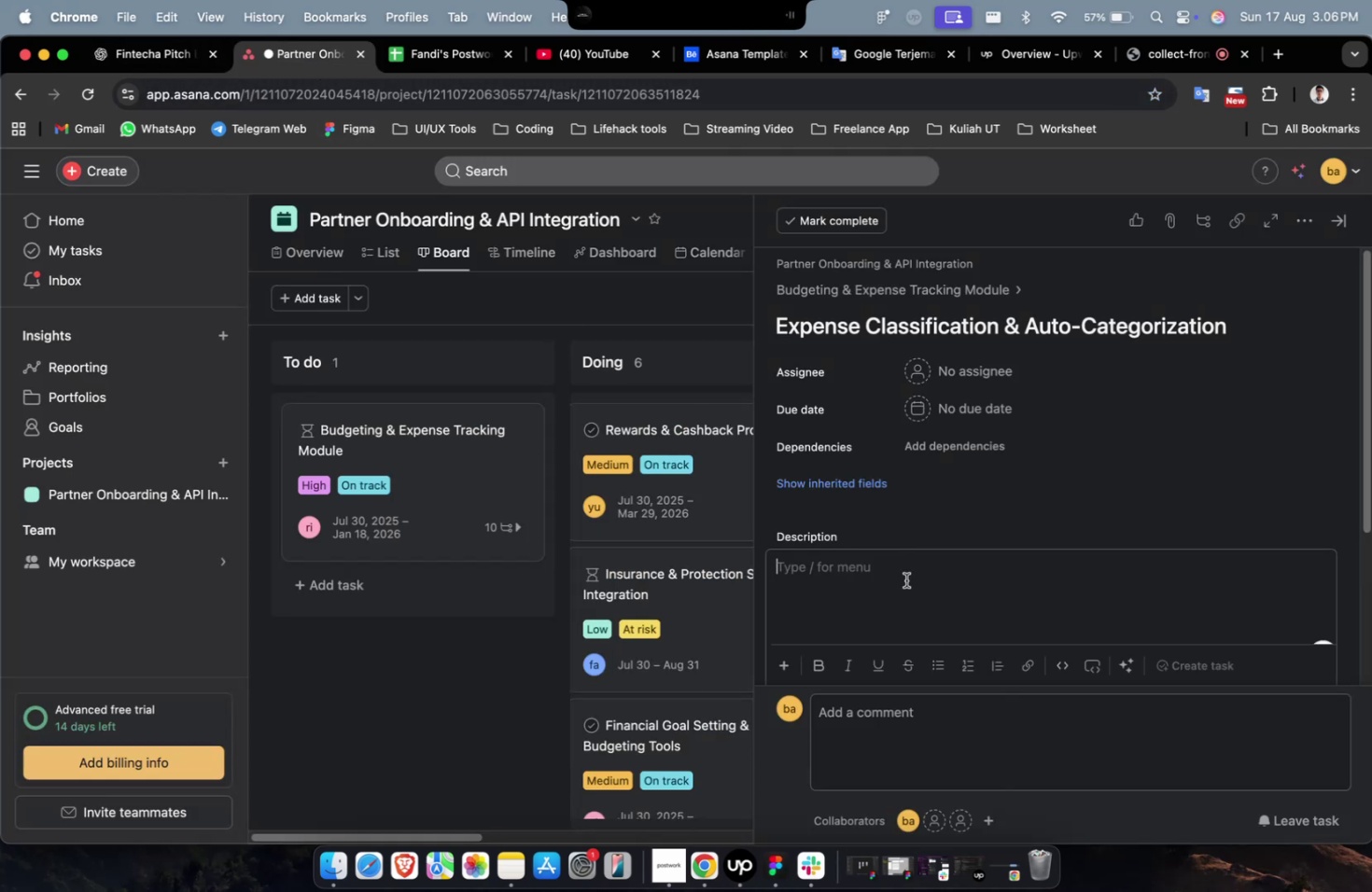 
key(Meta+CommandLeft)
 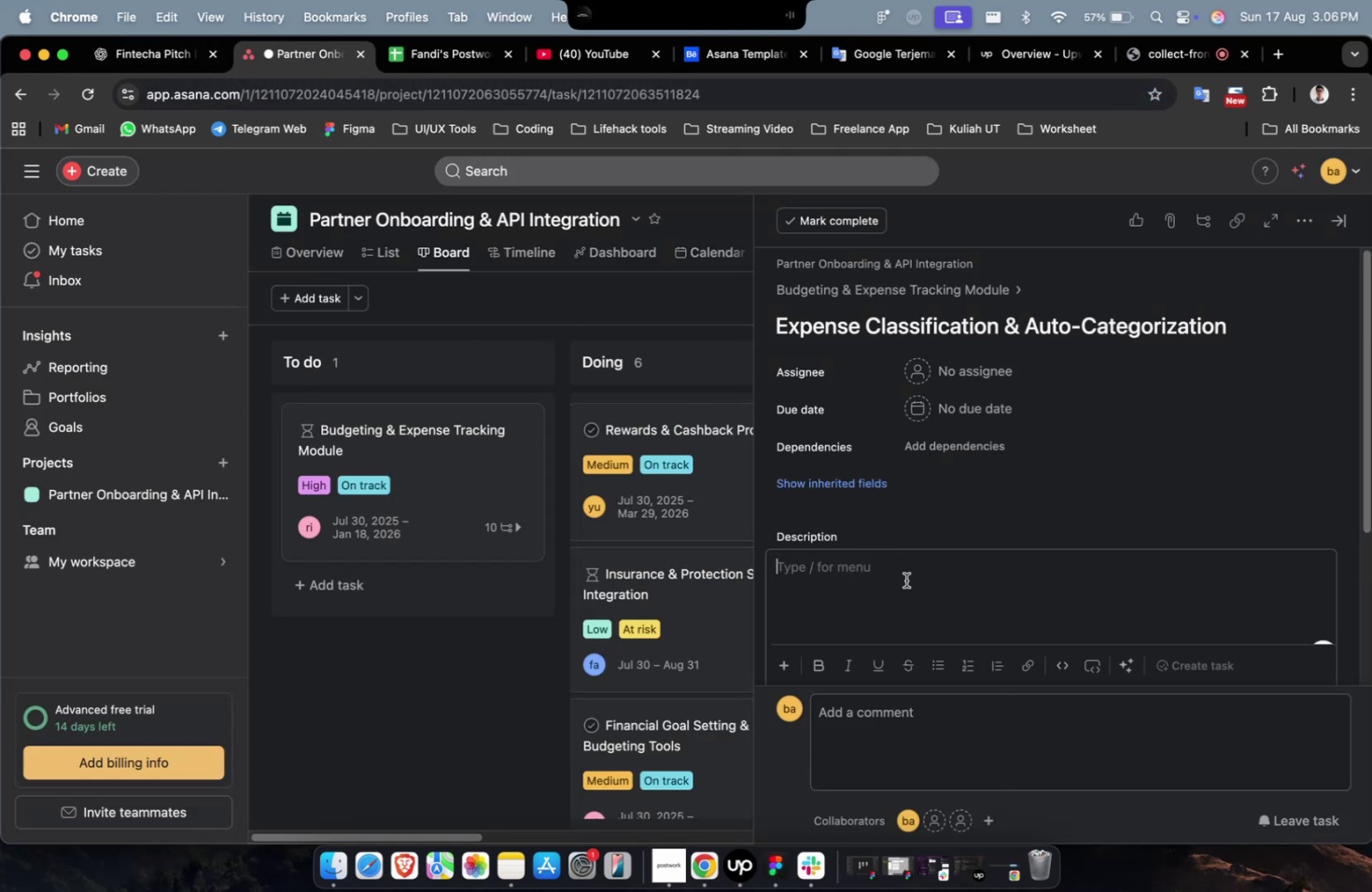 
key(Meta+V)
 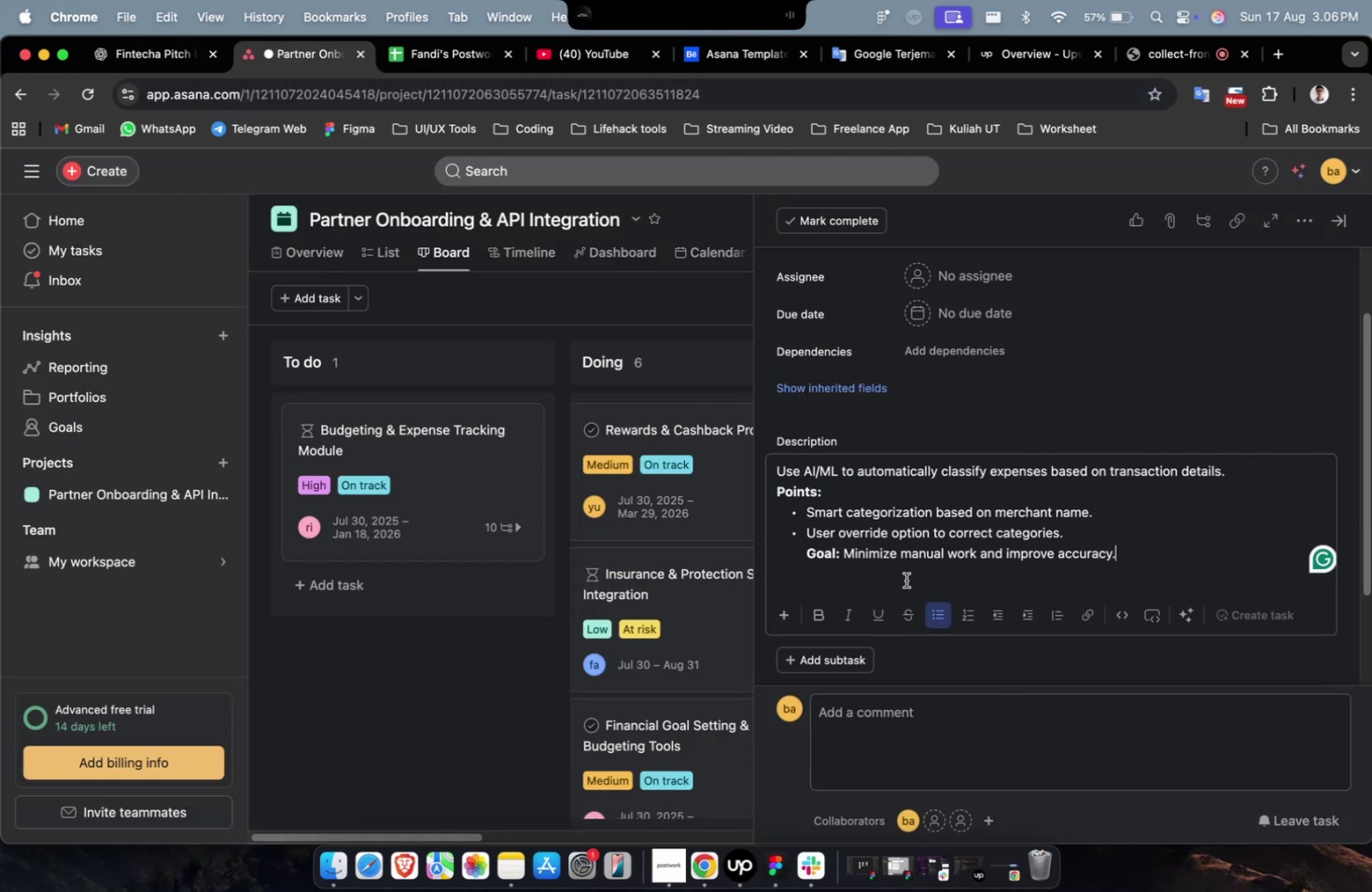 
scroll: coordinate [905, 579], scroll_direction: up, amount: 19.0
 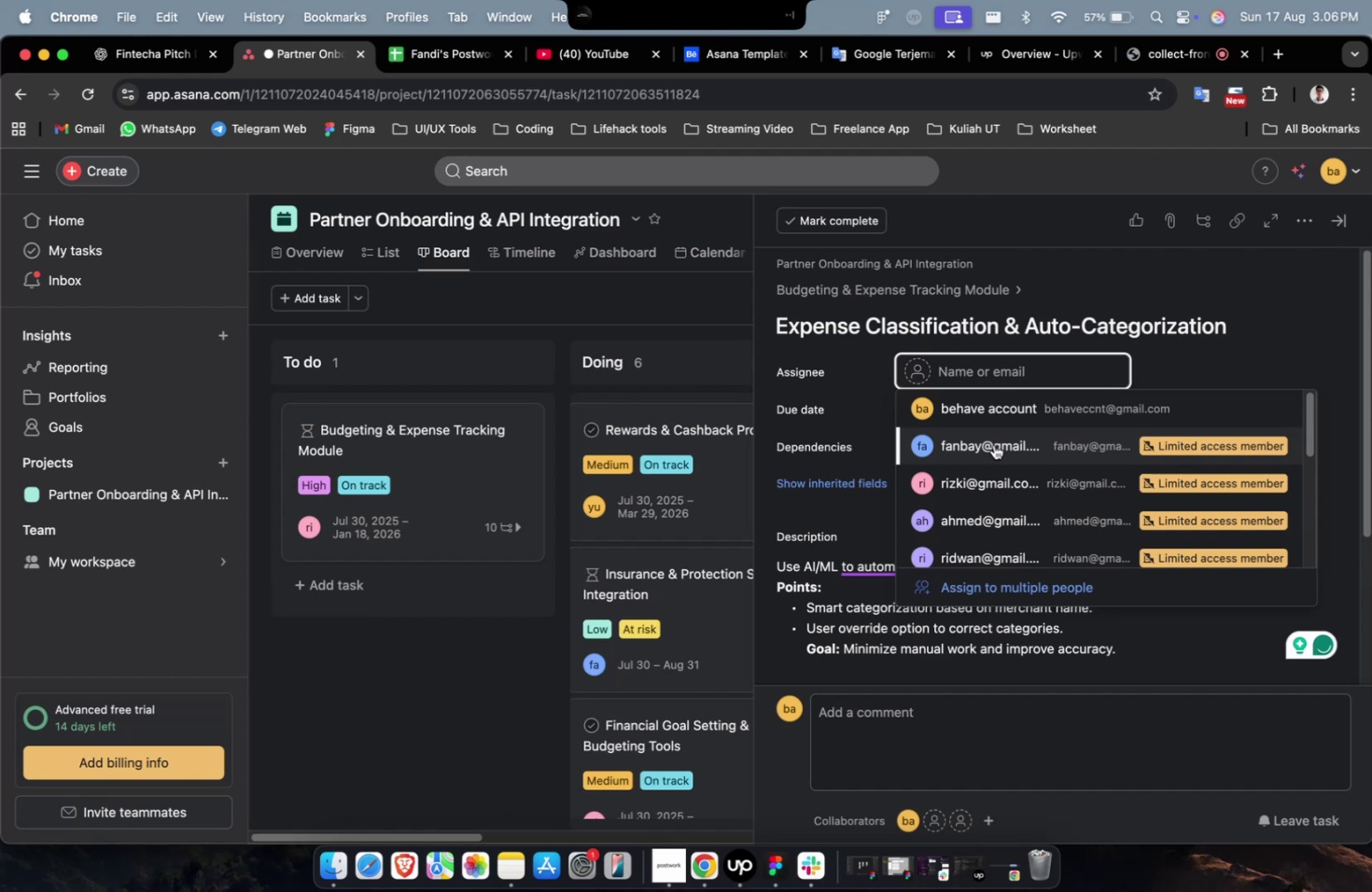 
triple_click([977, 368])
 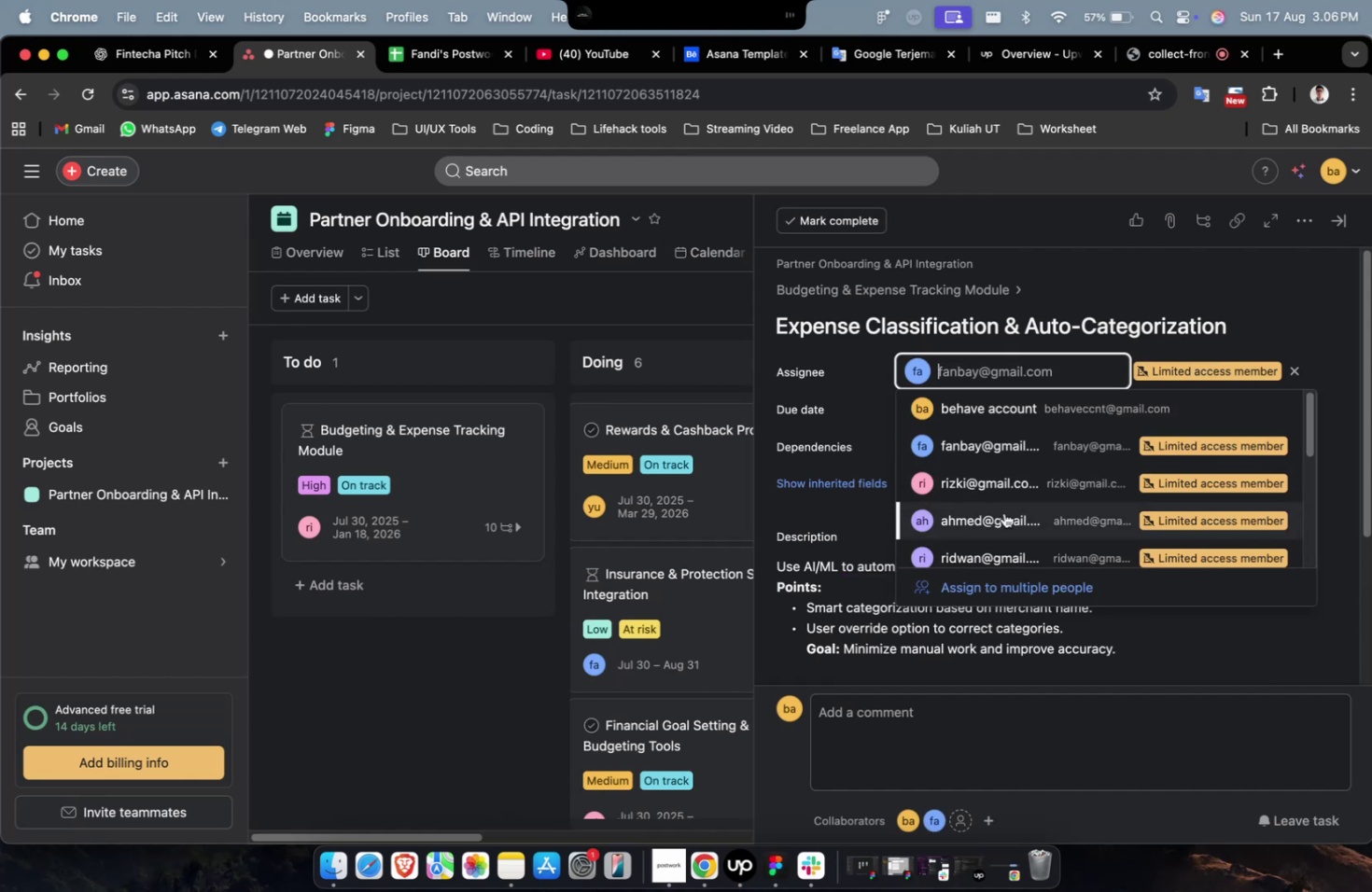 
triple_click([1003, 512])
 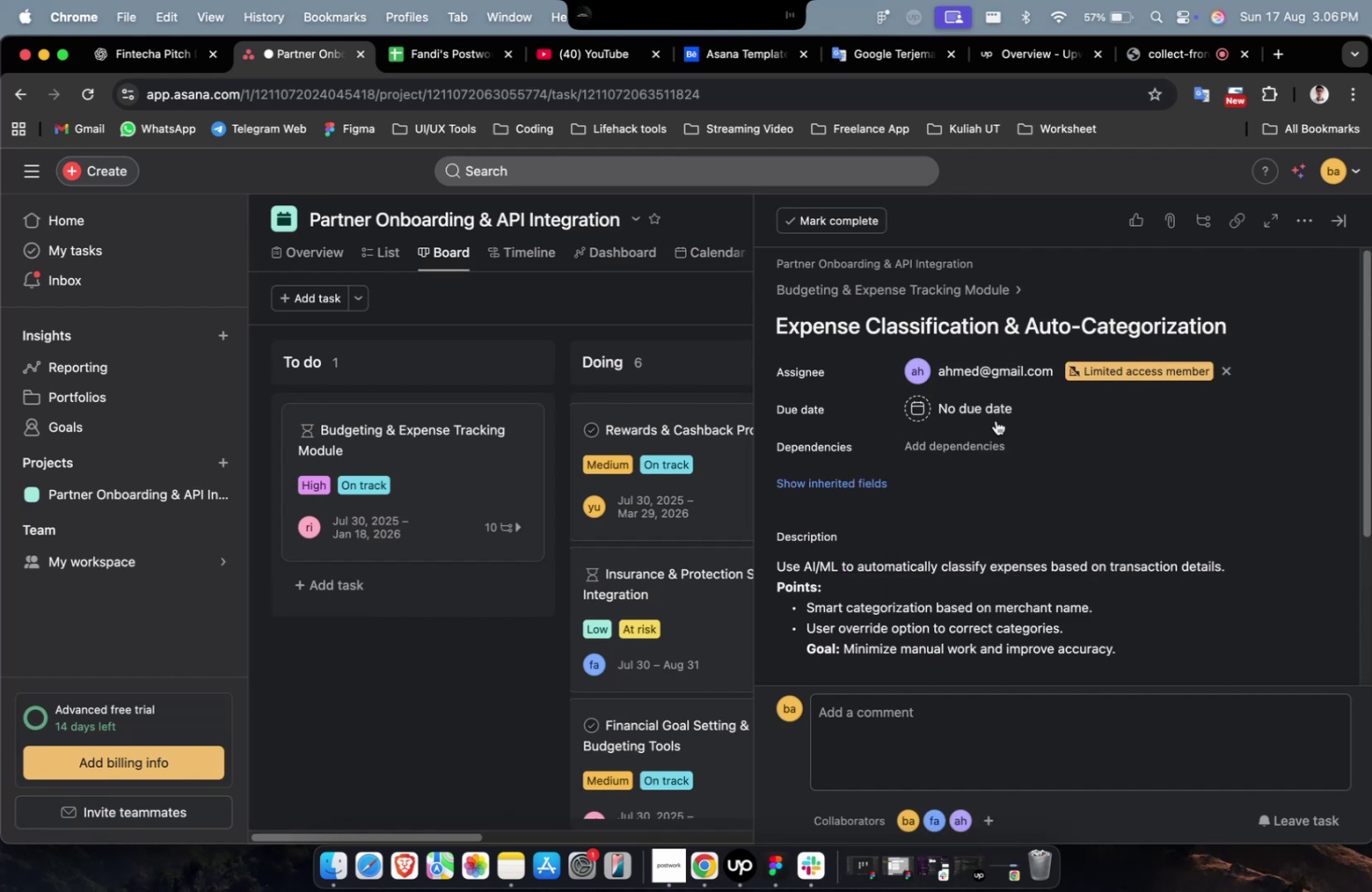 
triple_click([995, 419])
 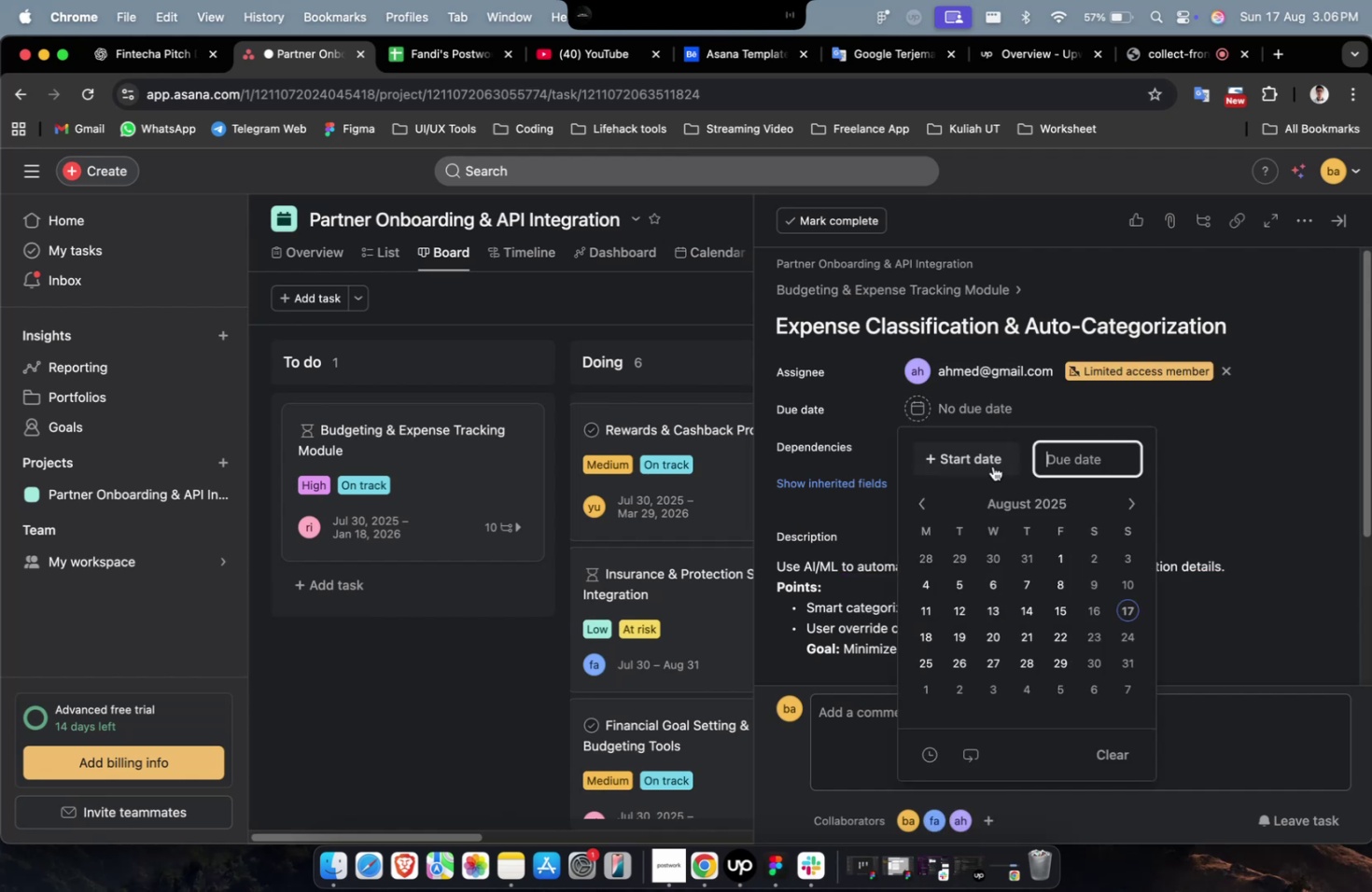 
triple_click([992, 466])
 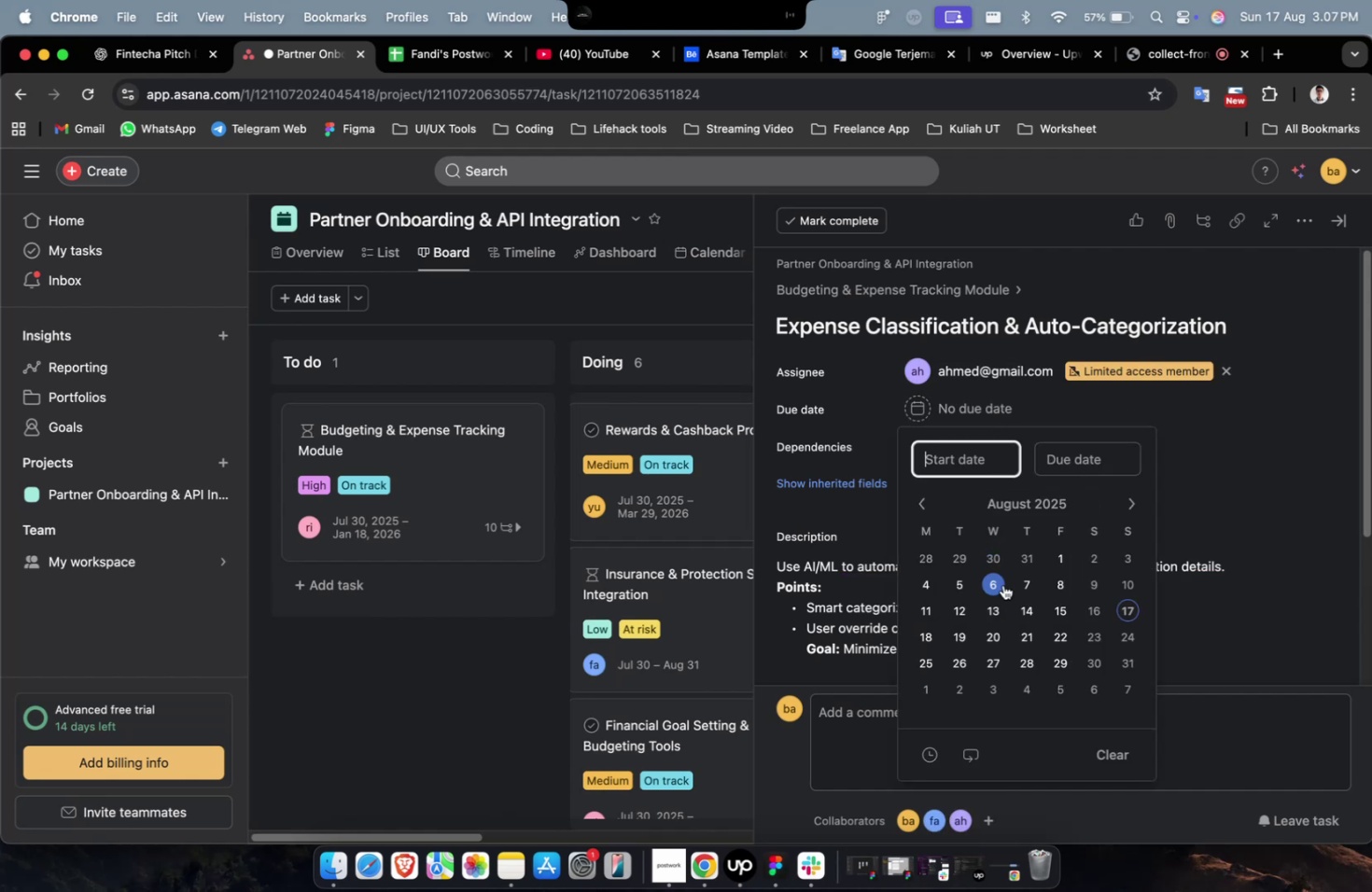 
triple_click([1002, 585])
 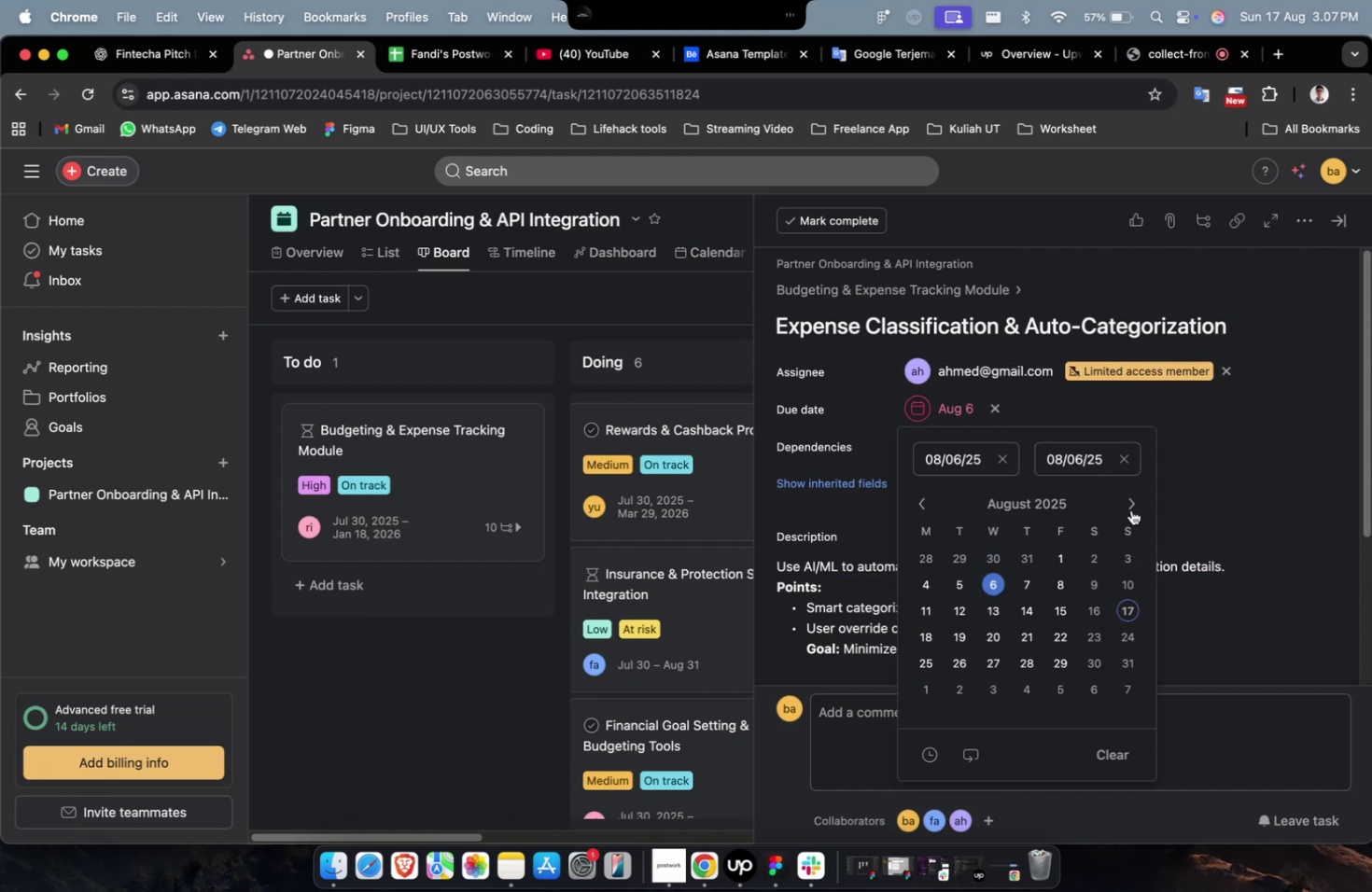 
triple_click([1130, 509])
 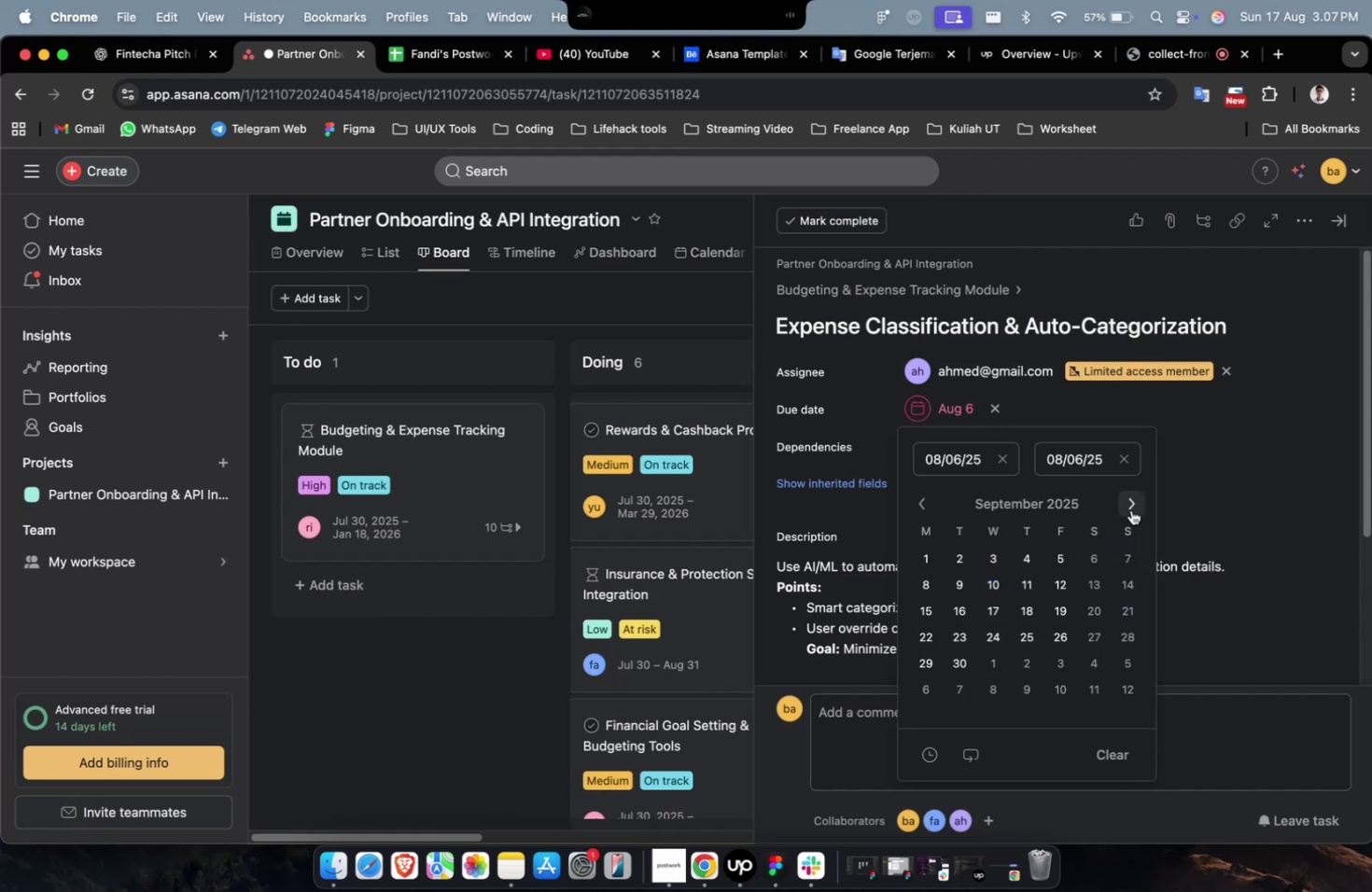 
triple_click([1130, 509])
 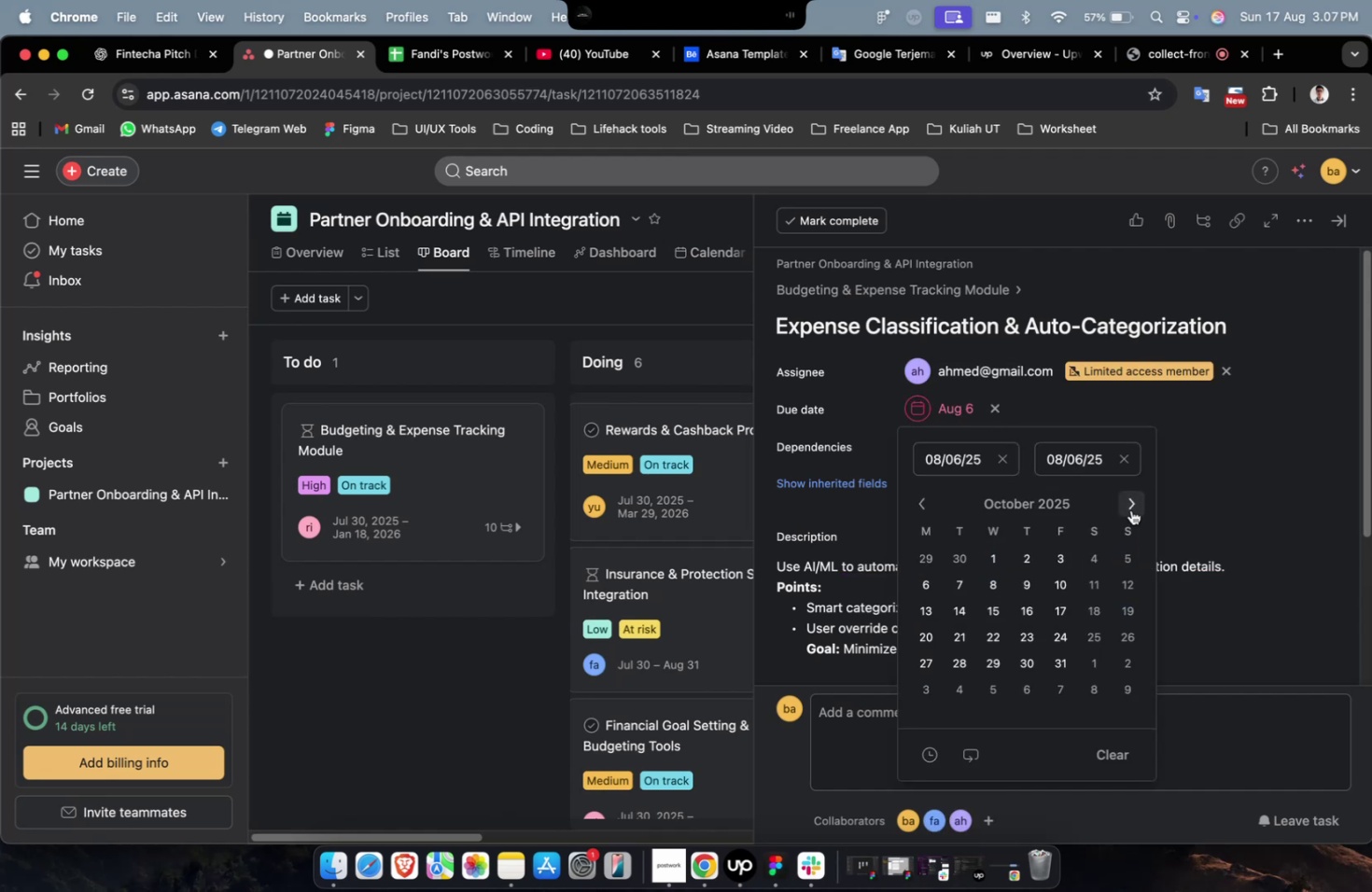 
triple_click([1130, 509])
 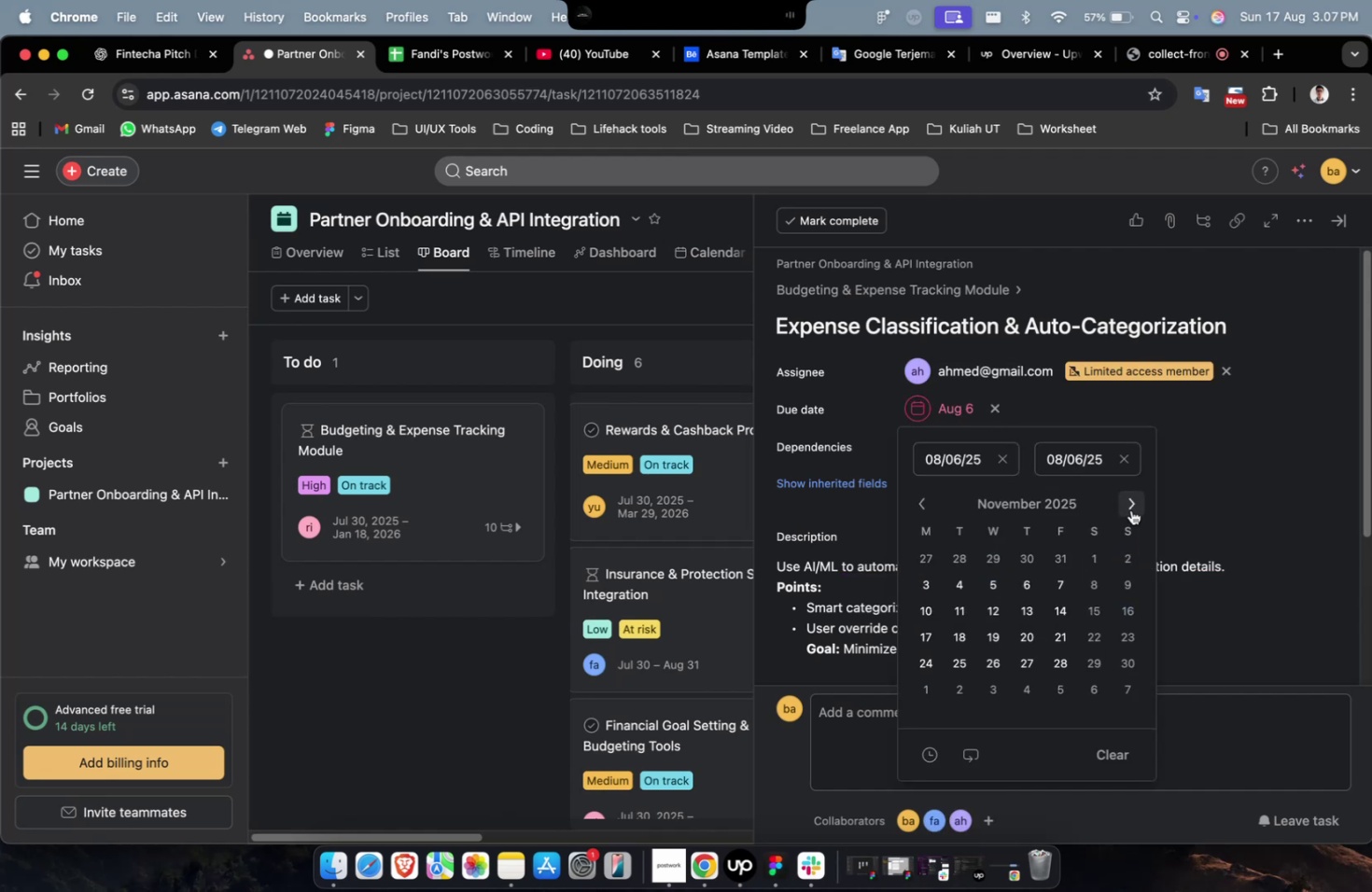 
triple_click([1130, 509])
 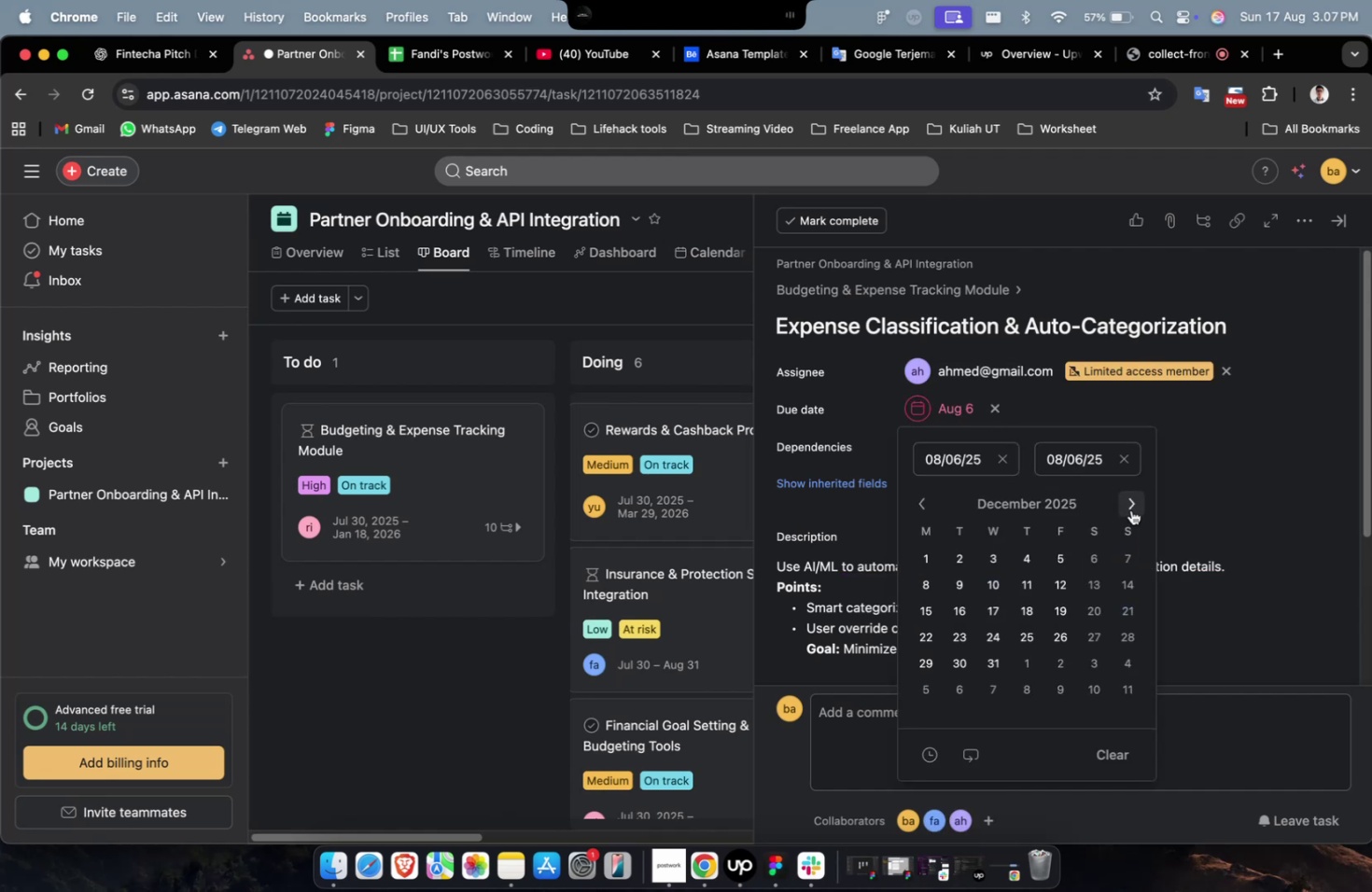 
triple_click([1130, 509])
 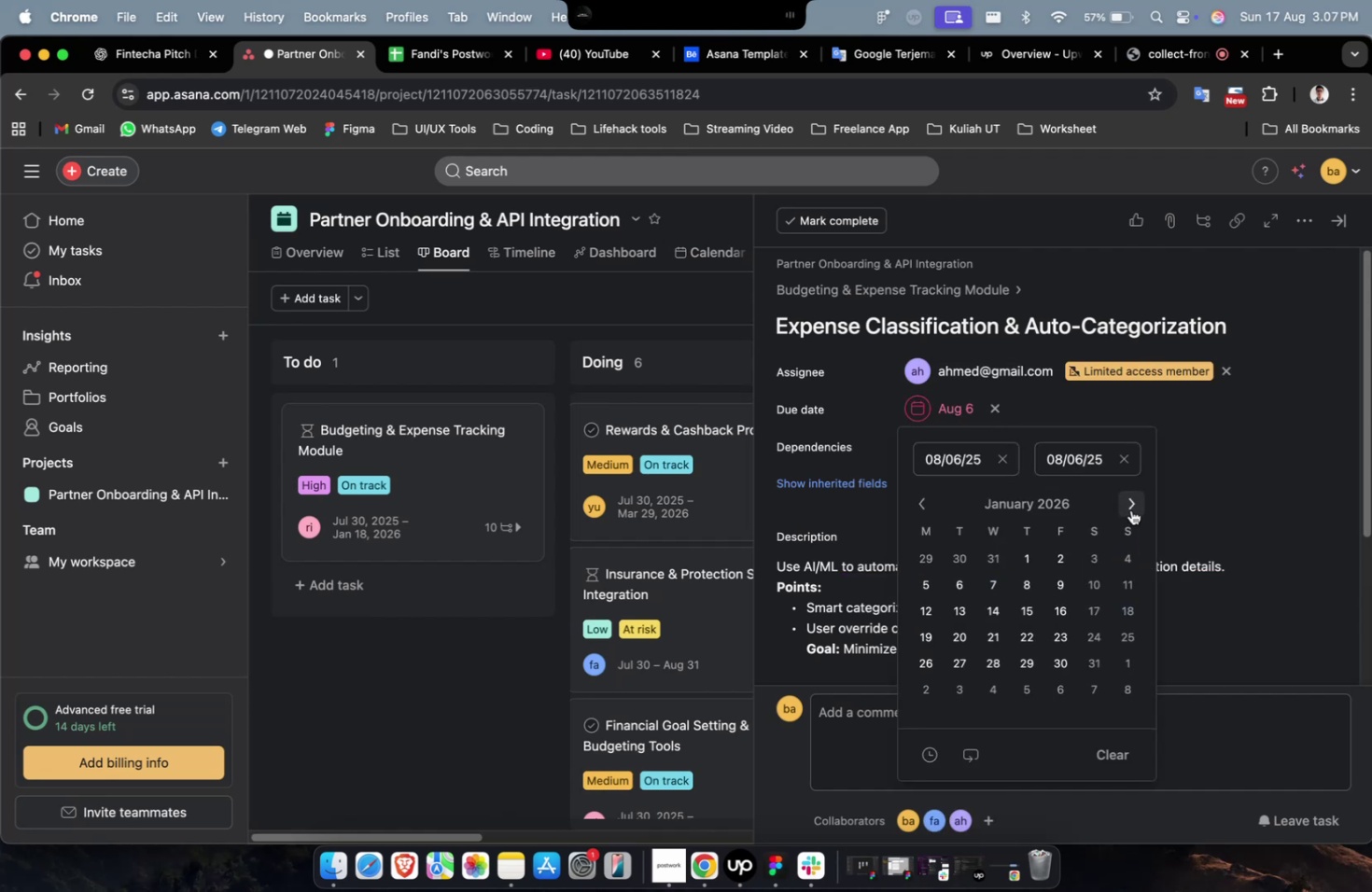 
triple_click([1130, 509])
 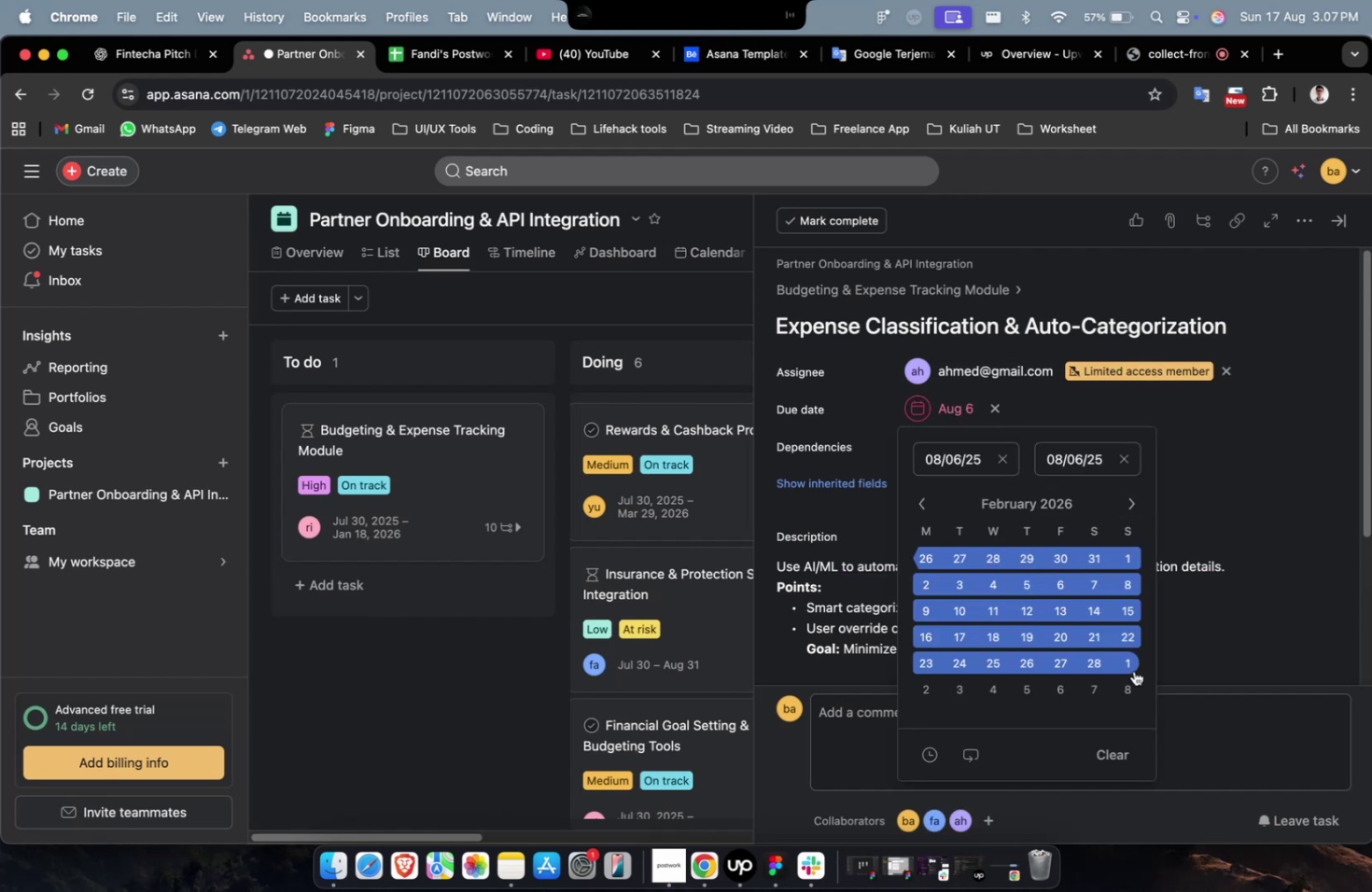 
triple_click([1133, 669])
 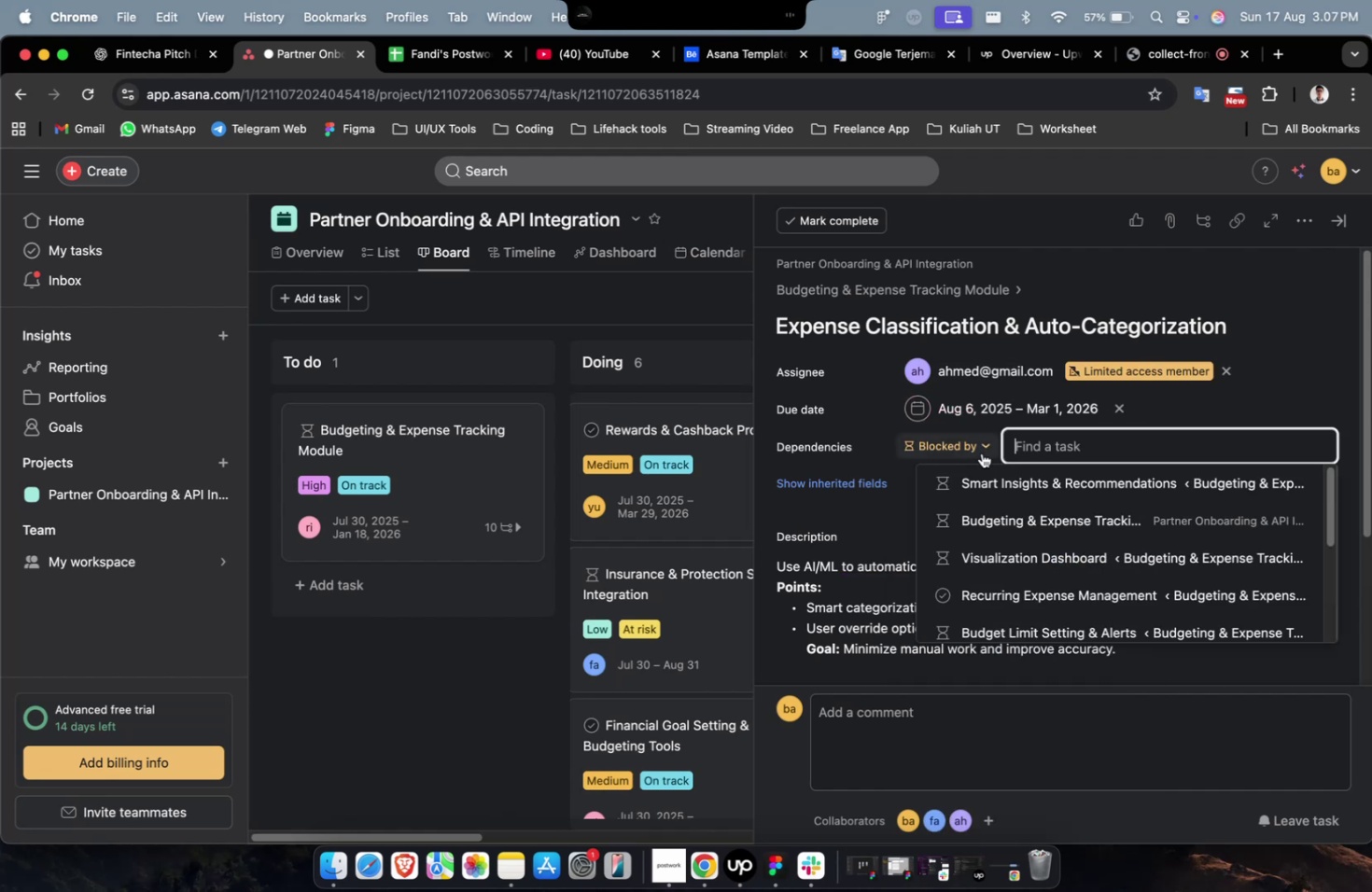 
triple_click([995, 474])
 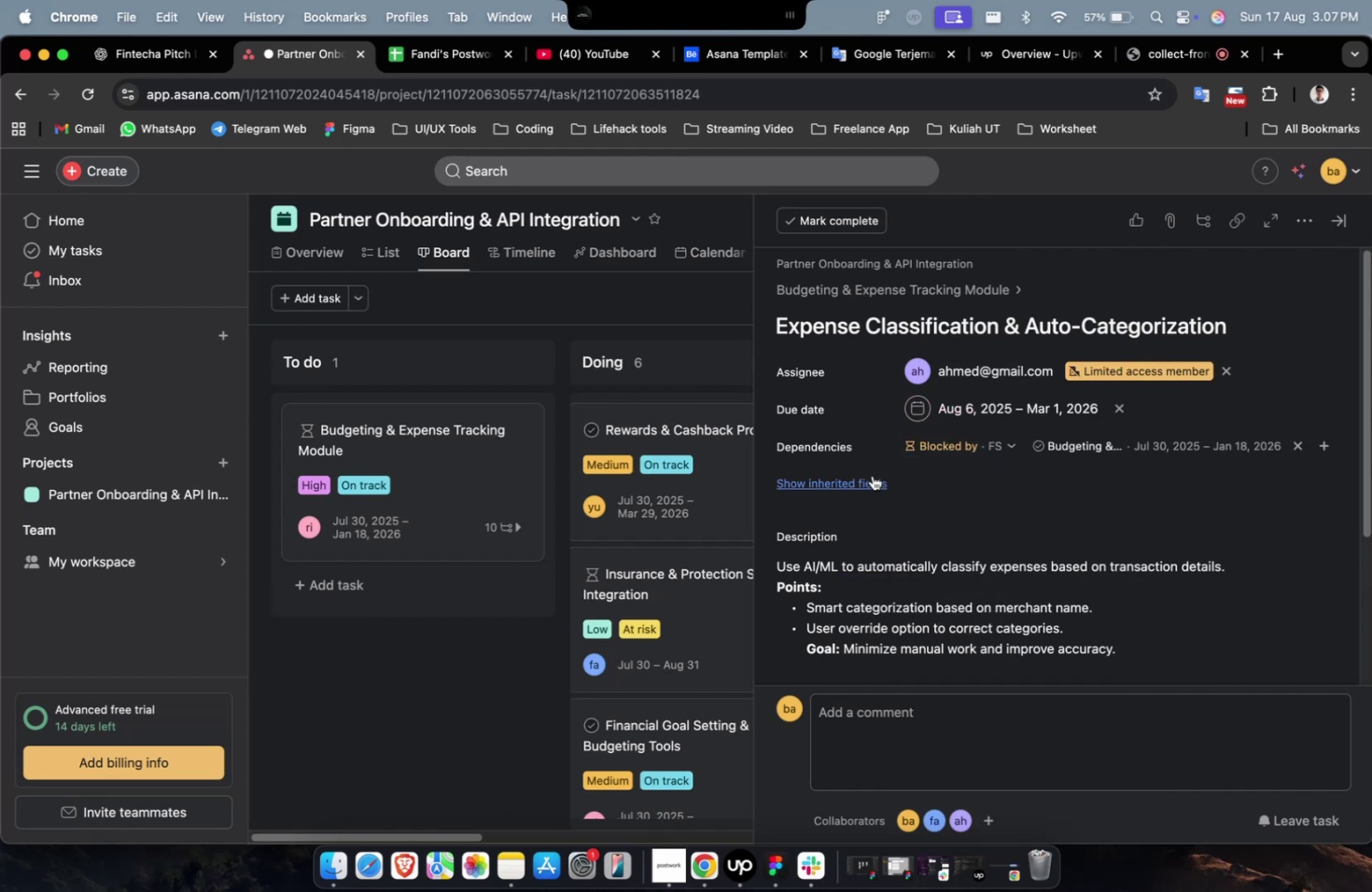 
triple_click([871, 475])
 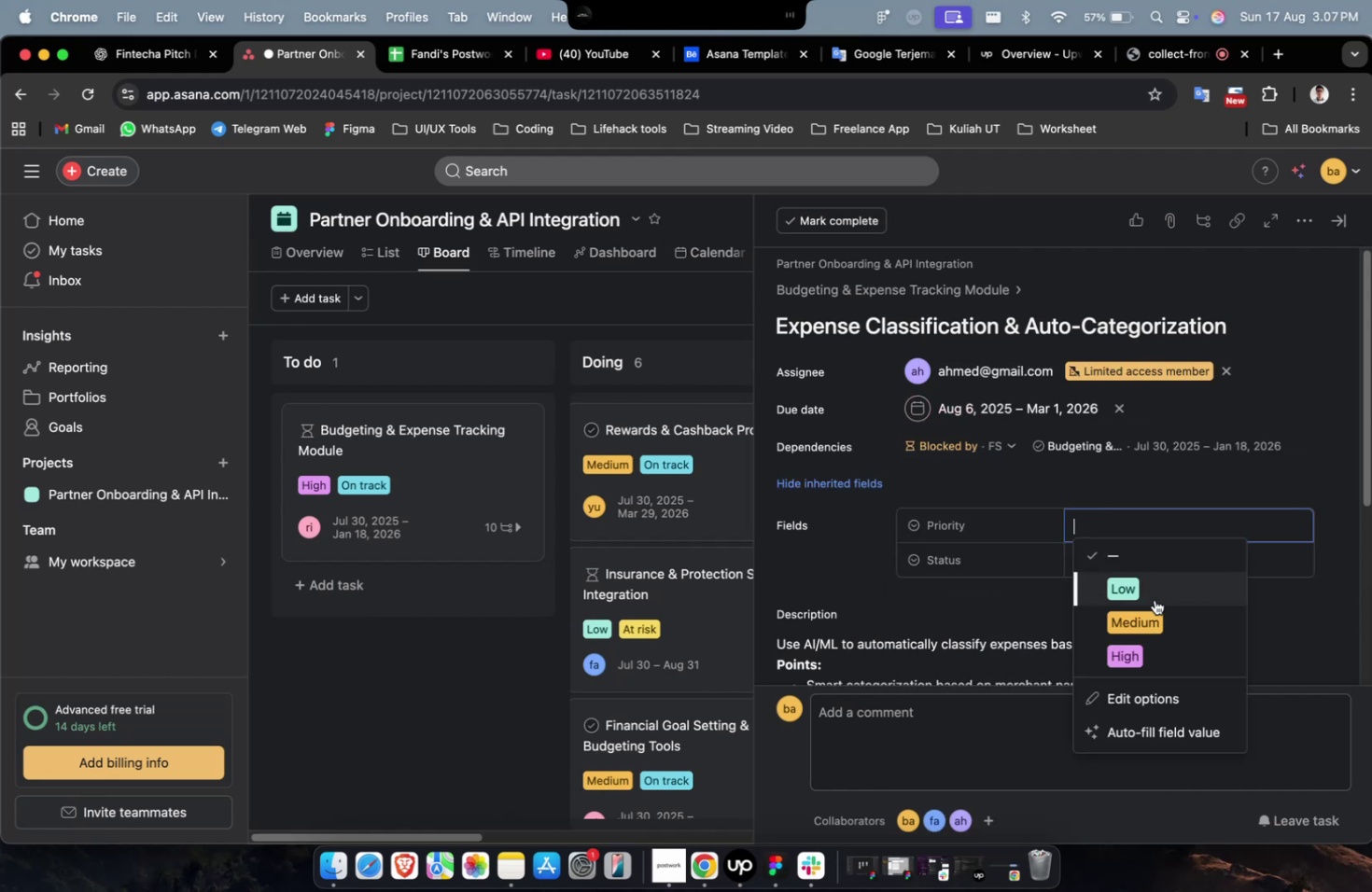 
triple_click([1154, 612])
 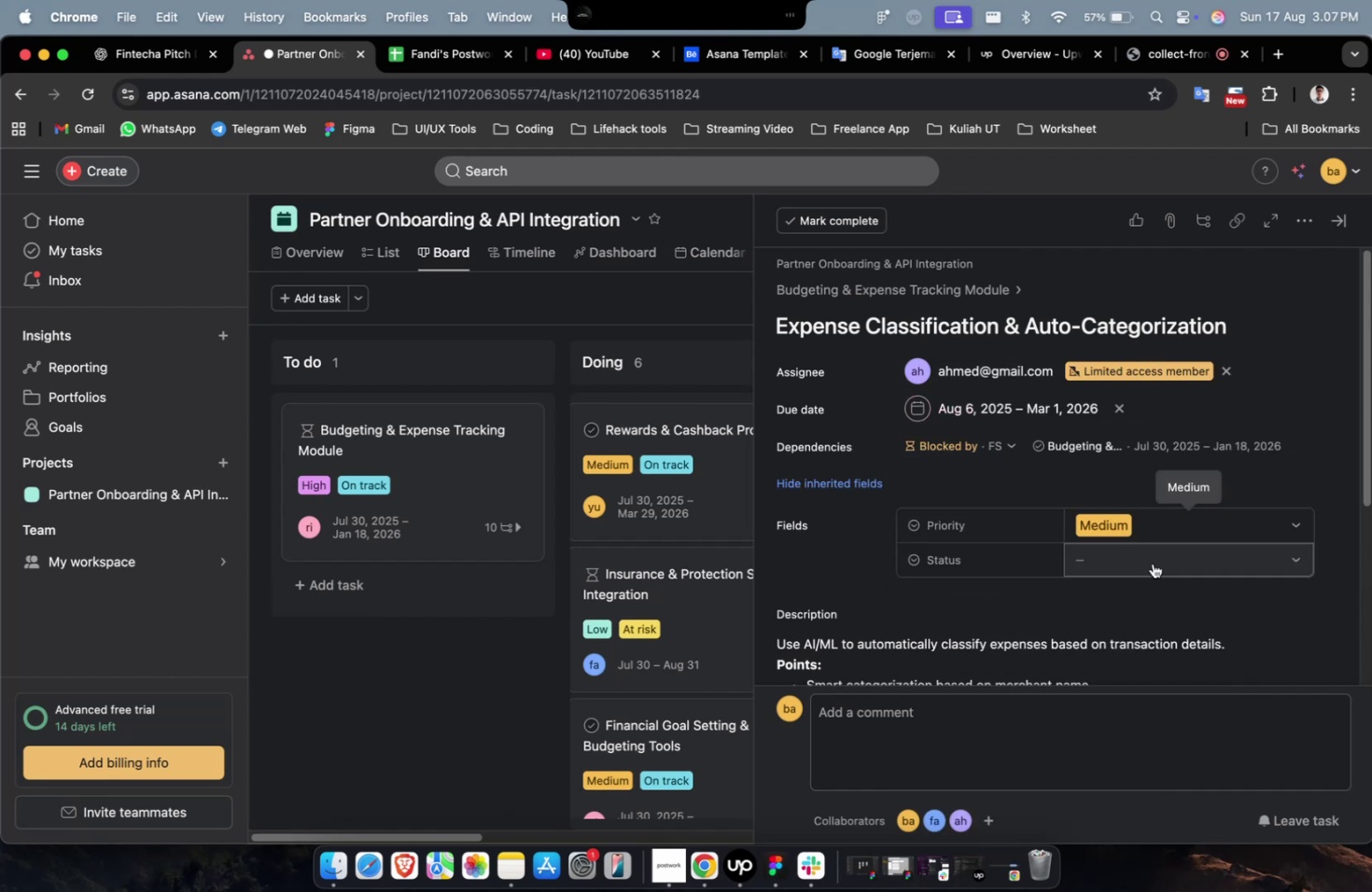 
triple_click([1152, 563])
 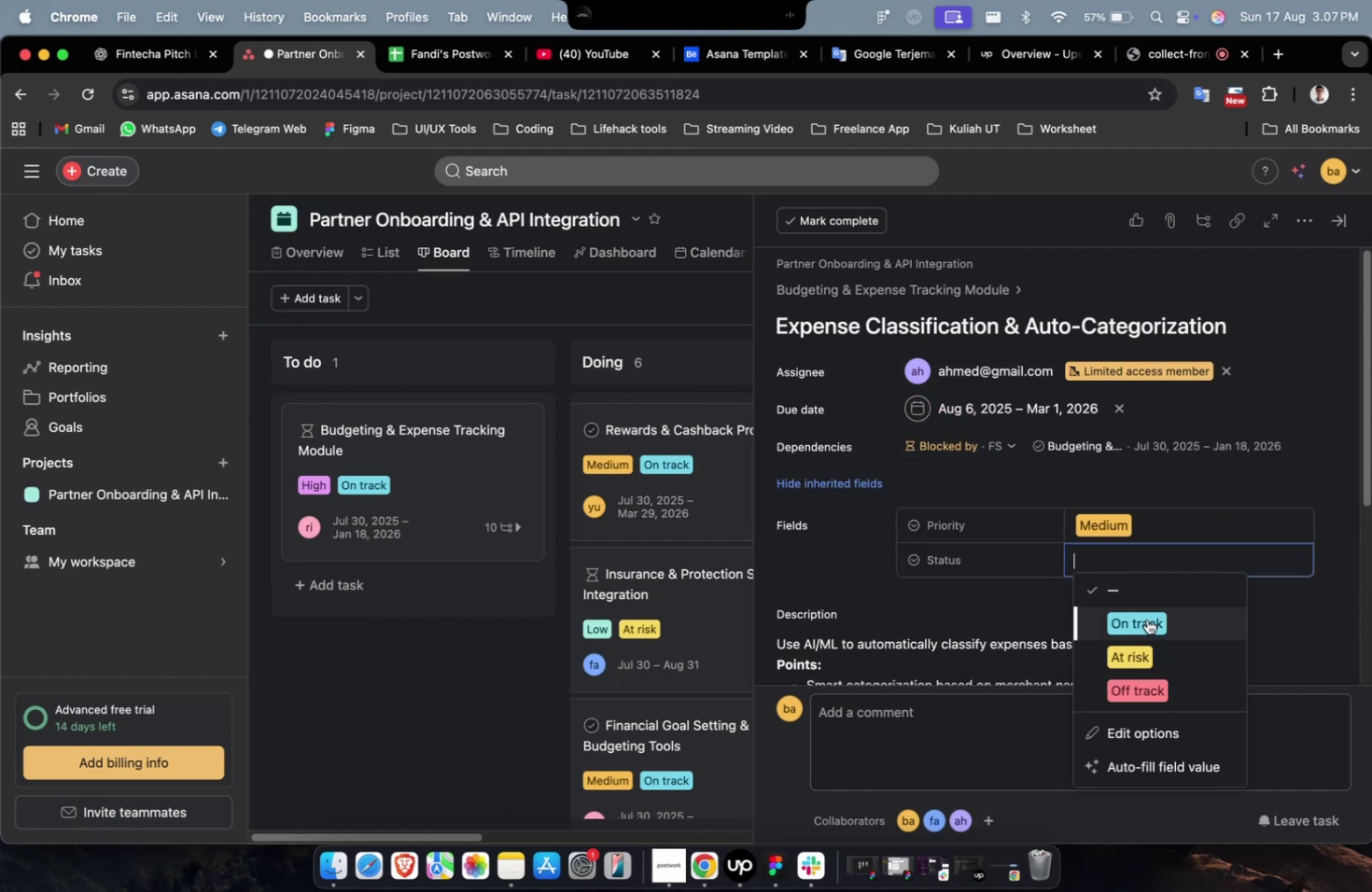 
triple_click([1146, 619])
 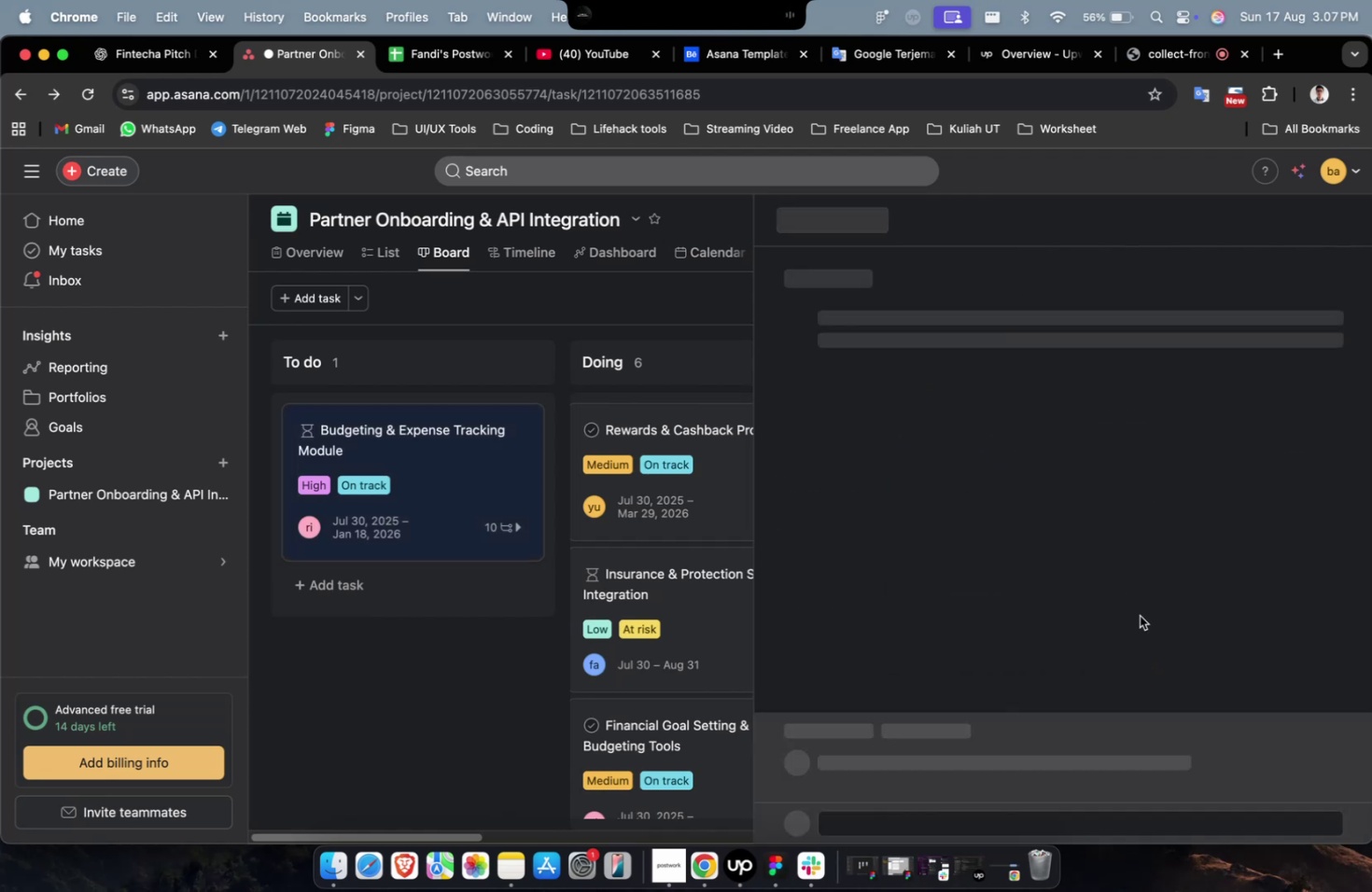 
scroll: coordinate [1135, 619], scroll_direction: down, amount: 33.0
 